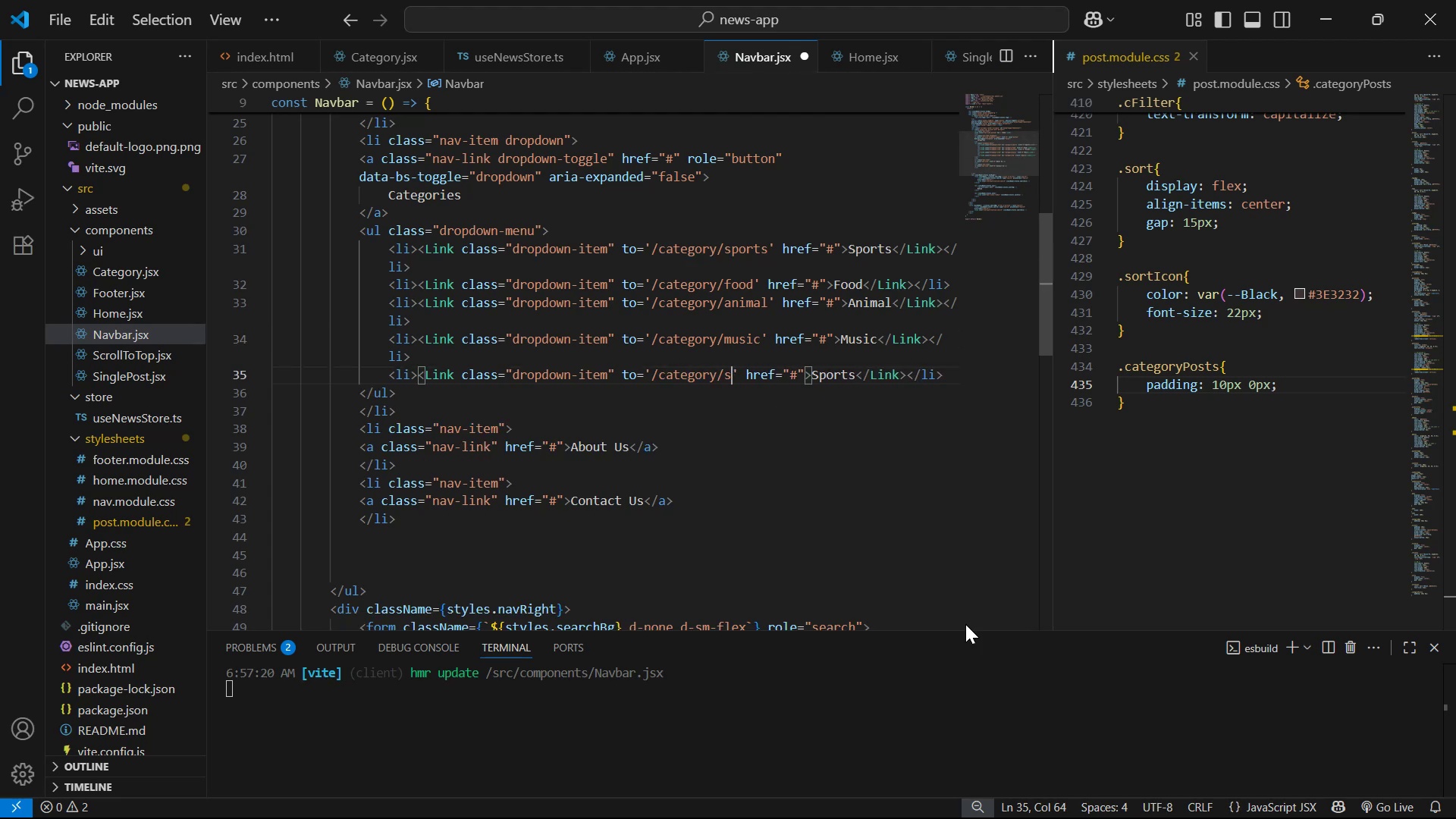 
key(Control+V)
 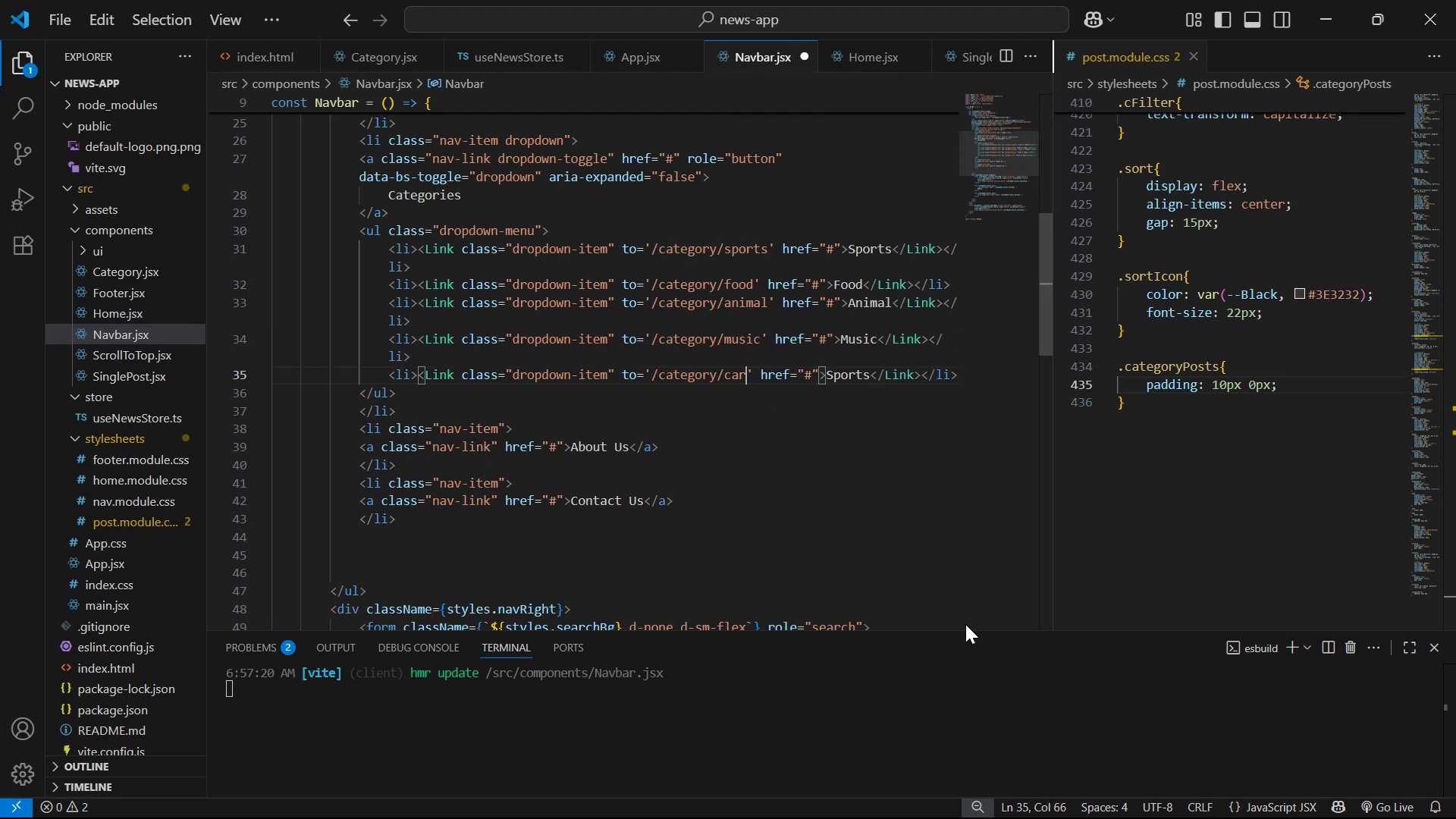 
hold_key(key=ArrowRight, duration=1.01)
 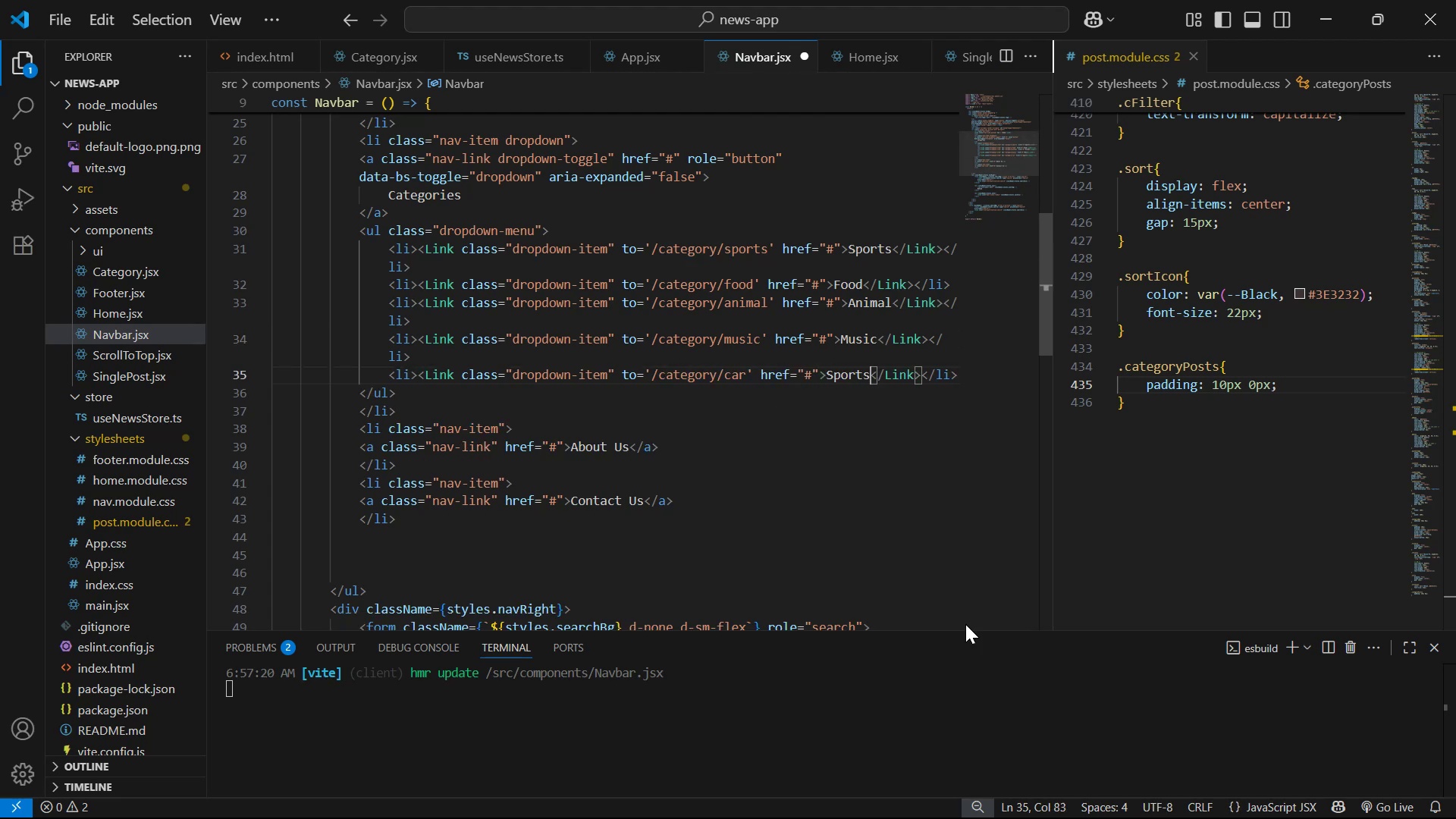 
key(Backspace)
 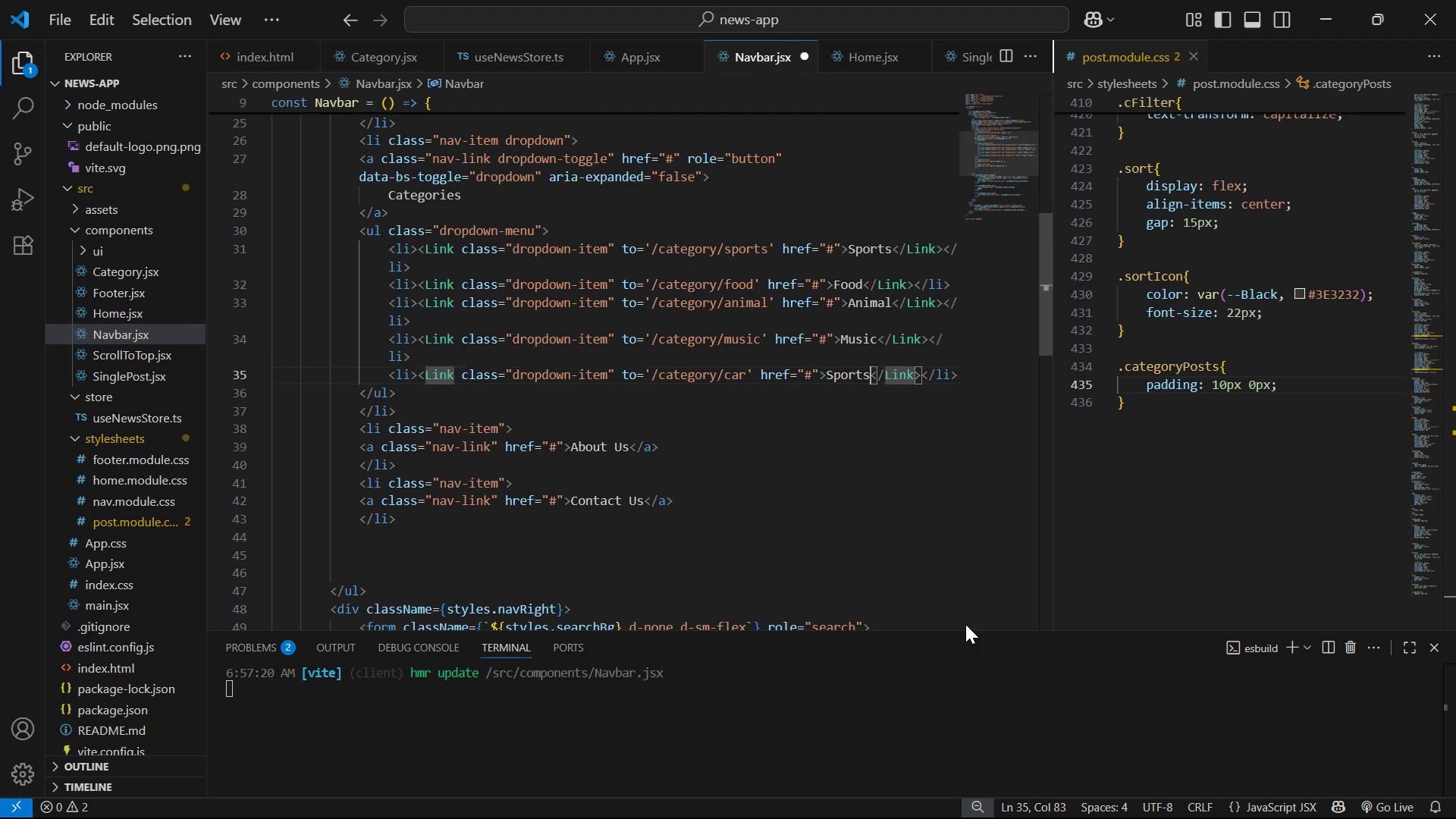 
key(Backspace)
 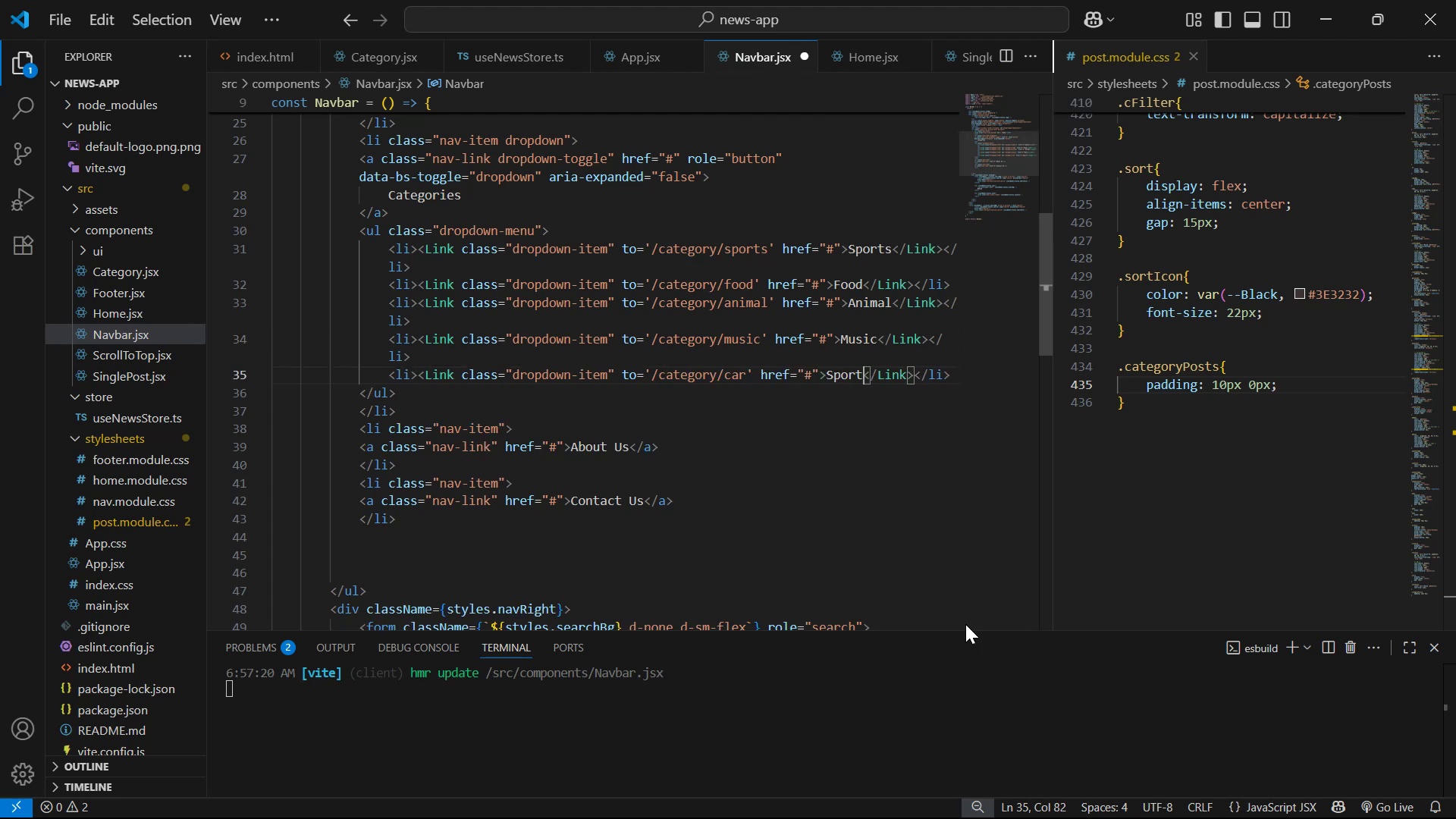 
key(Backspace)
 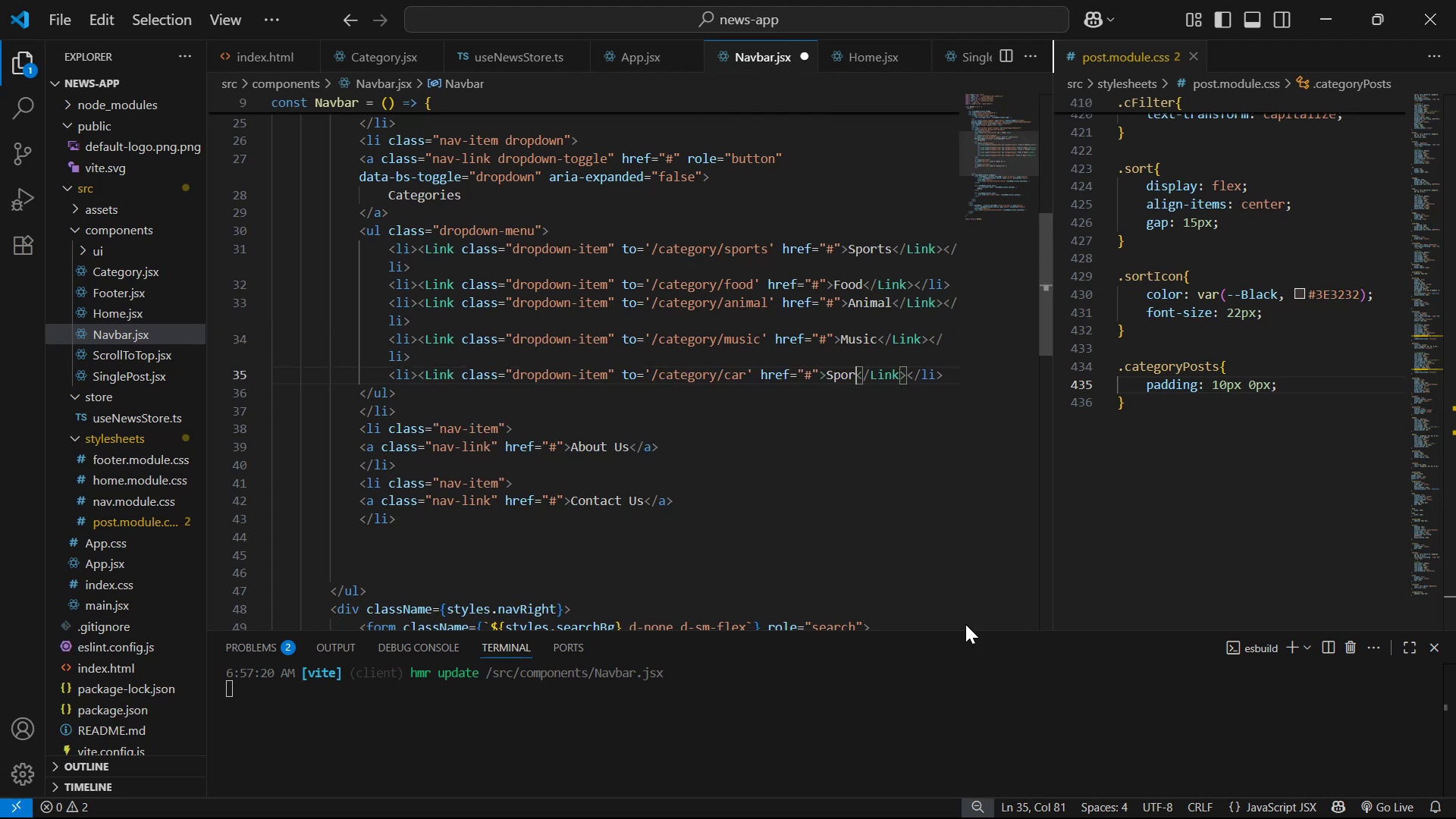 
key(Backspace)
 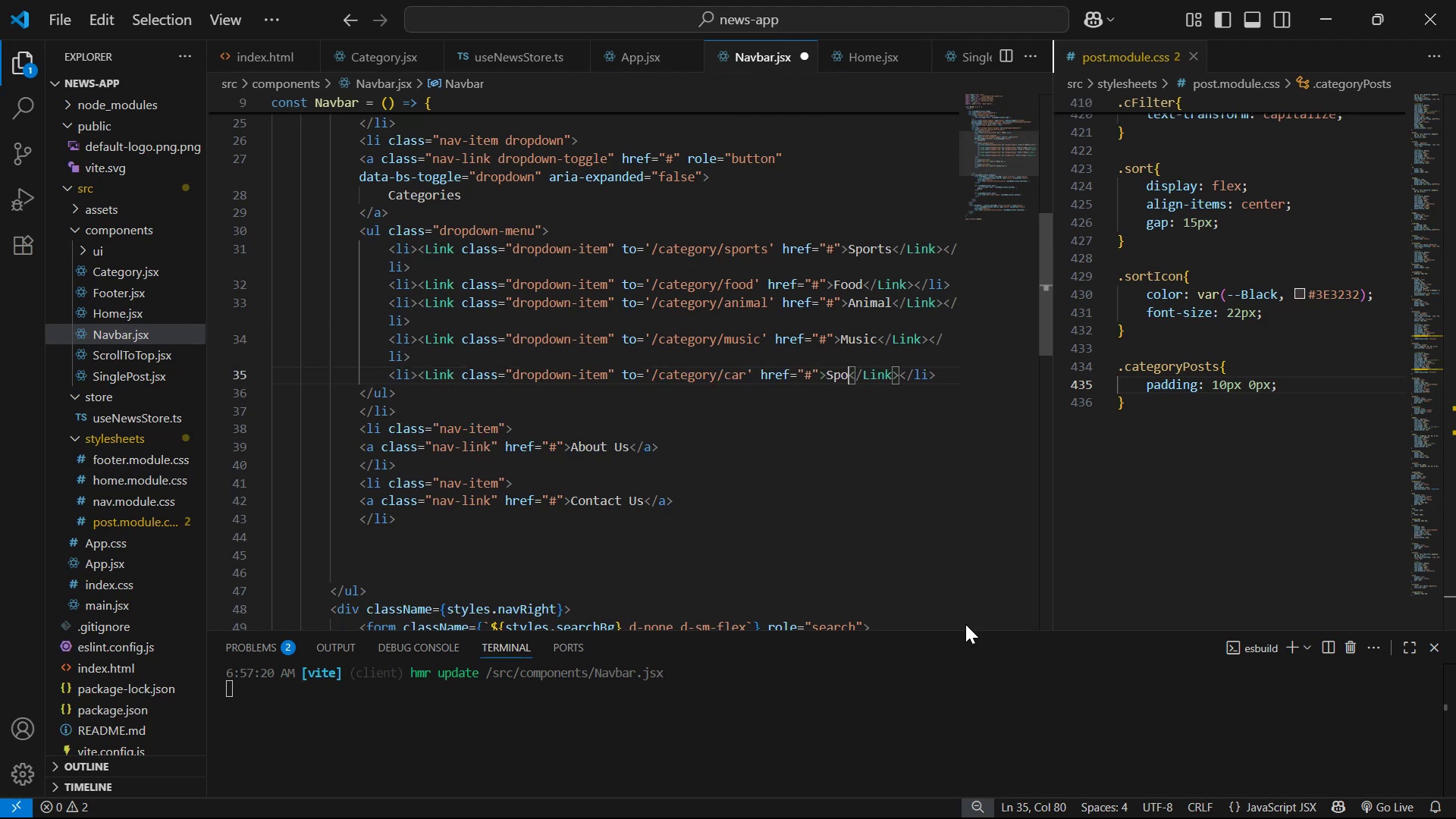 
key(Backspace)
 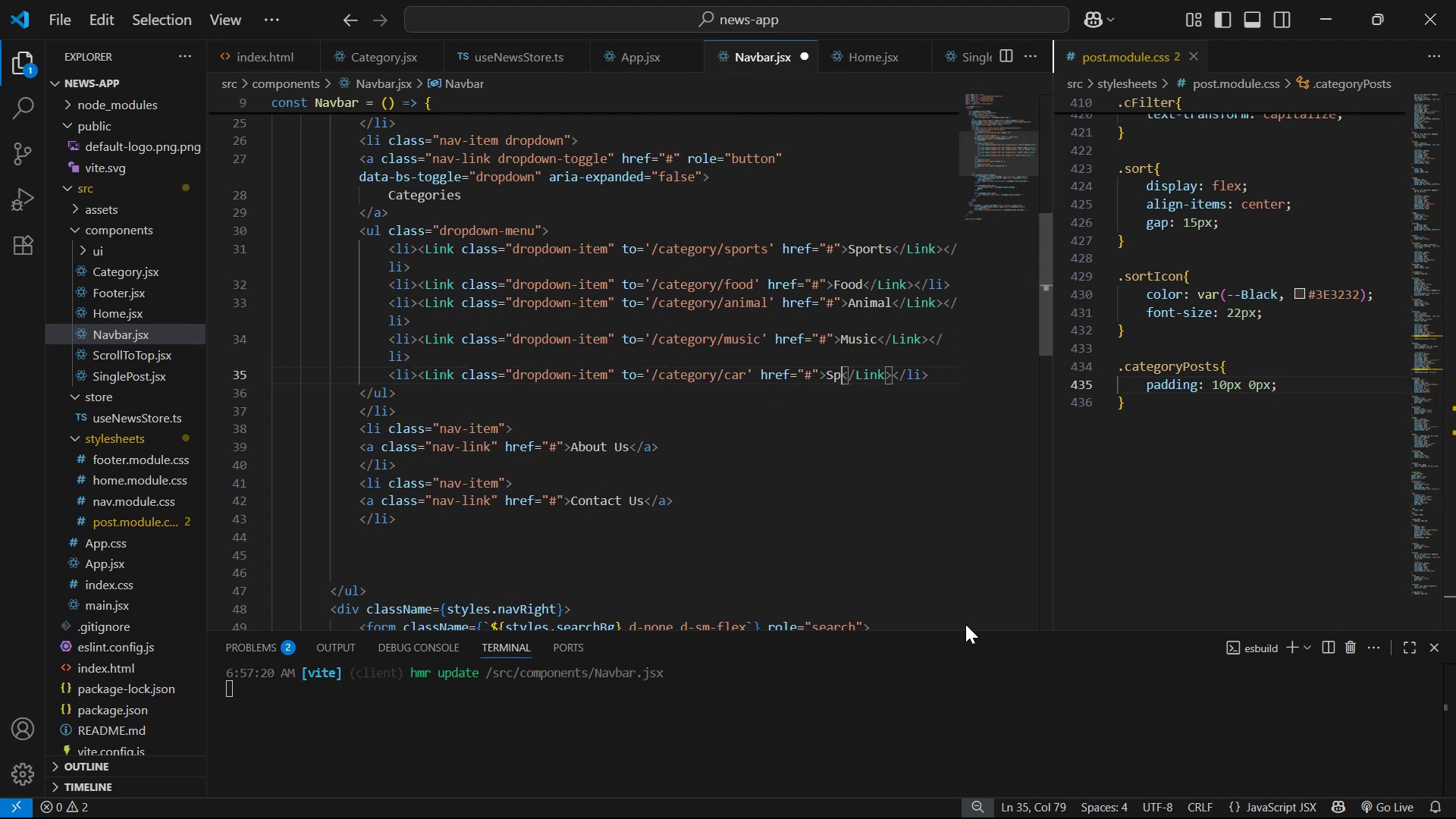 
key(Backspace)
 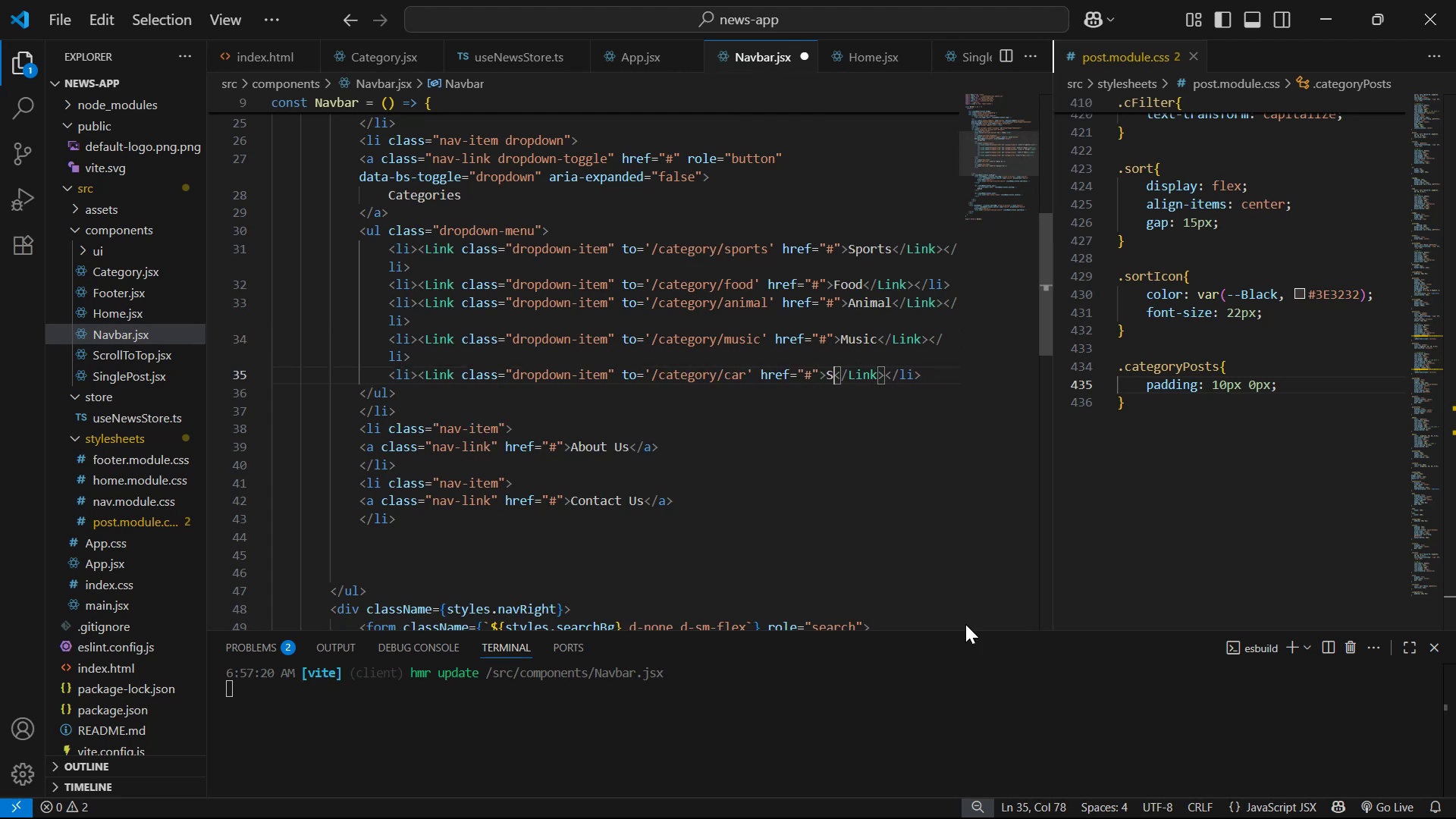 
key(Control+ControlLeft)
 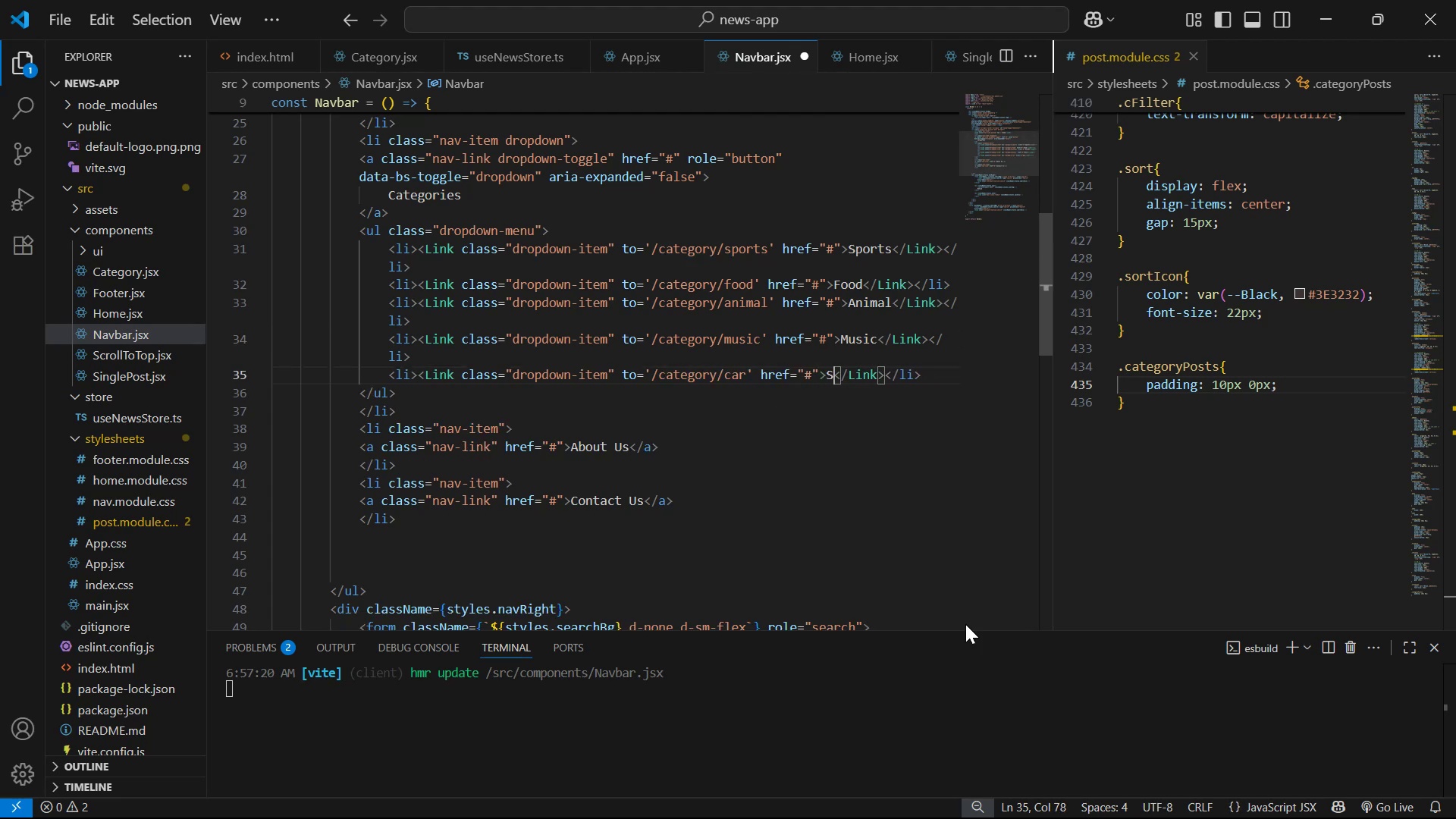 
key(Control+V)
 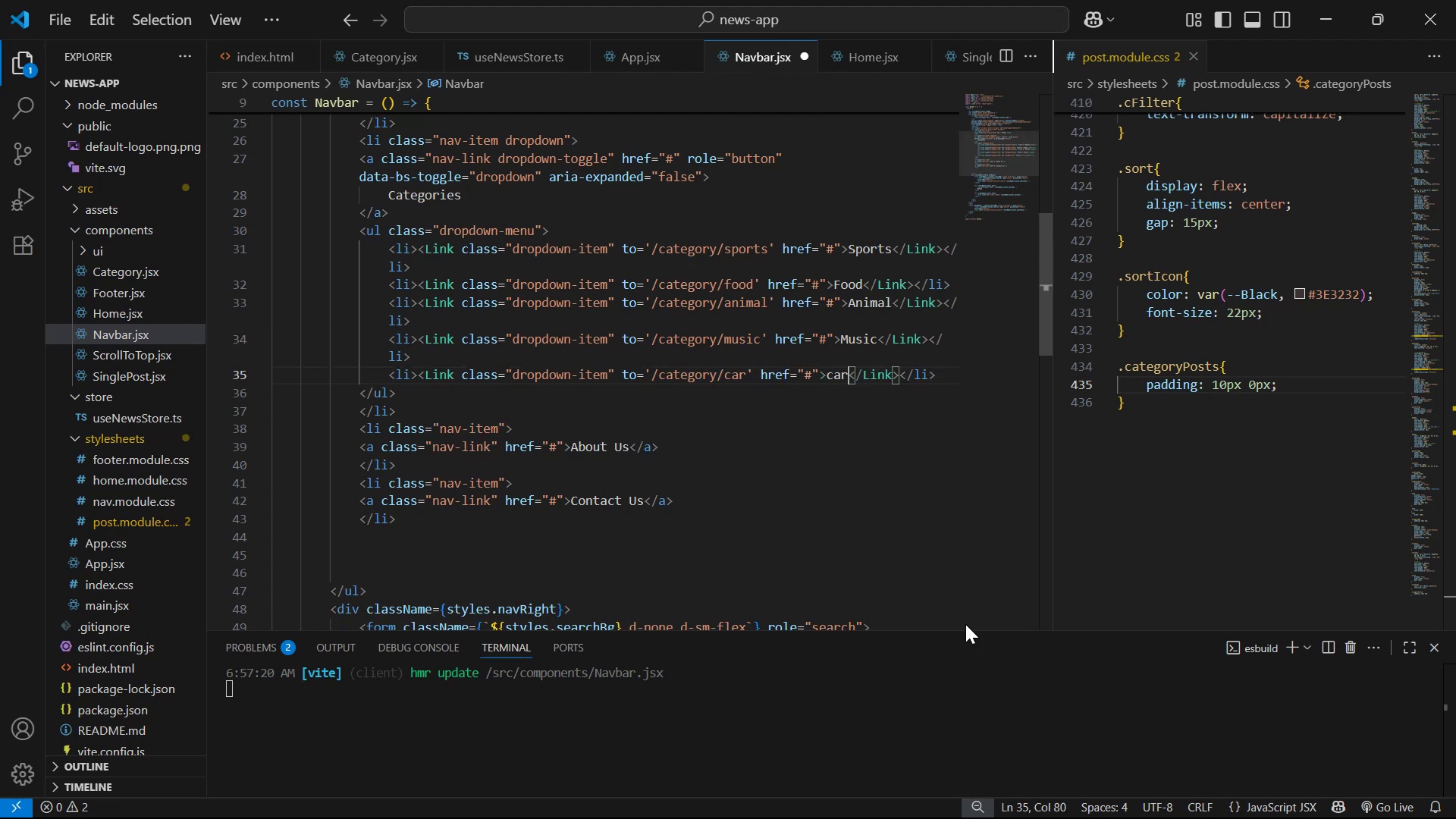 
key(ArrowLeft)
 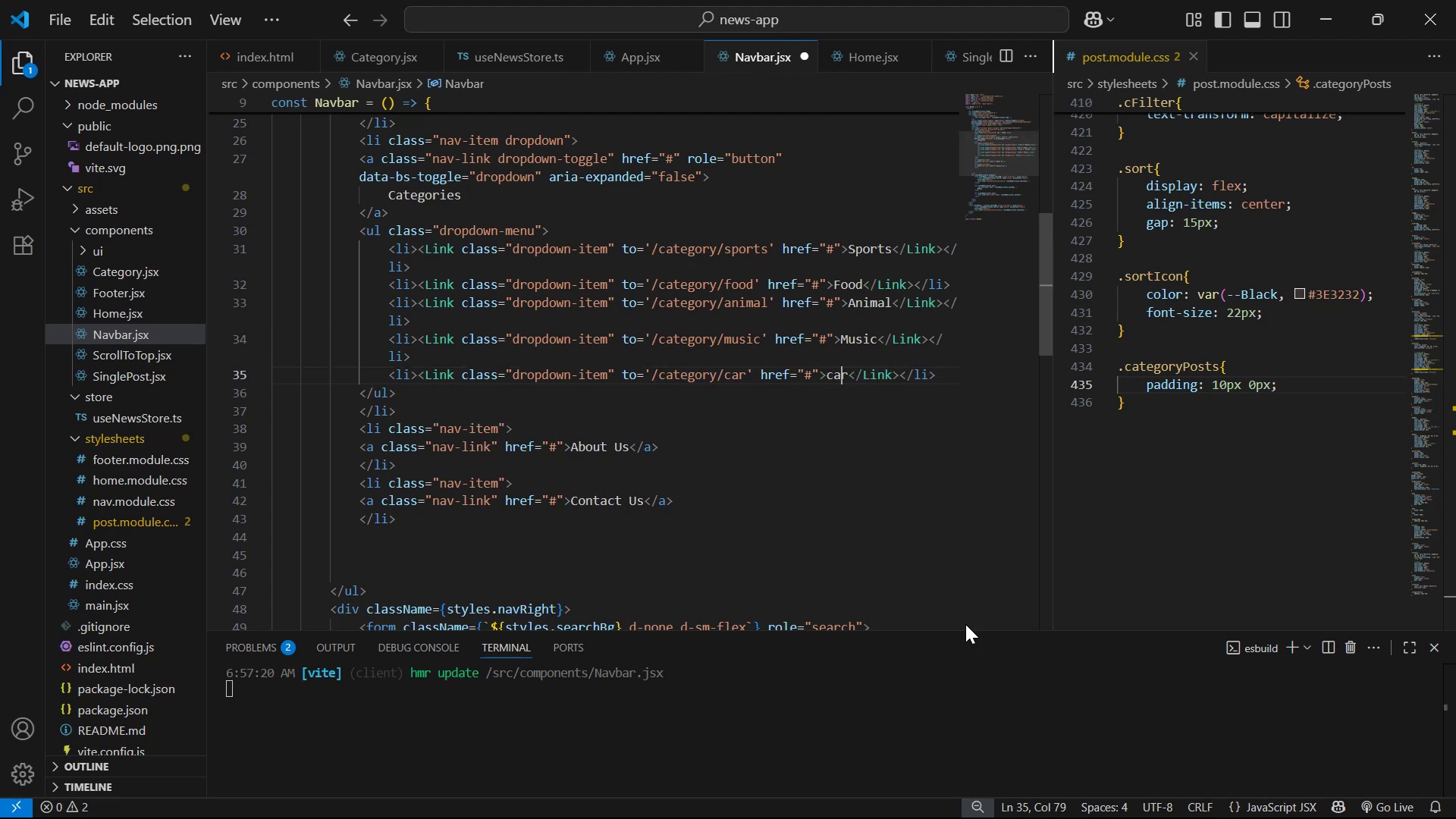 
key(ArrowLeft)
 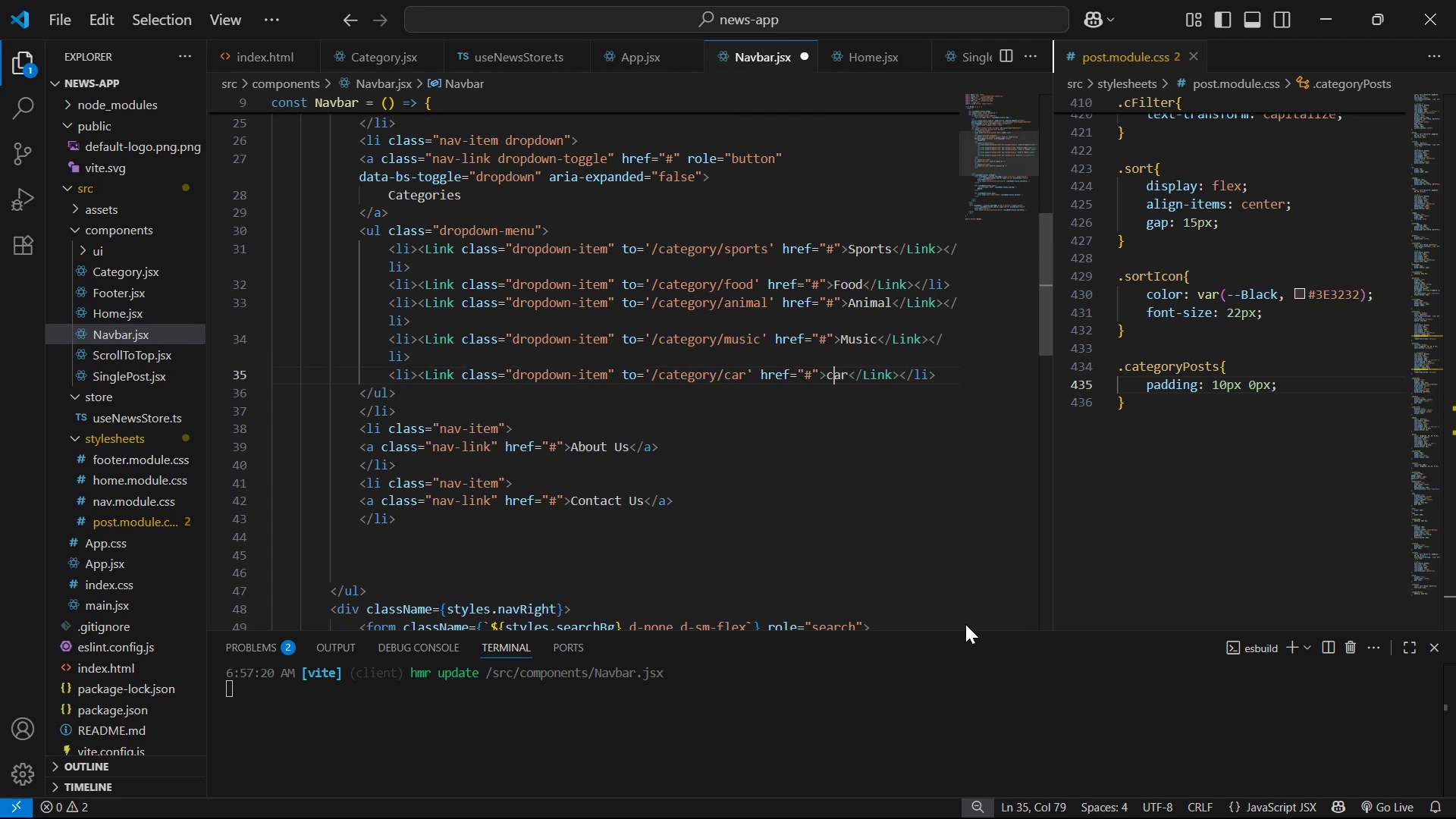 
key(Backspace)
 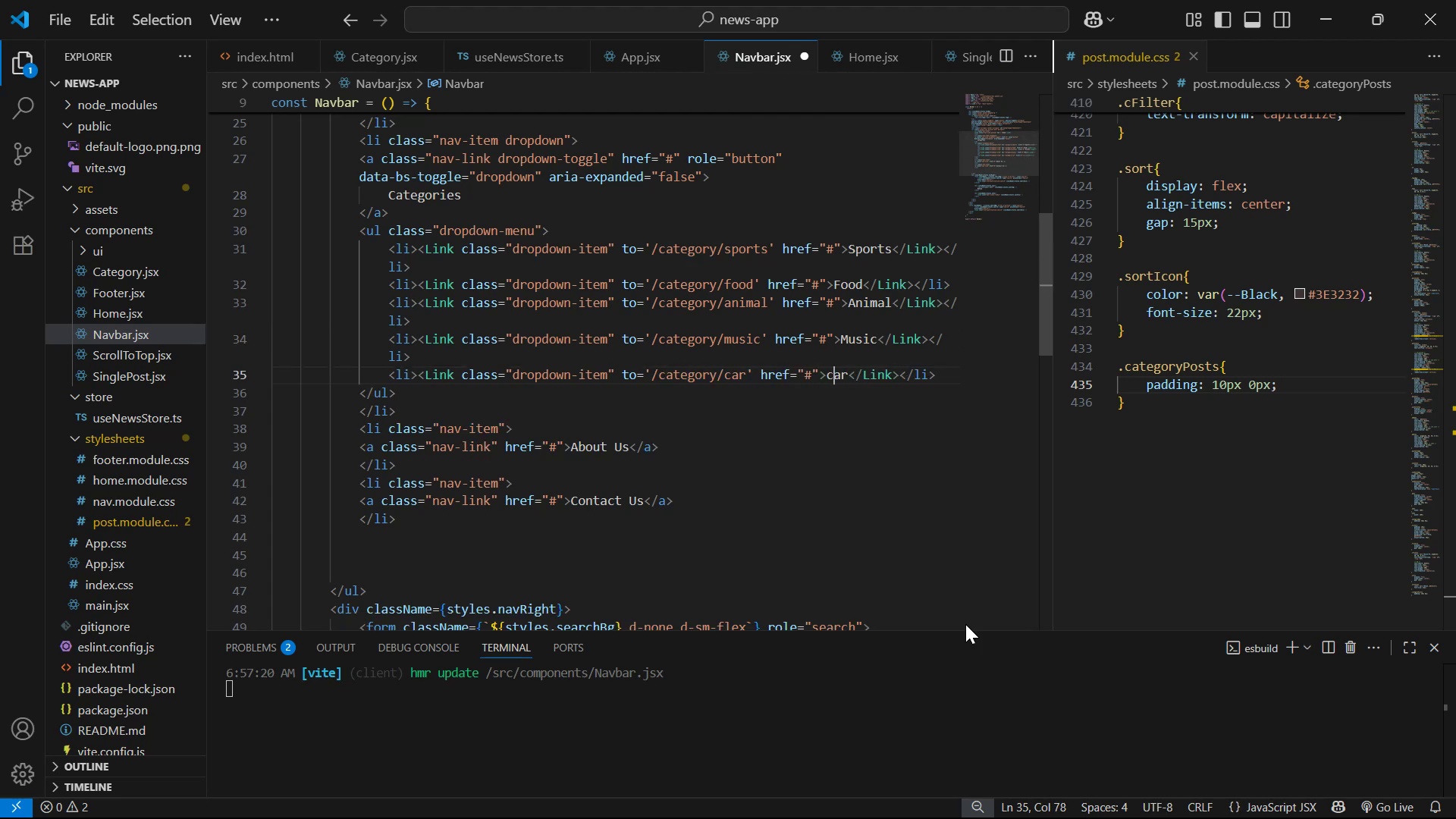 
key(Shift+C)
 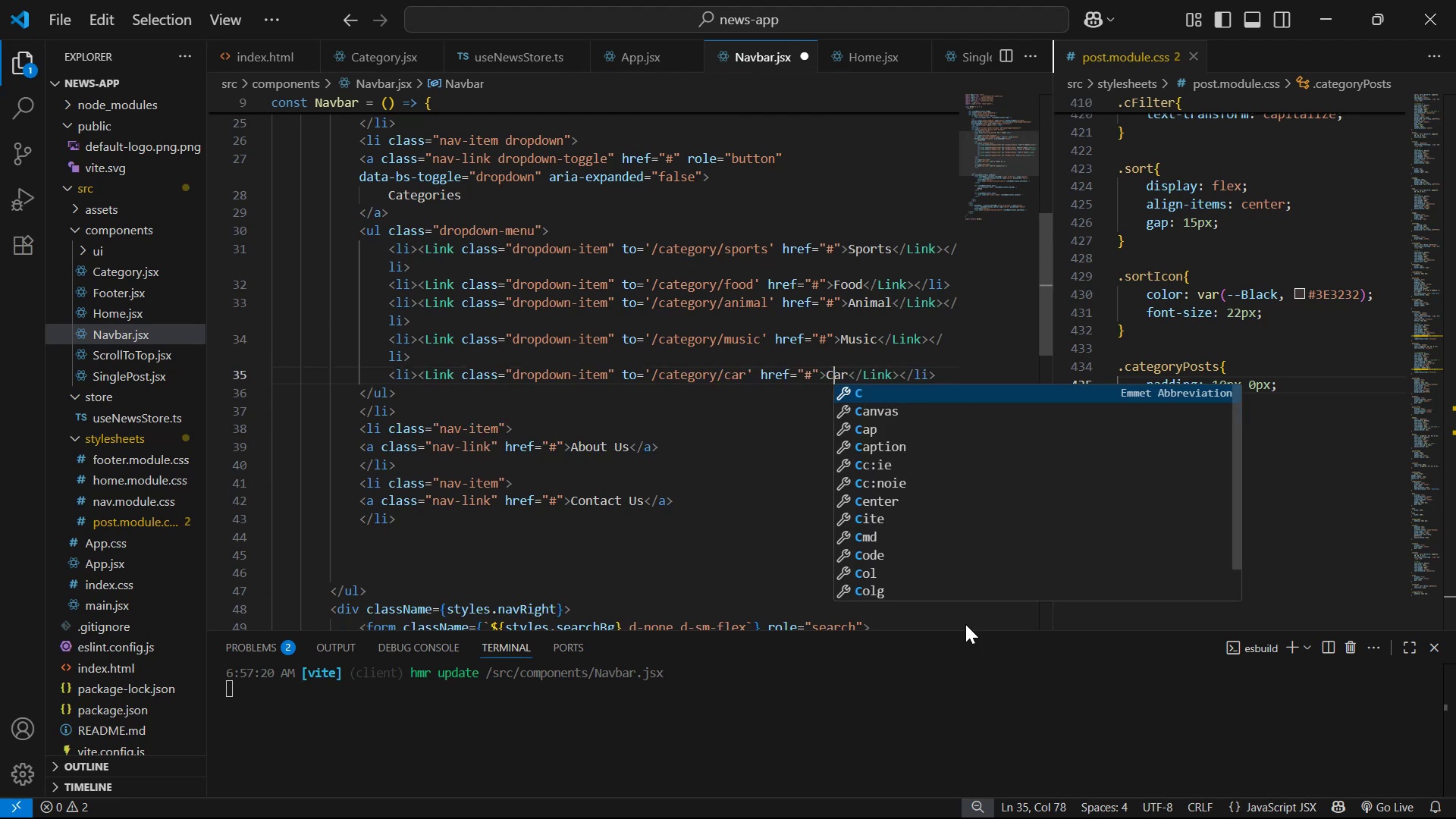 
key(ArrowRight)
 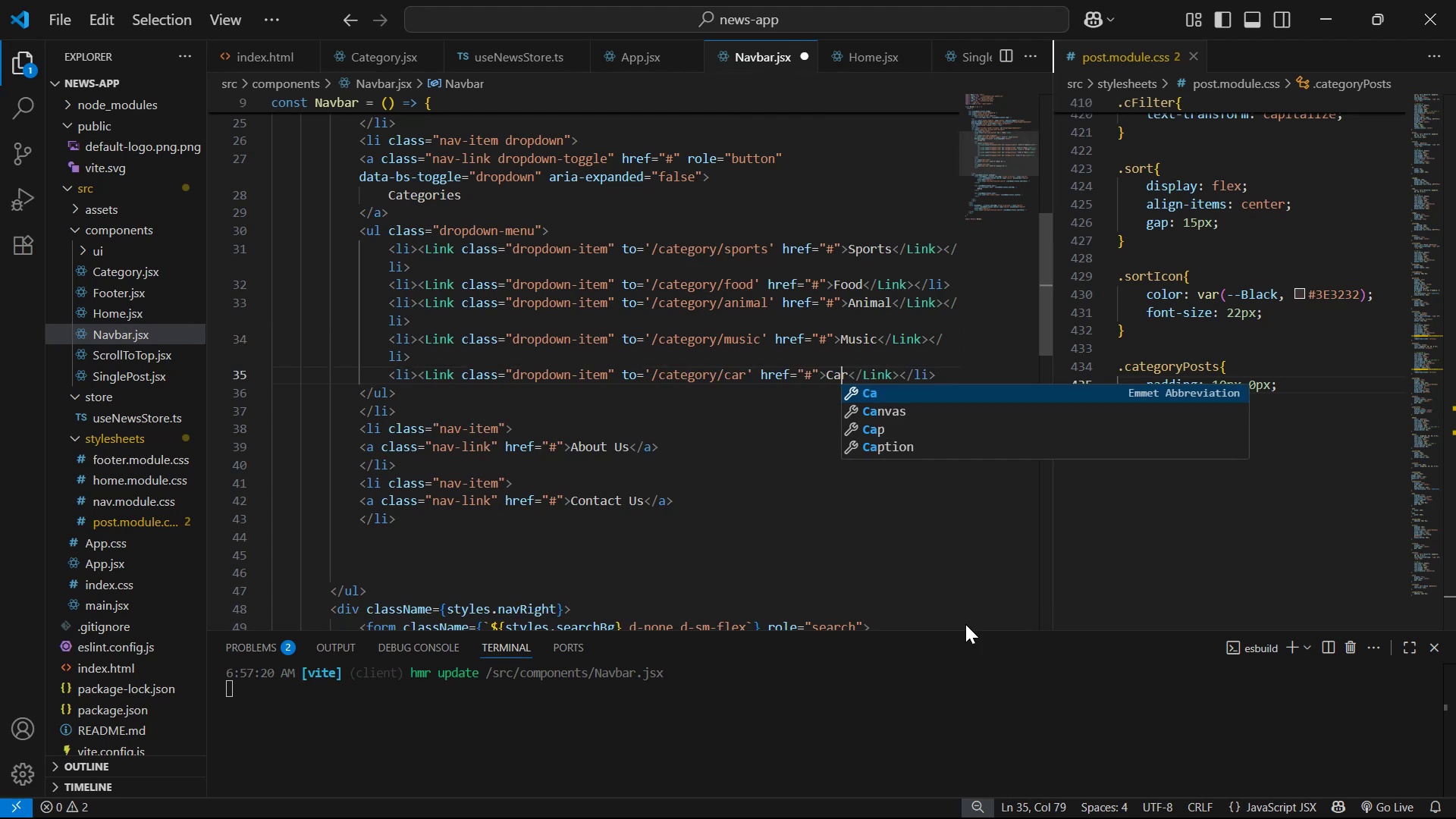 
key(ArrowRight)
 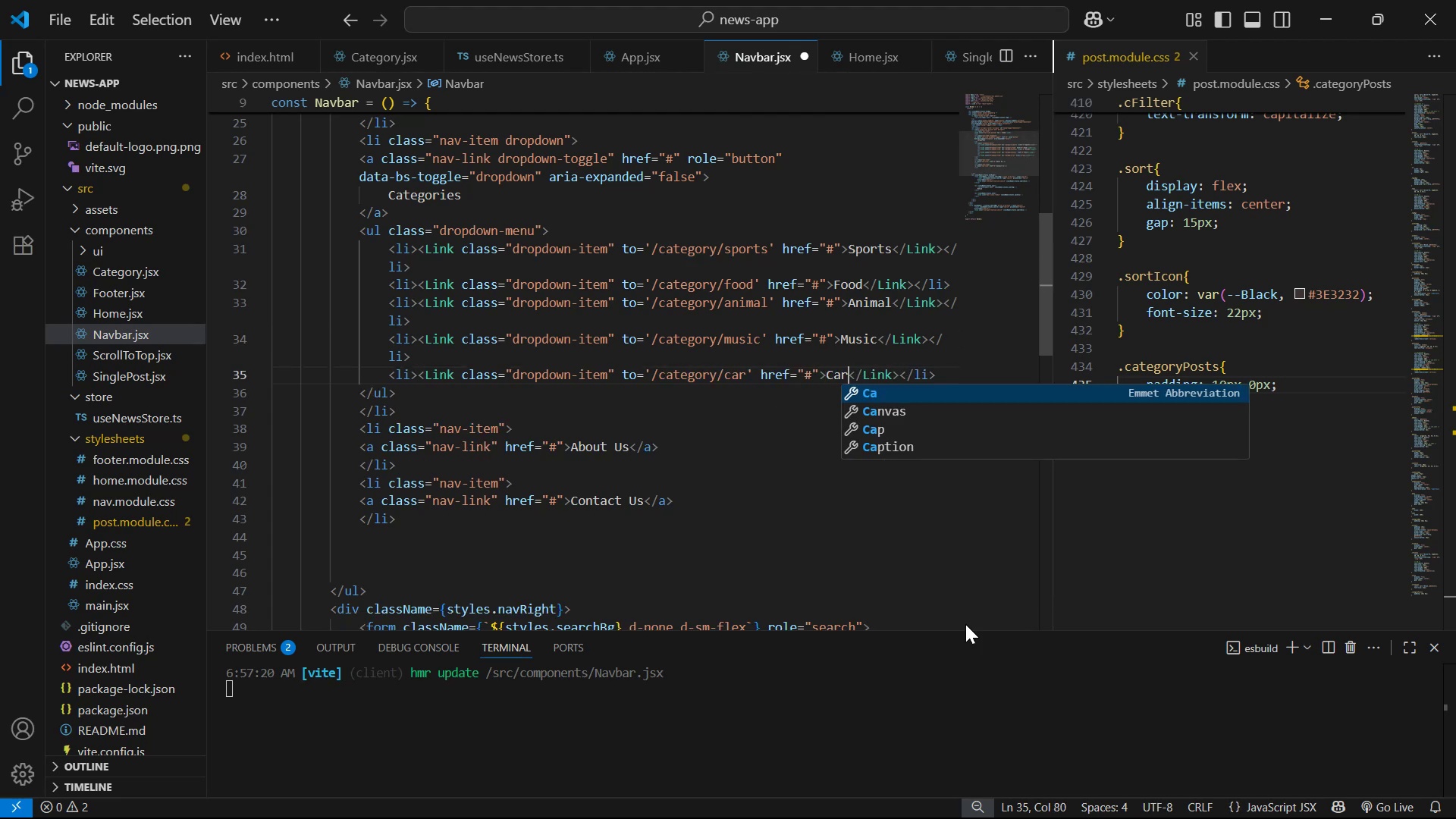 
key(Control+S)
 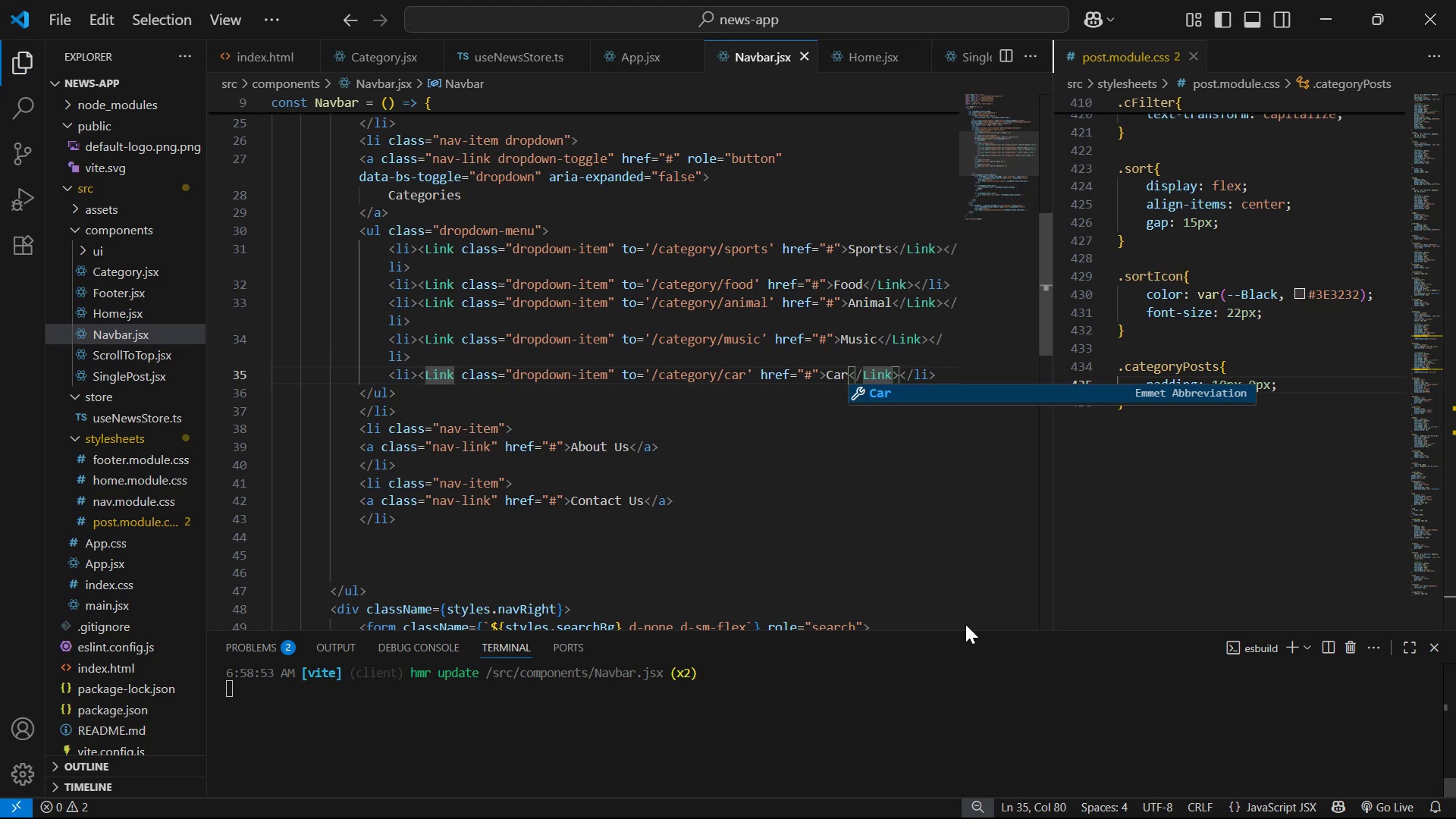 
key(Alt+AltLeft)
 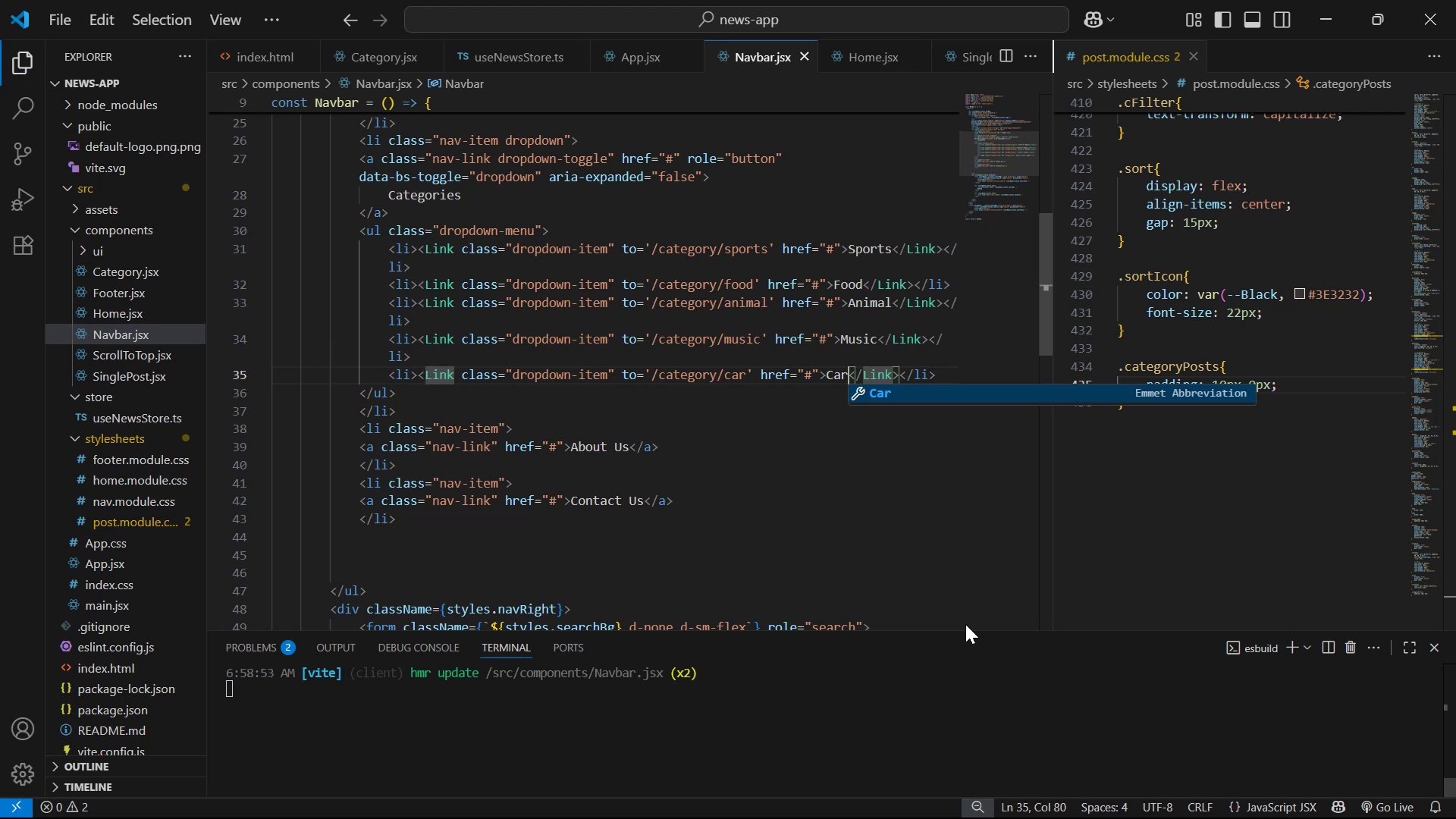 
key(Alt+Tab)
 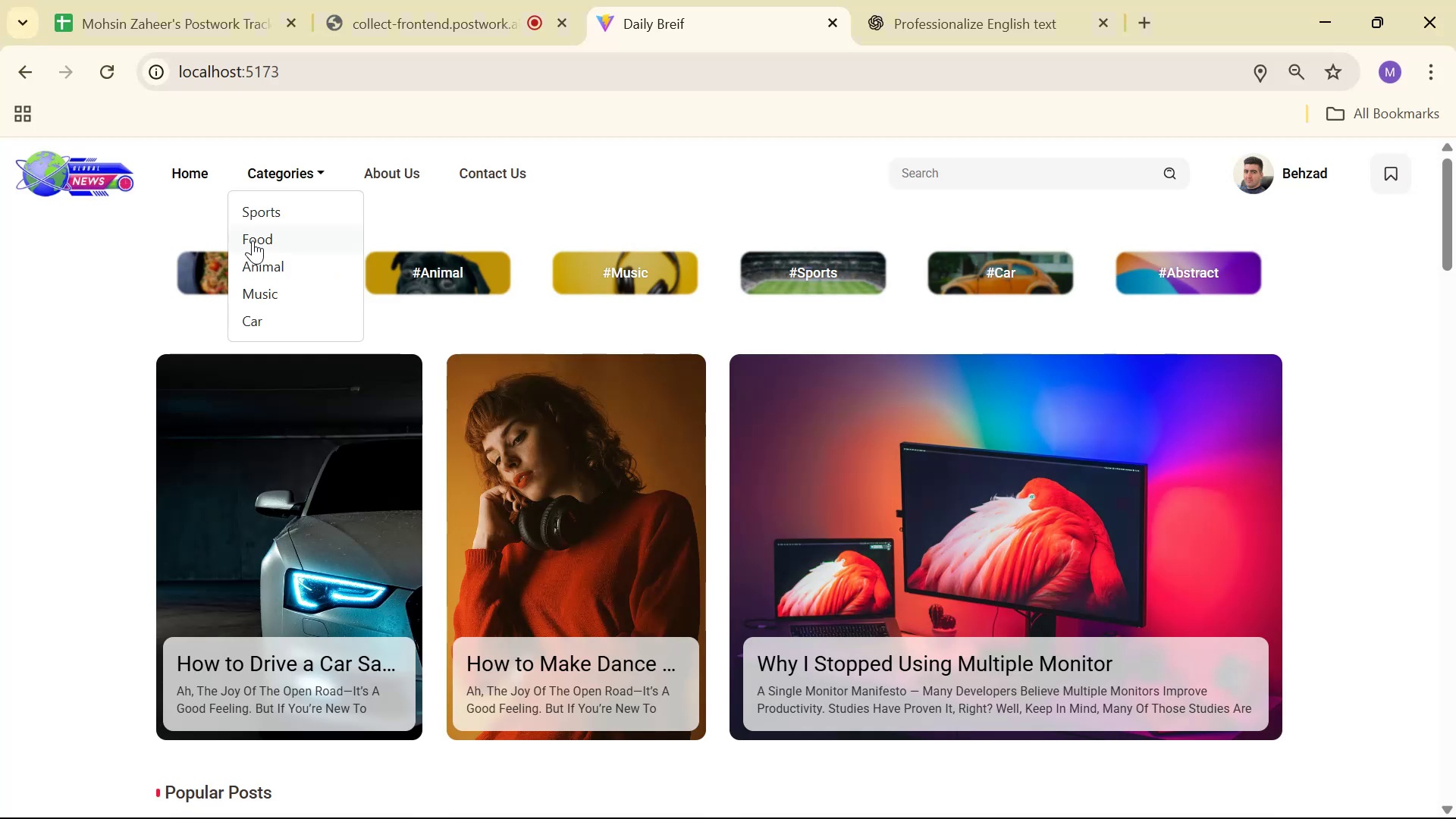 
left_click([252, 235])
 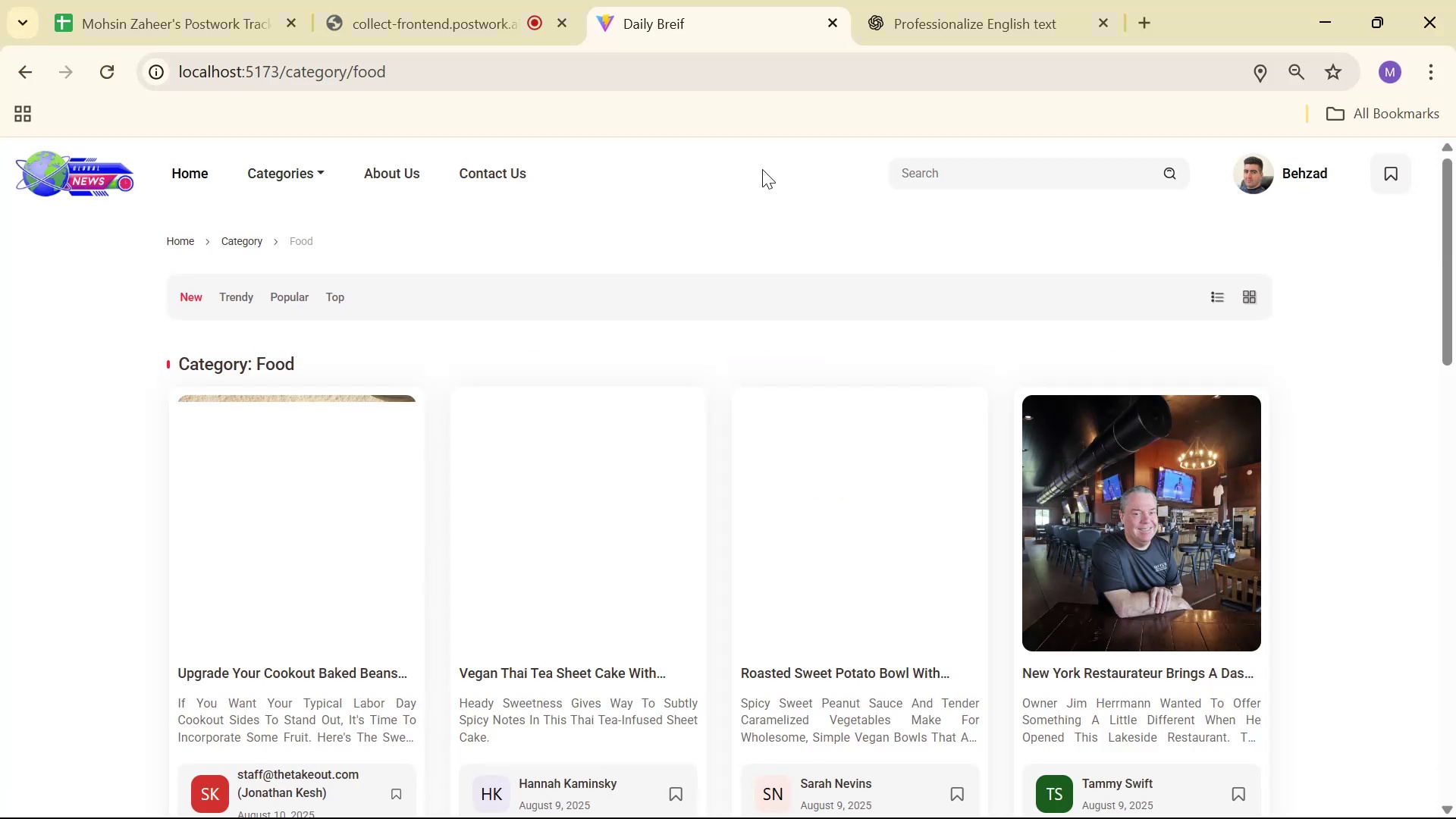 
scroll: coordinate [1409, 359], scroll_direction: down, amount: 8.0
 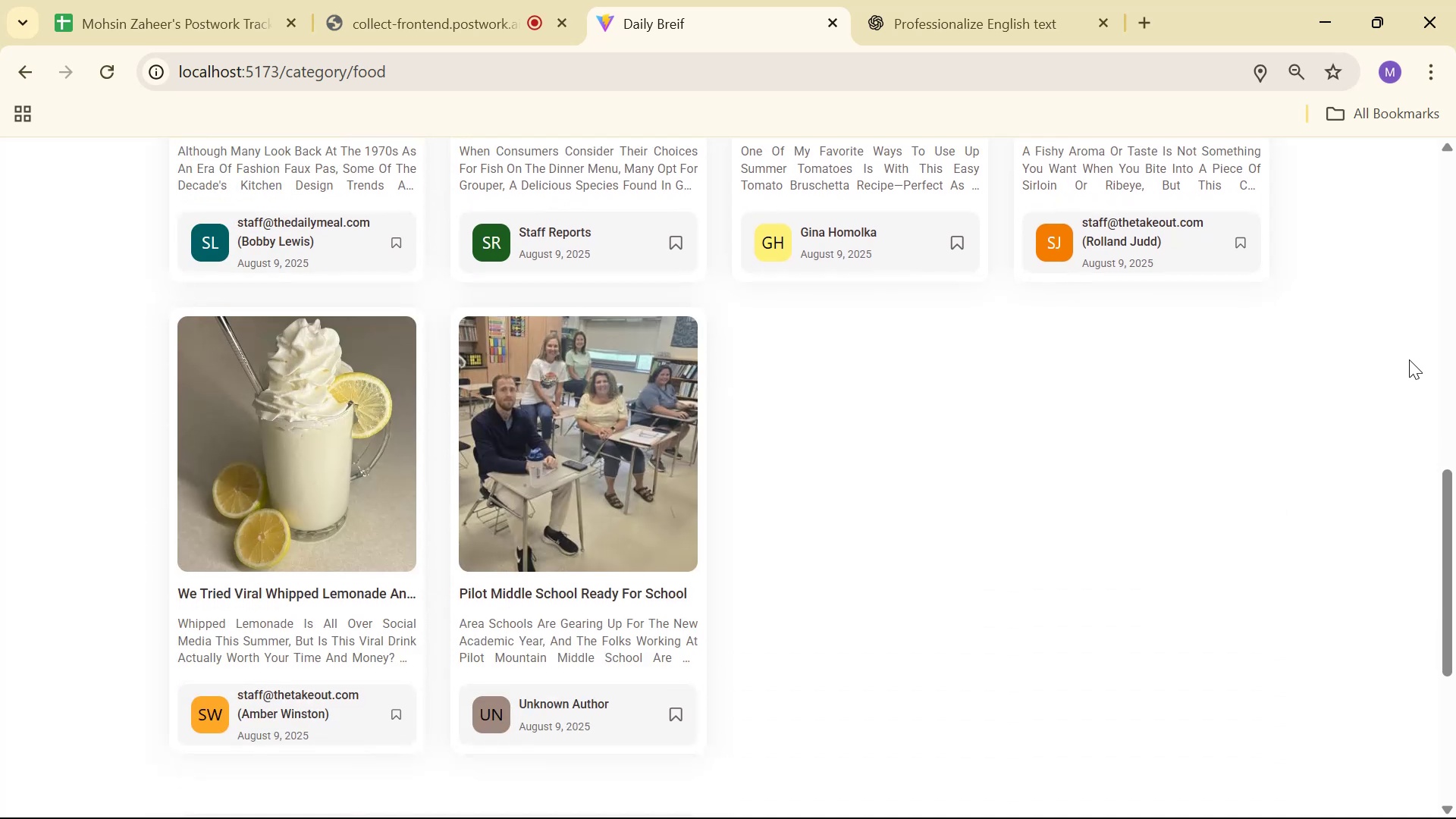 
scroll: coordinate [1310, 416], scroll_direction: up, amount: 12.0
 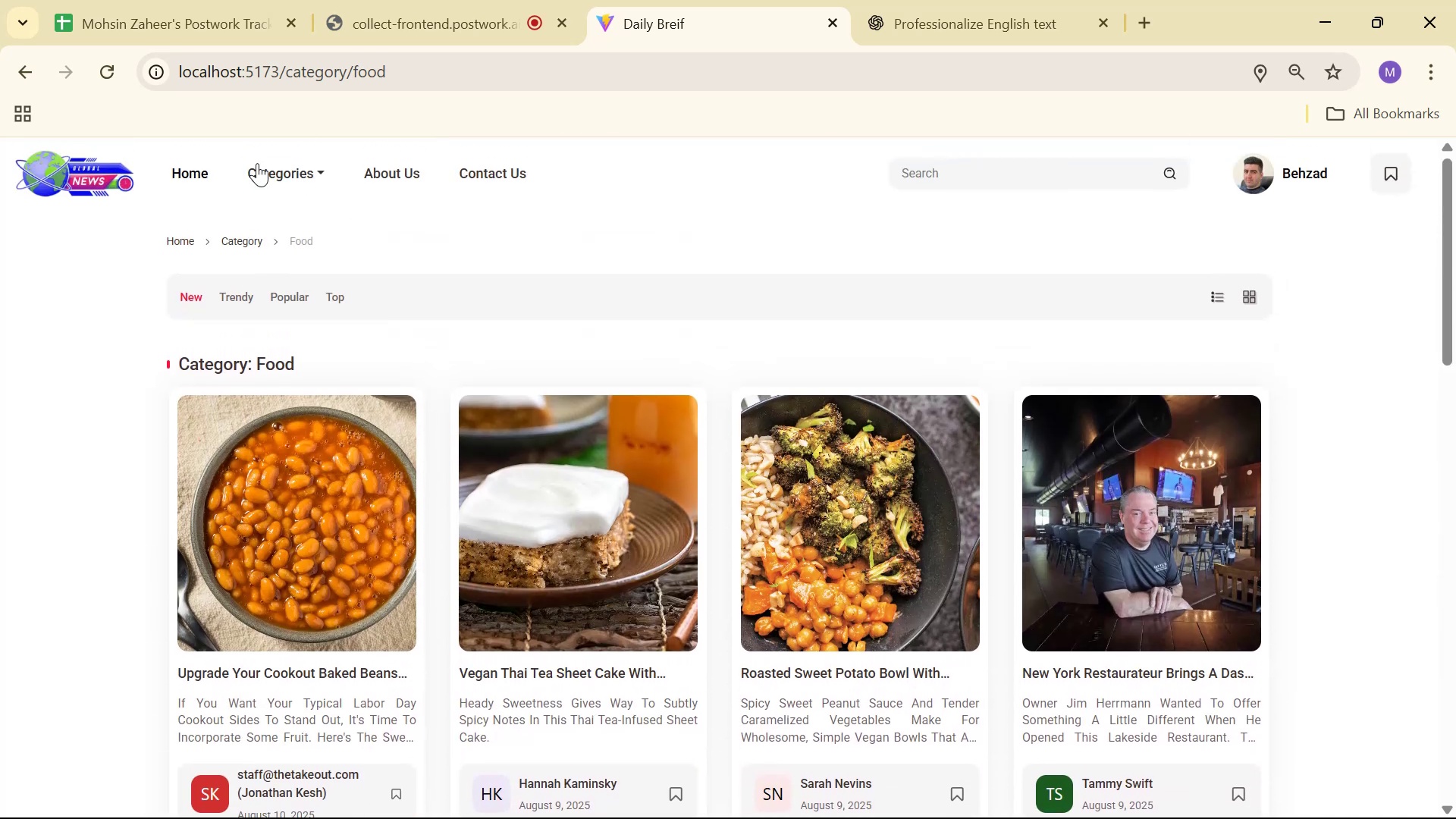 
left_click([296, 179])
 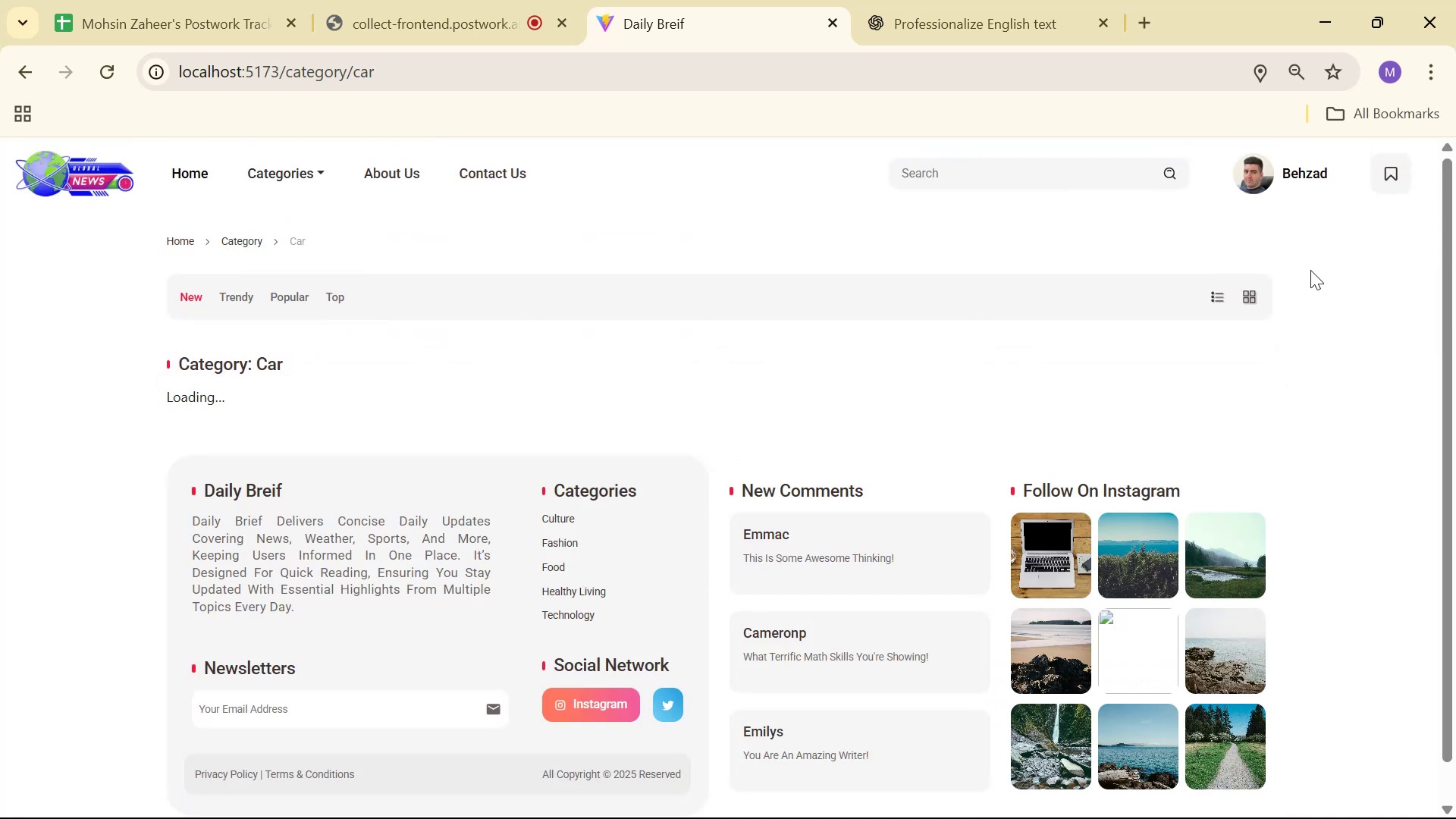 
wait(7.02)
 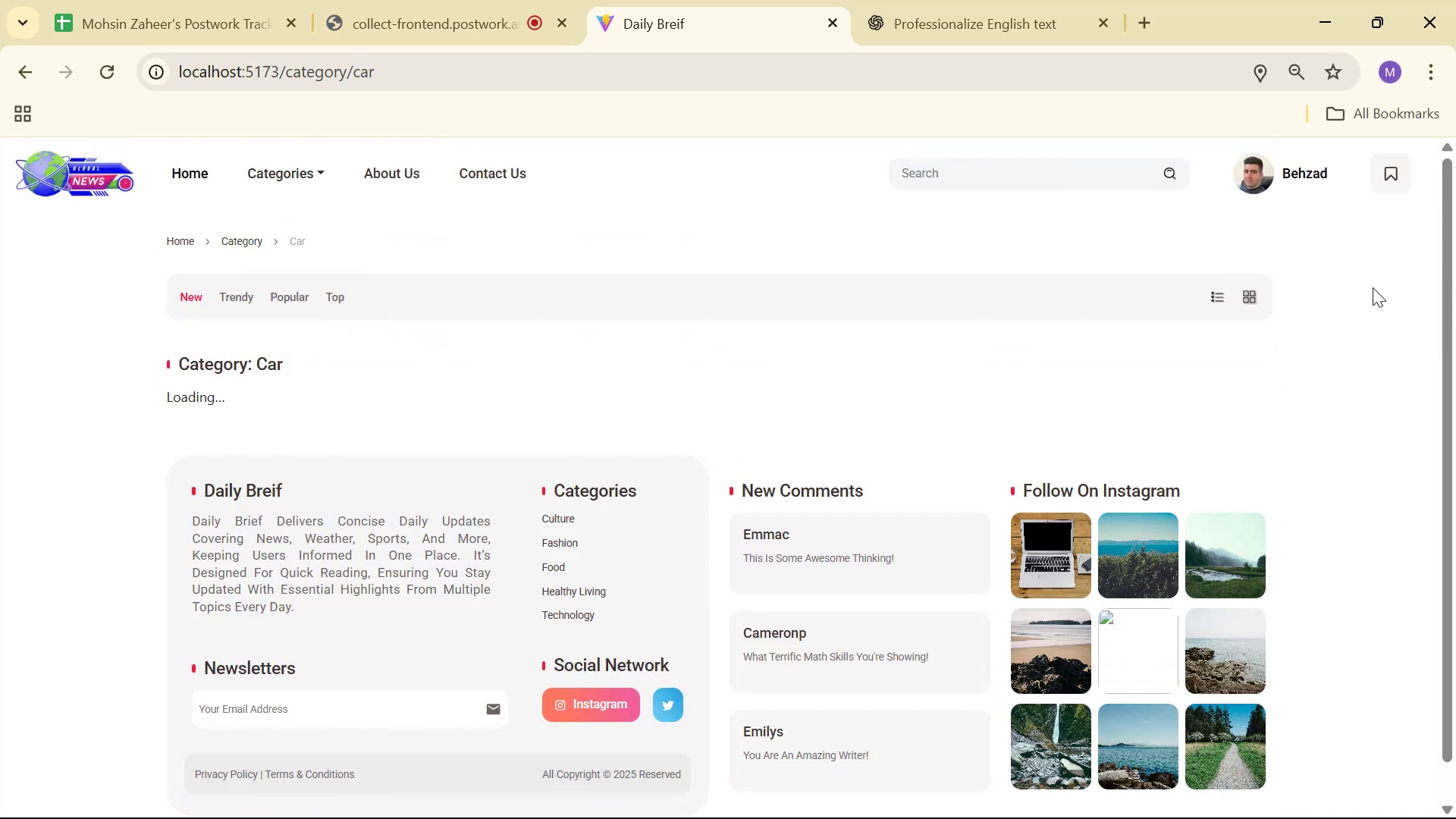 
right_click([1090, 373])
 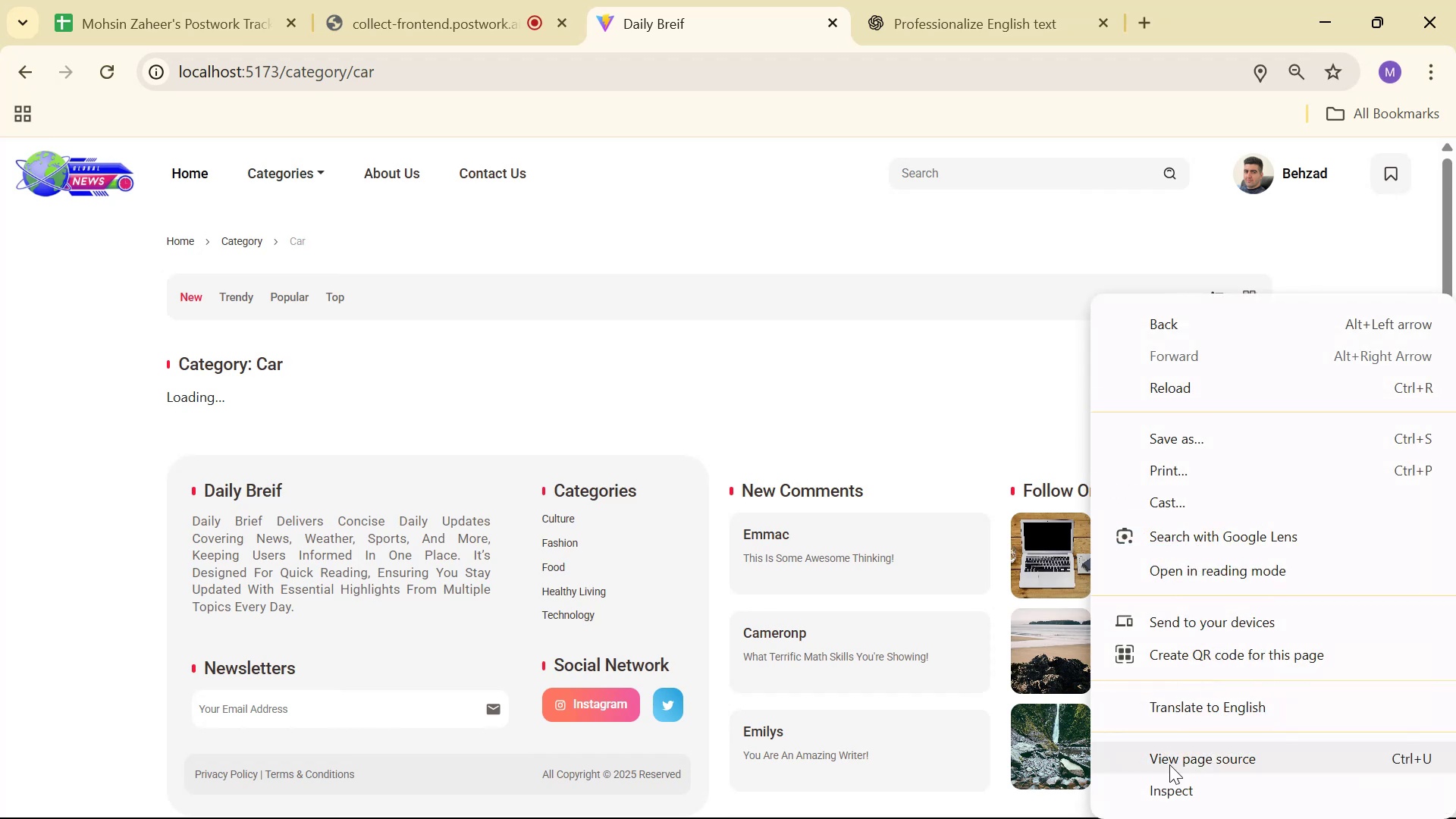 
left_click([1173, 786])
 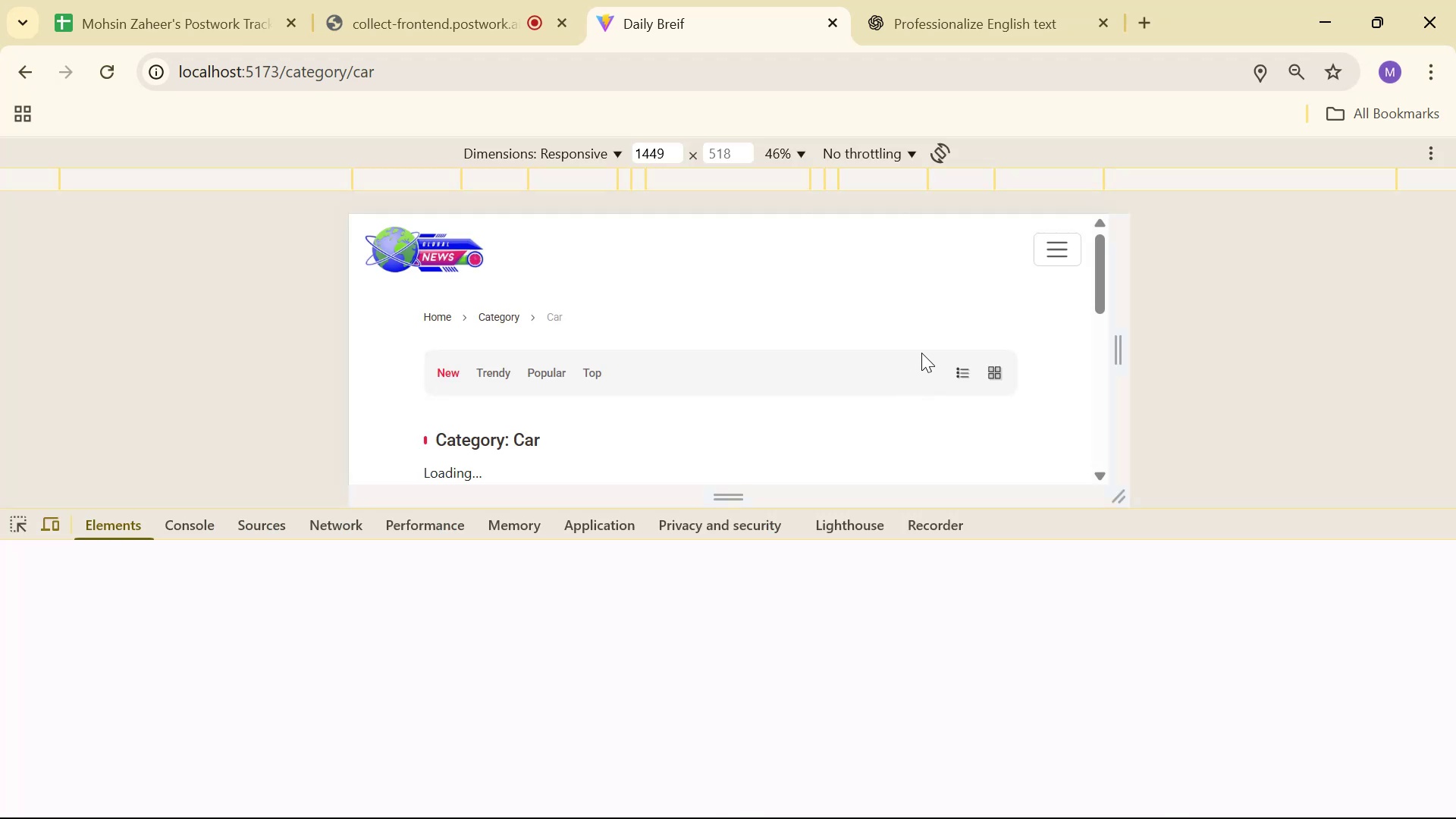 
scroll: coordinate [885, 371], scroll_direction: down, amount: 3.0
 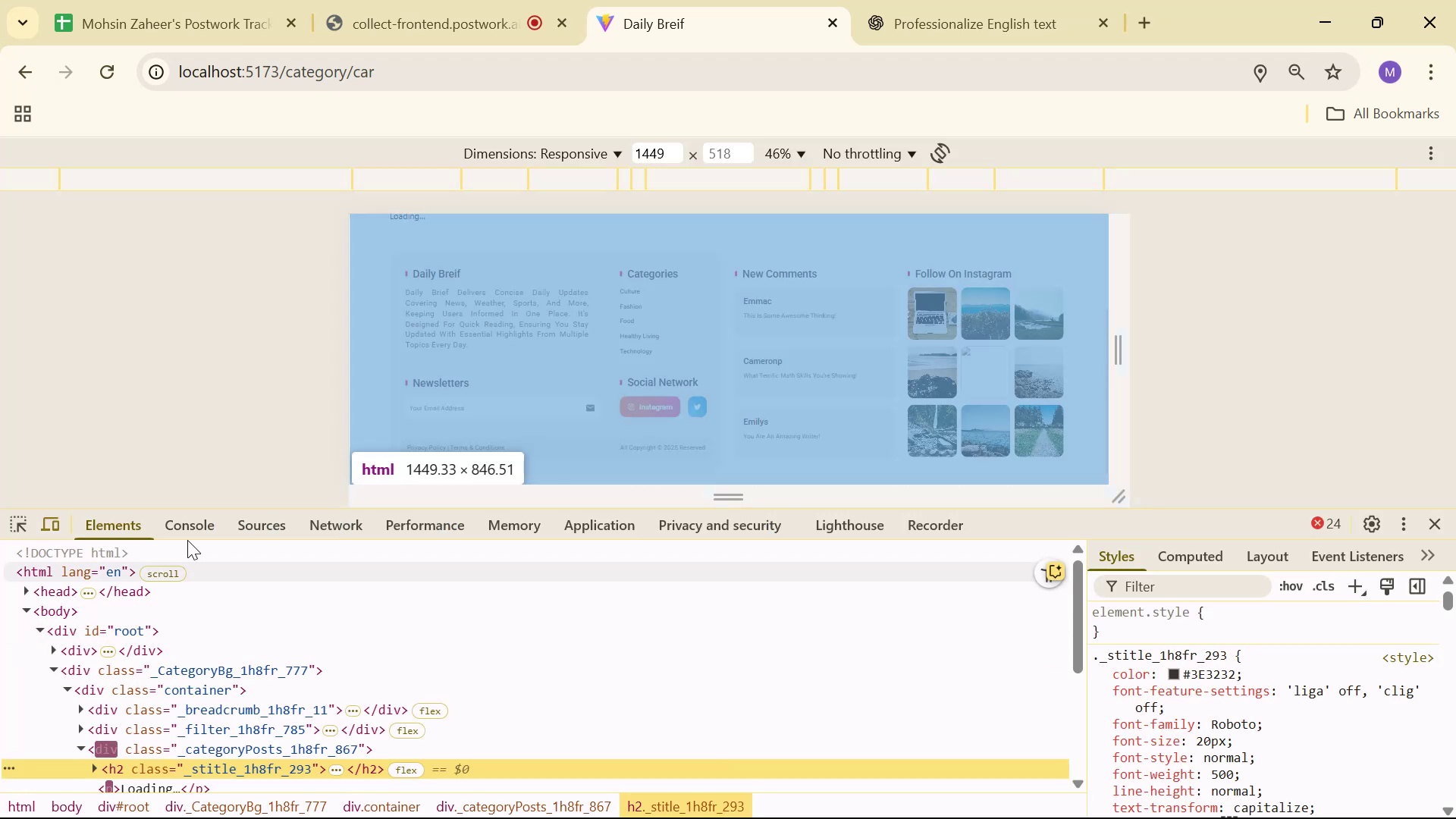 
double_click([202, 525])
 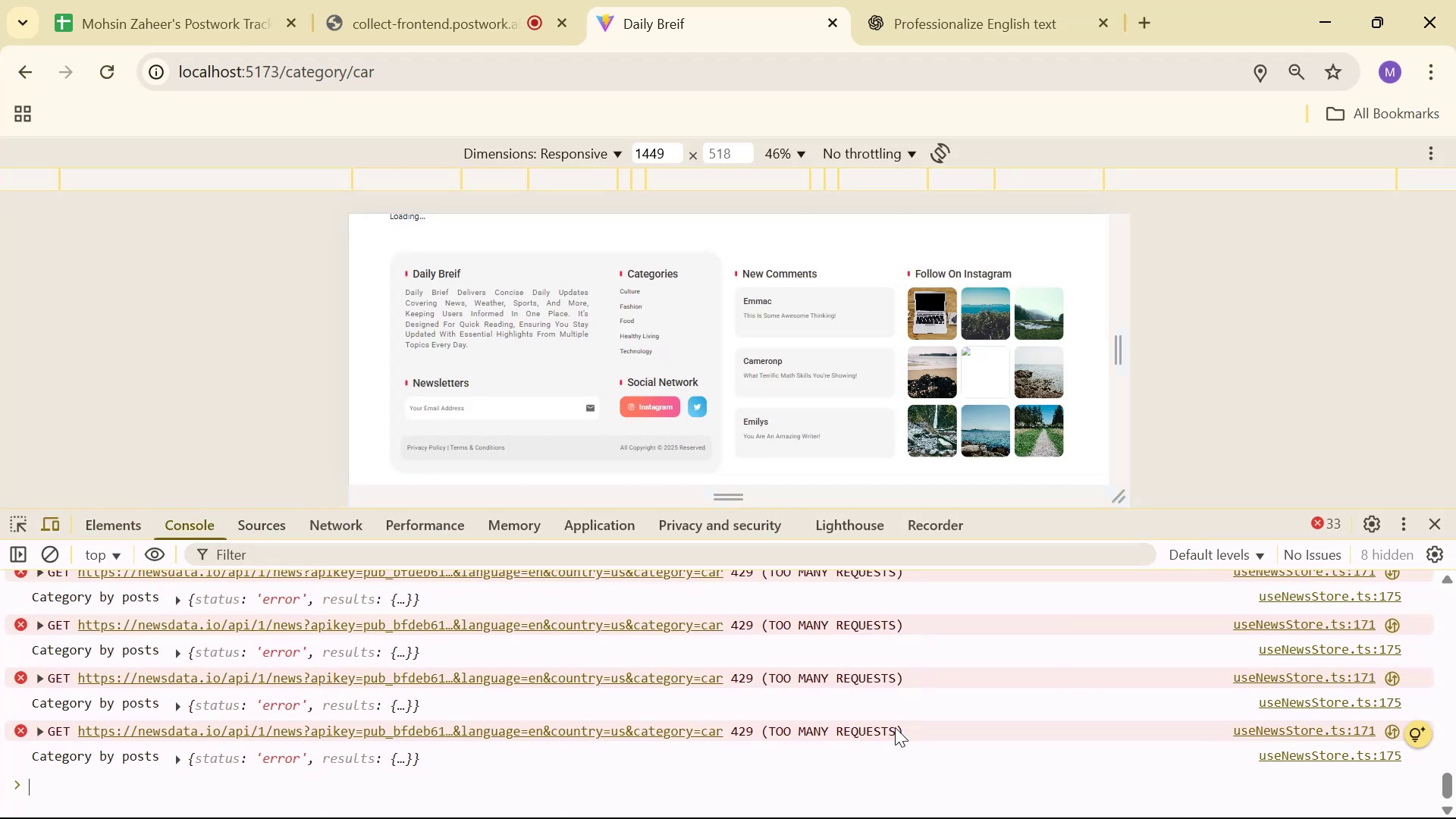 
wait(5.54)
 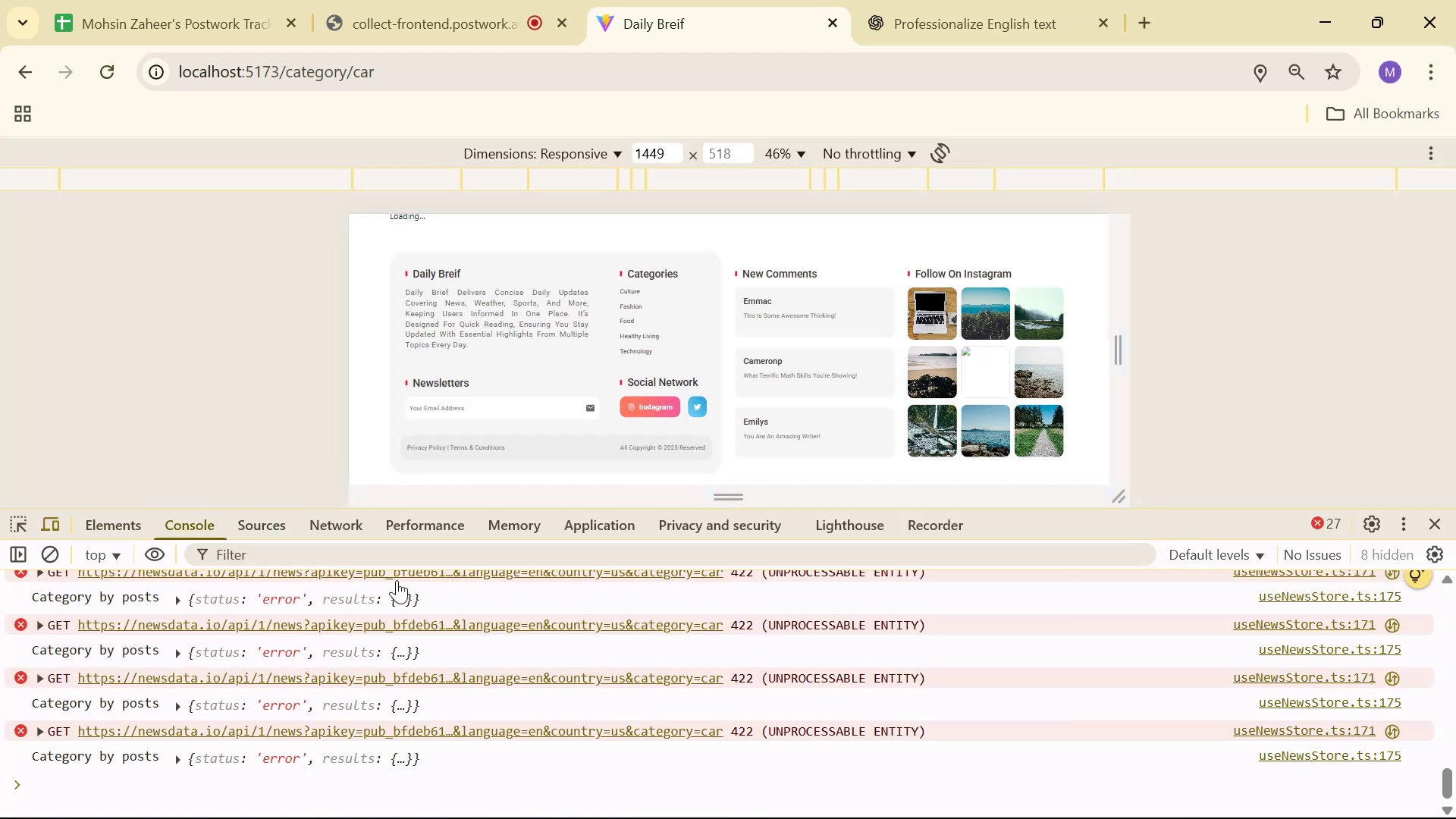 
right_click([894, 727])
 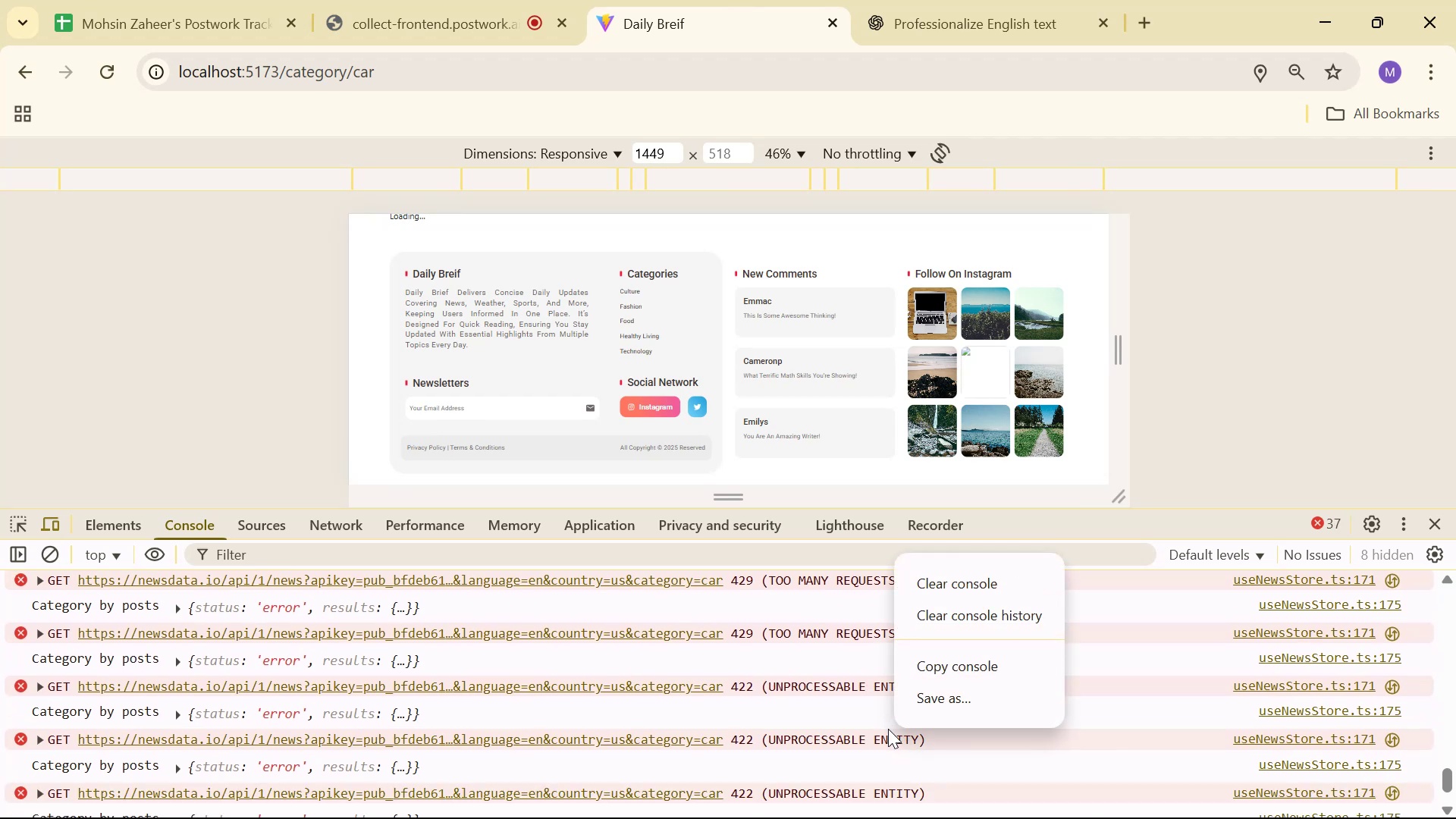 
scroll: coordinate [527, 265], scroll_direction: up, amount: 30.0
 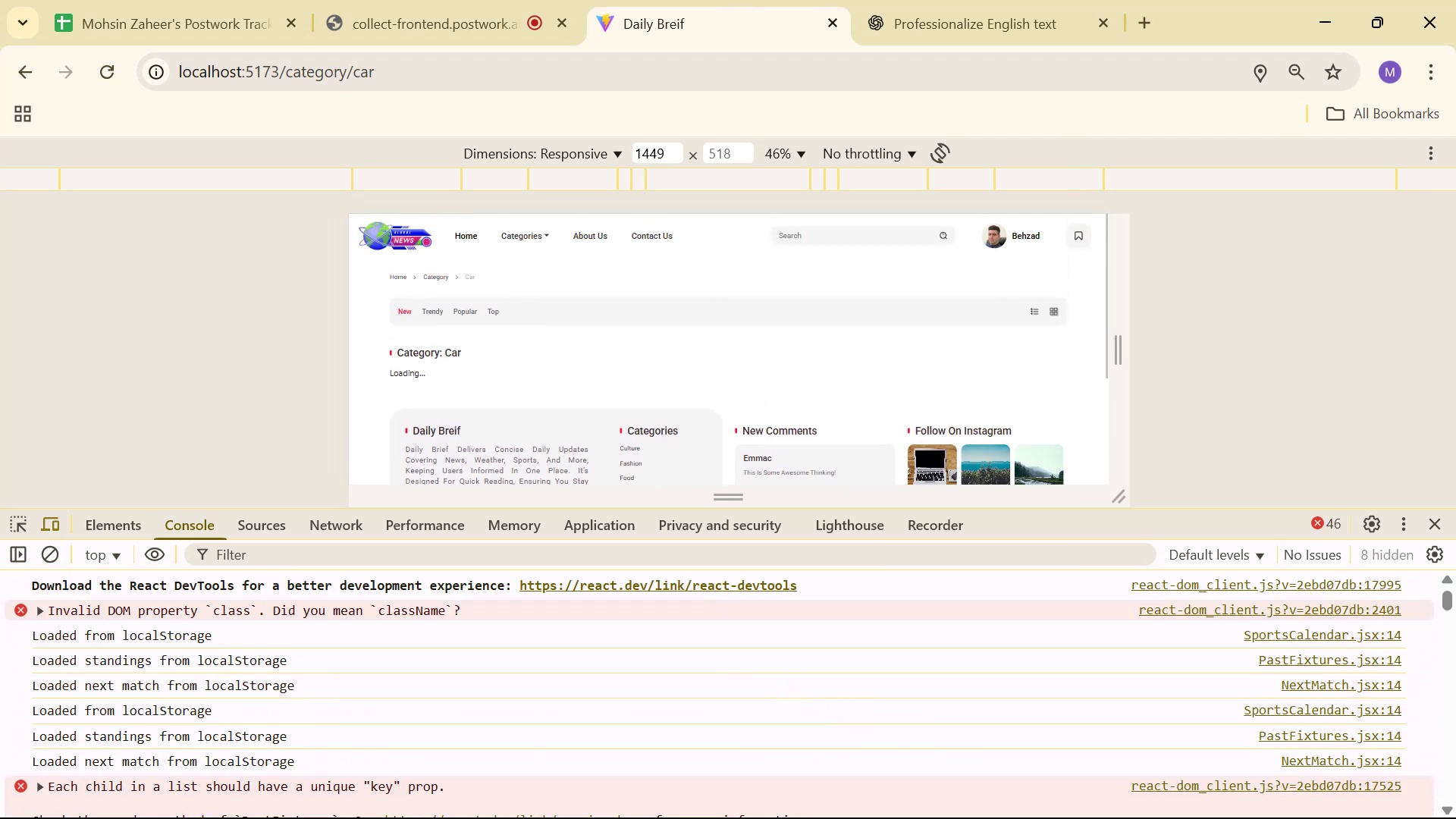 
left_click([466, 237])
 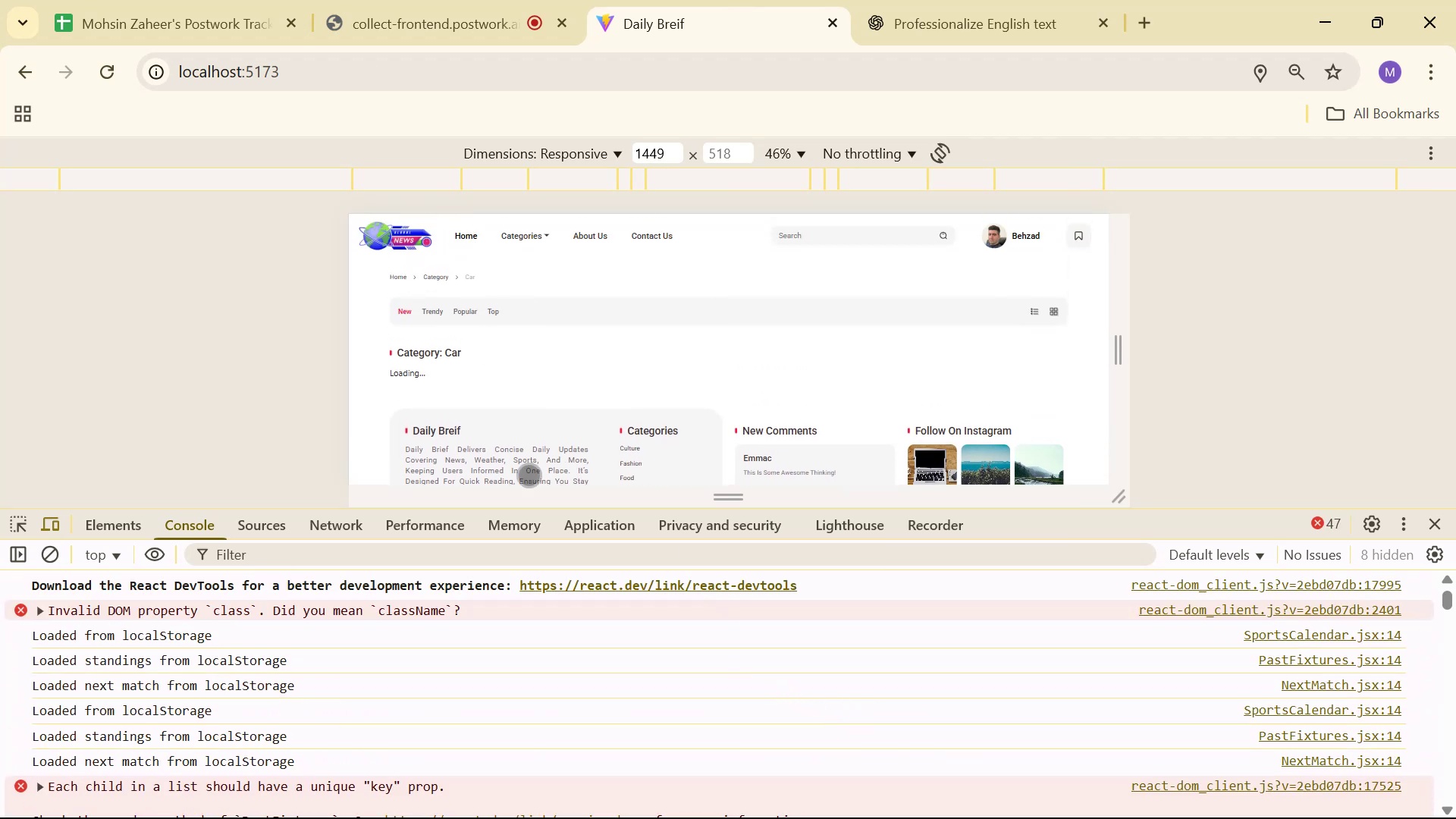 
scroll: coordinate [586, 660], scroll_direction: down, amount: 2.0
 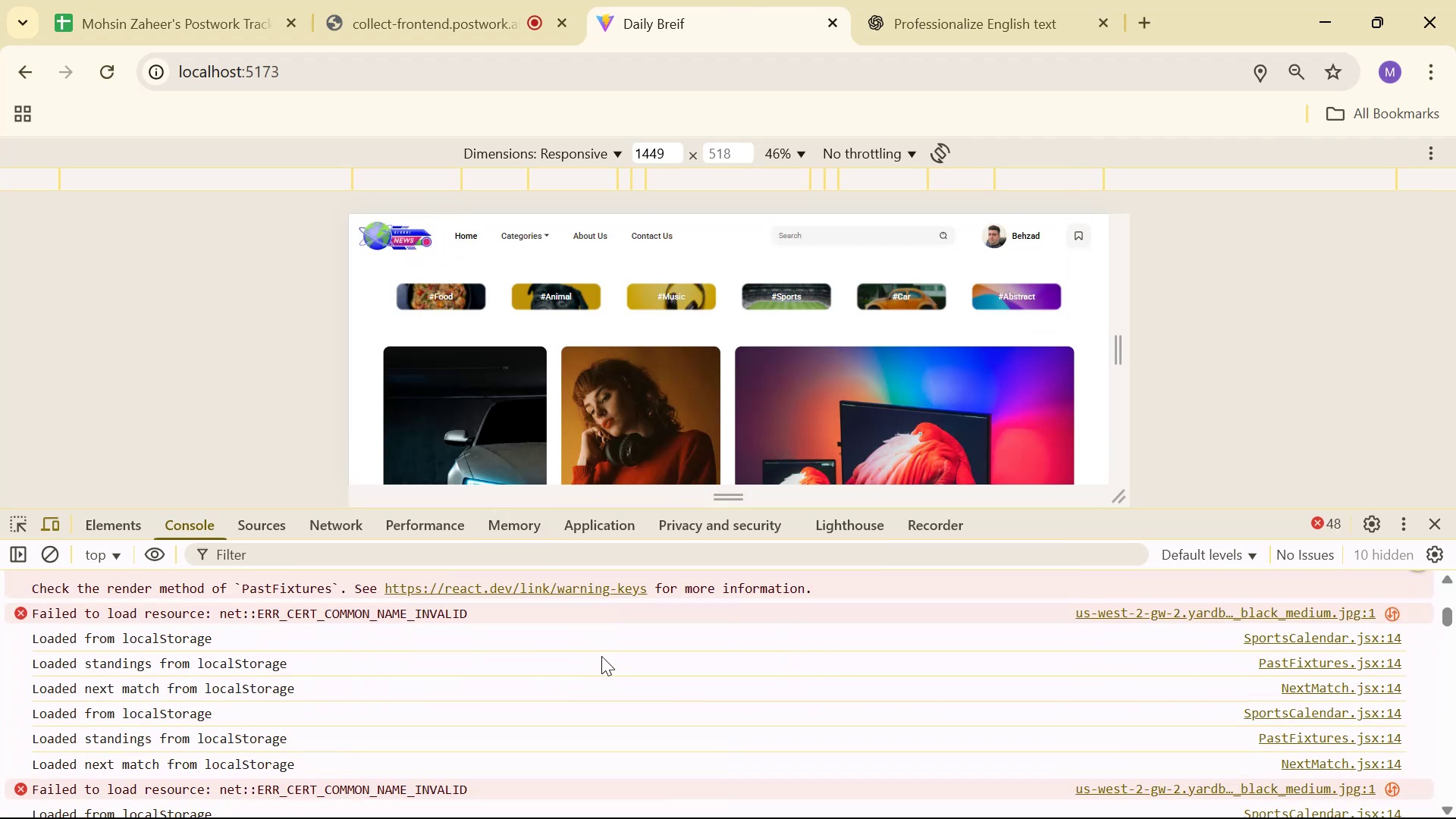 
scroll: coordinate [601, 658], scroll_direction: up, amount: 1.0
 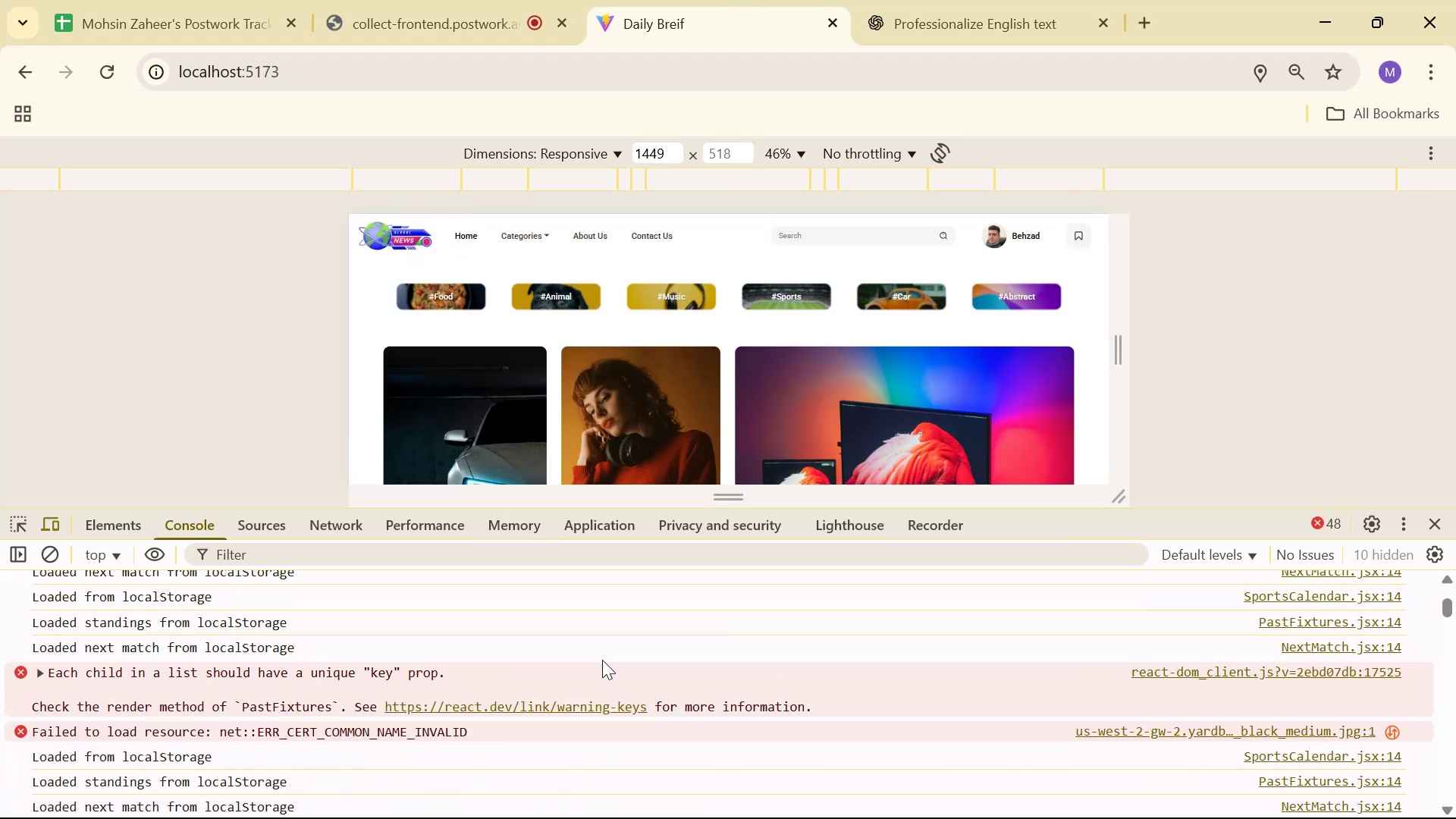 
scroll: coordinate [604, 667], scroll_direction: down, amount: 4.0
 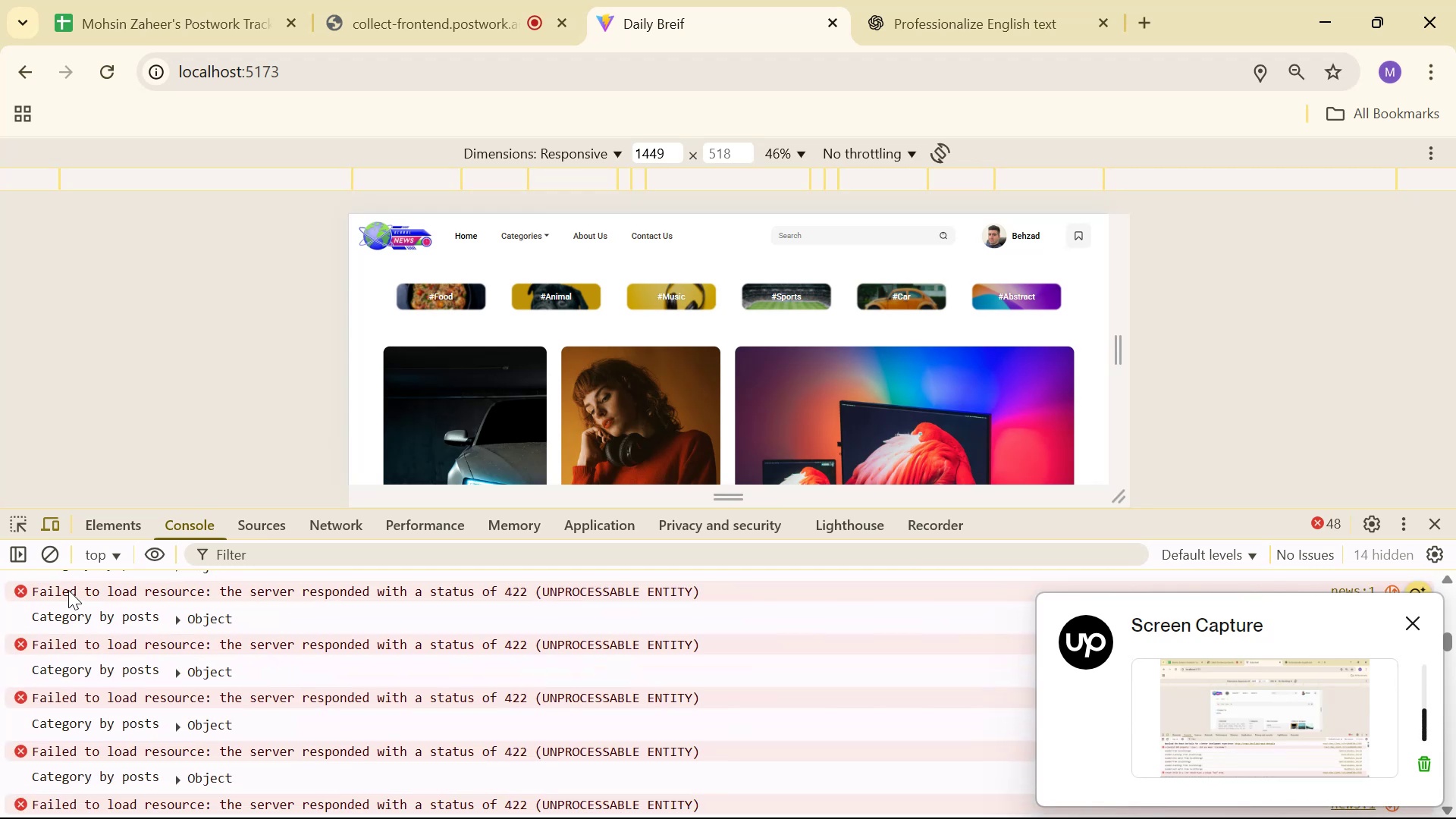 
left_click([175, 618])
 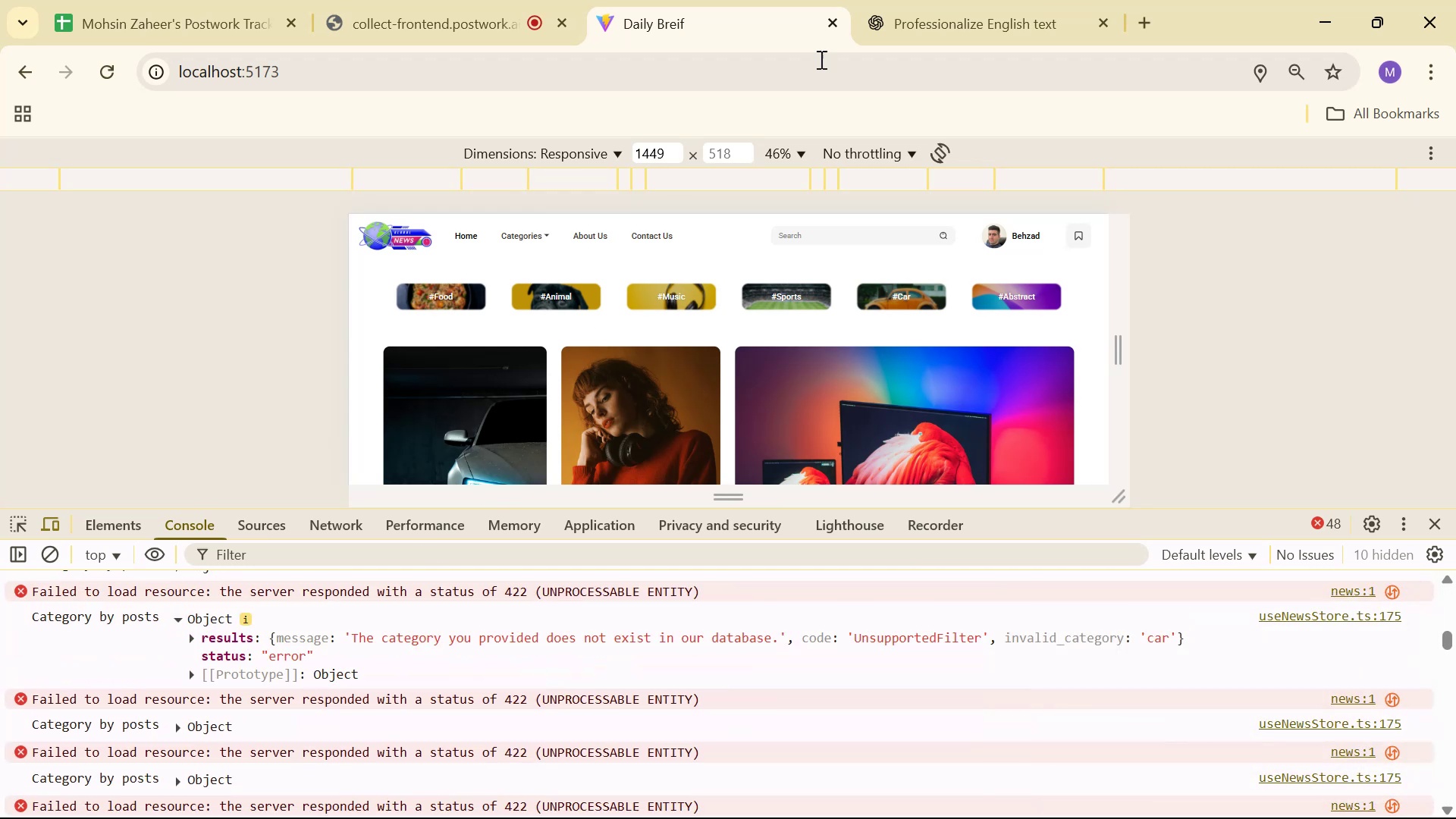 
wait(6.73)
 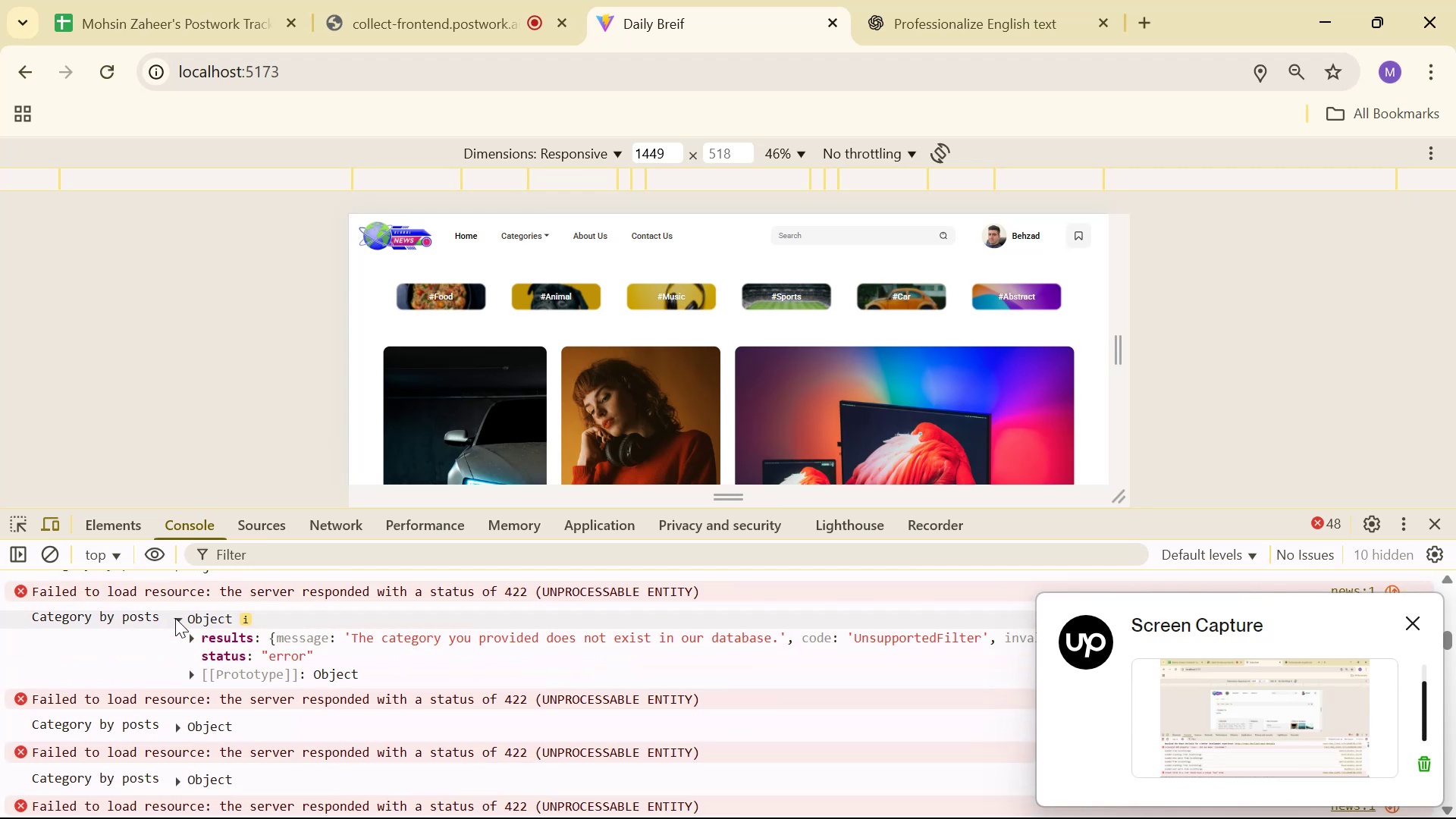 
double_click([1156, 19])
 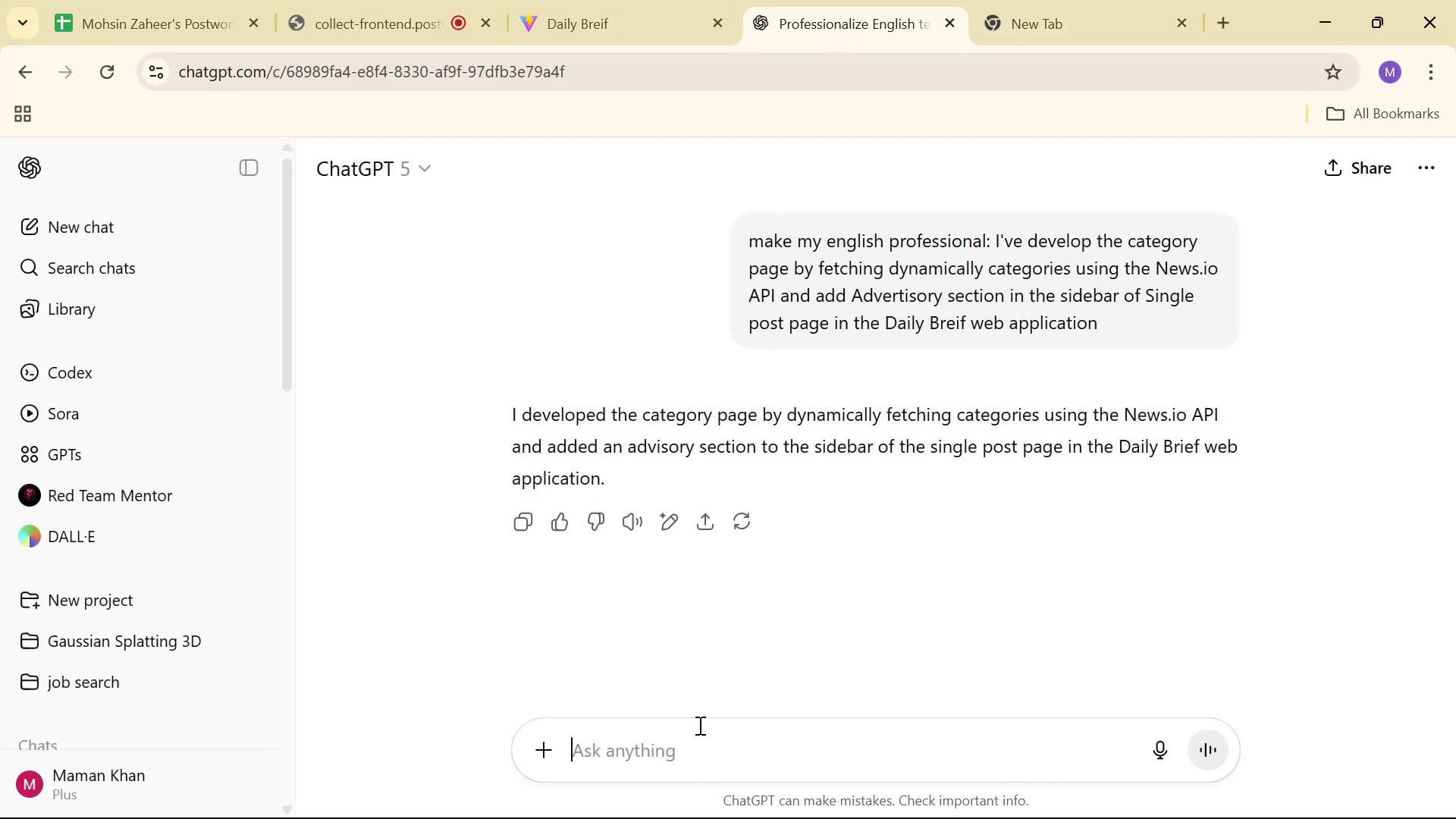 
left_click([56, 233])
 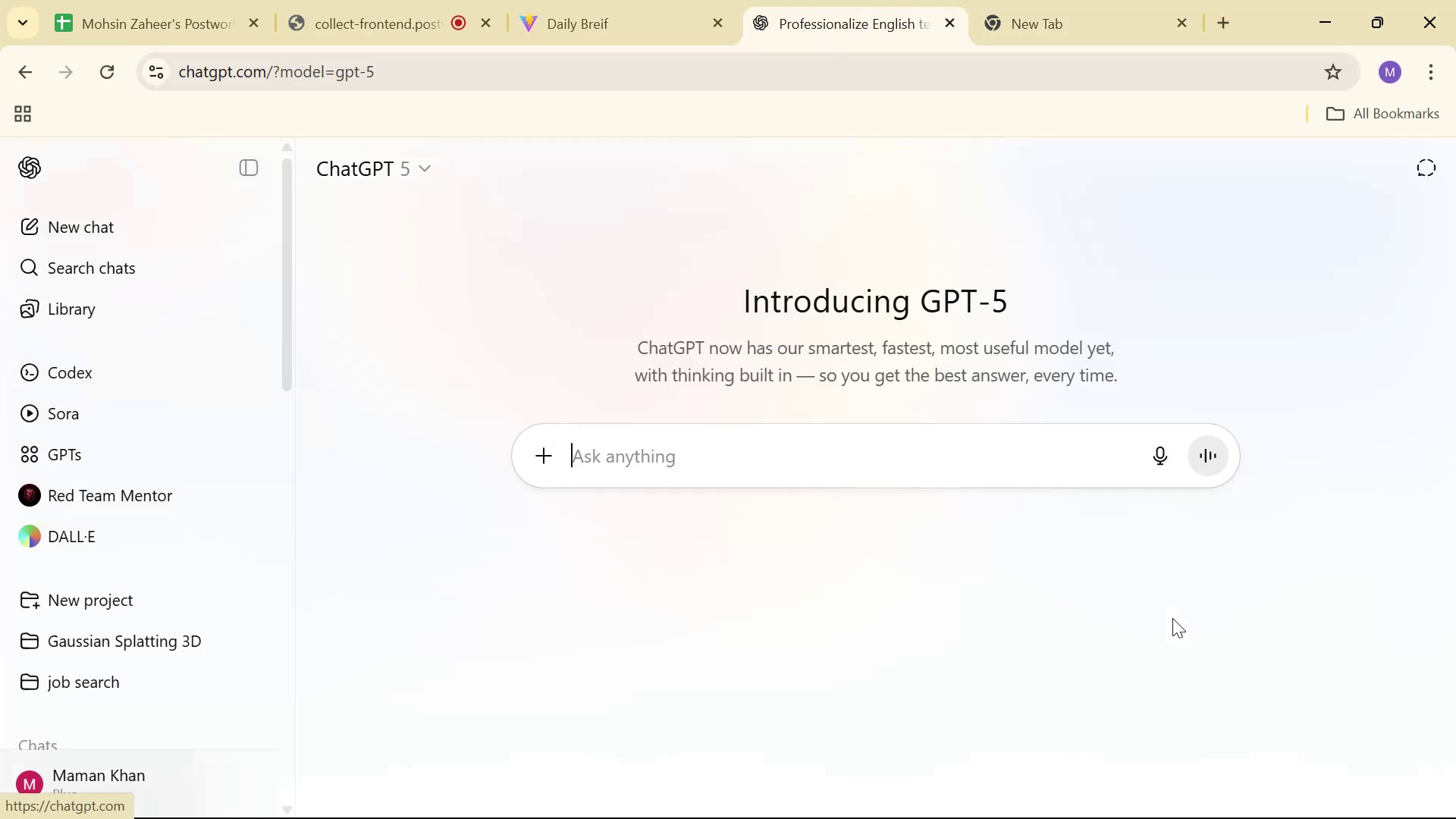 
type(Give me news.io Category names)
 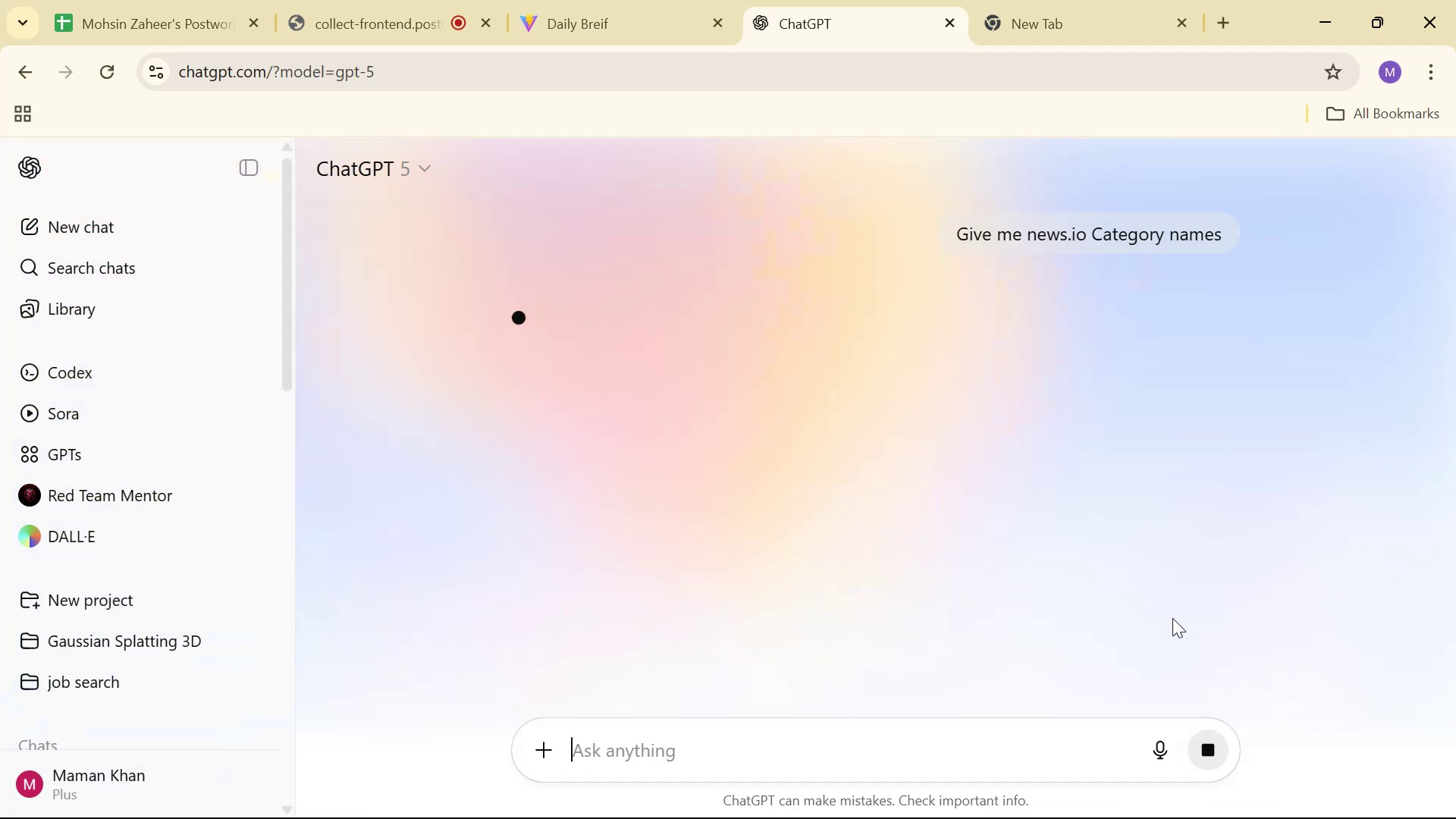 
 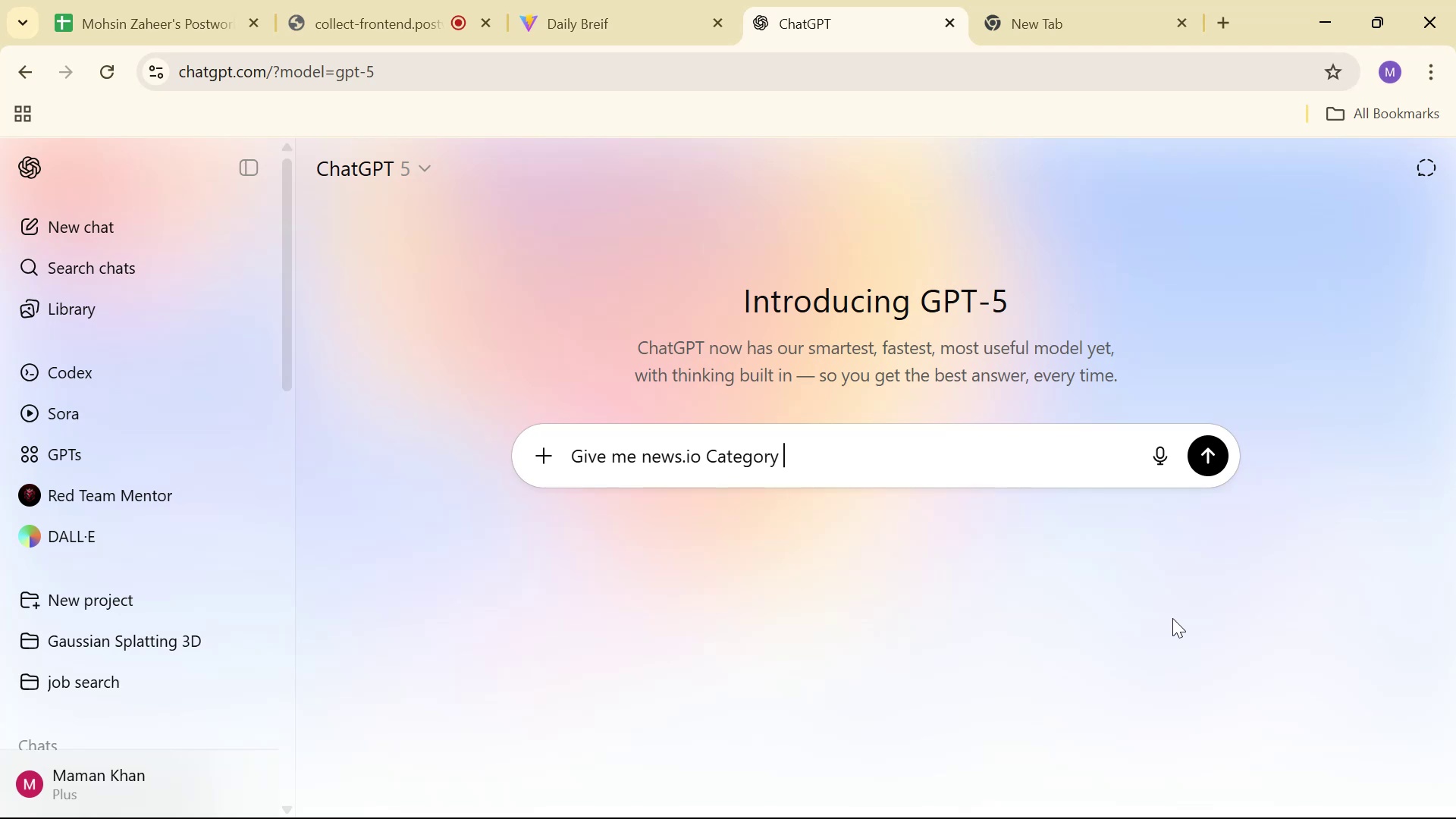 
key(Enter)
 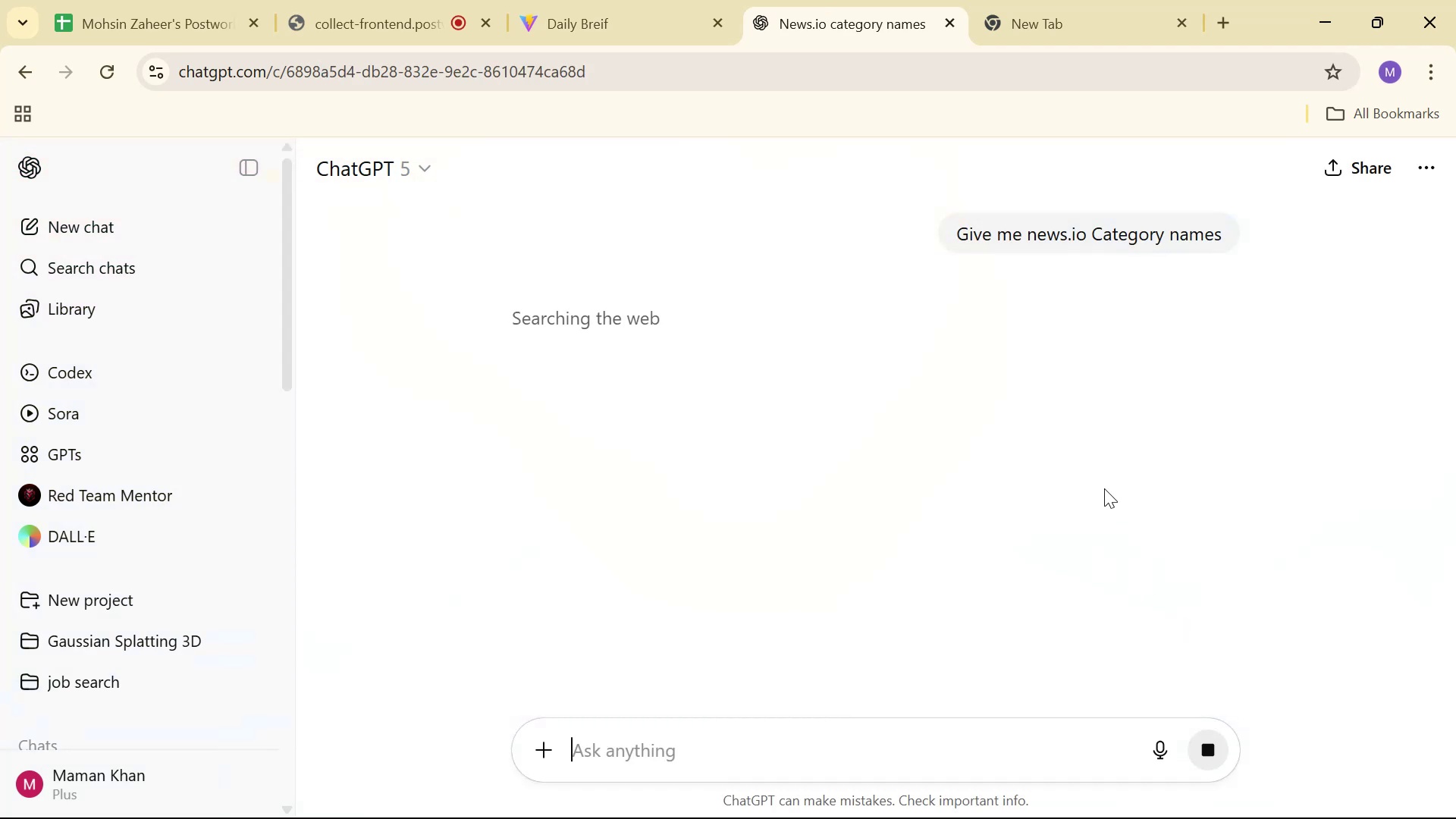 
wait(8.89)
 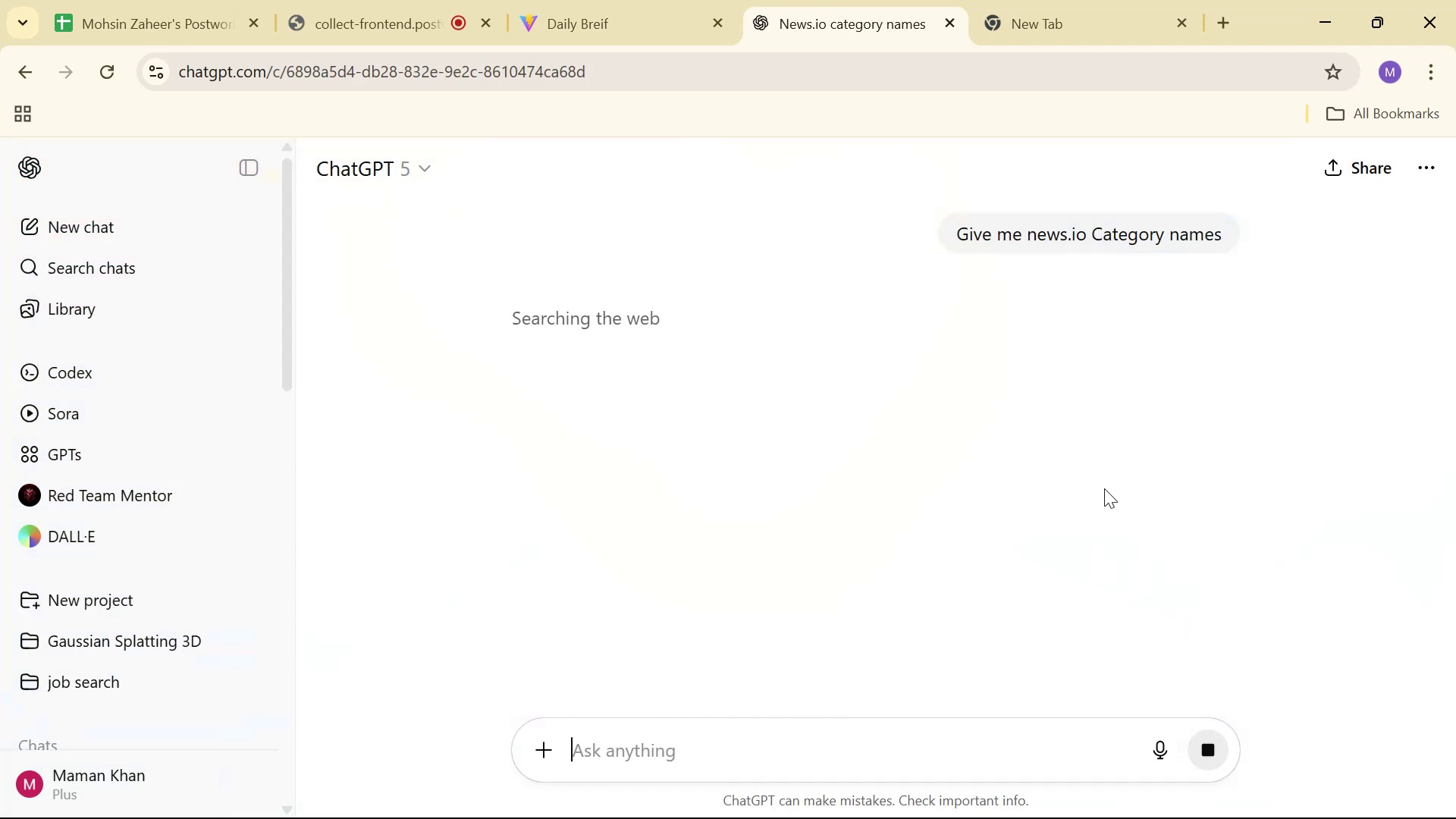 
scroll: coordinate [1082, 347], scroll_direction: down, amount: 5.0
 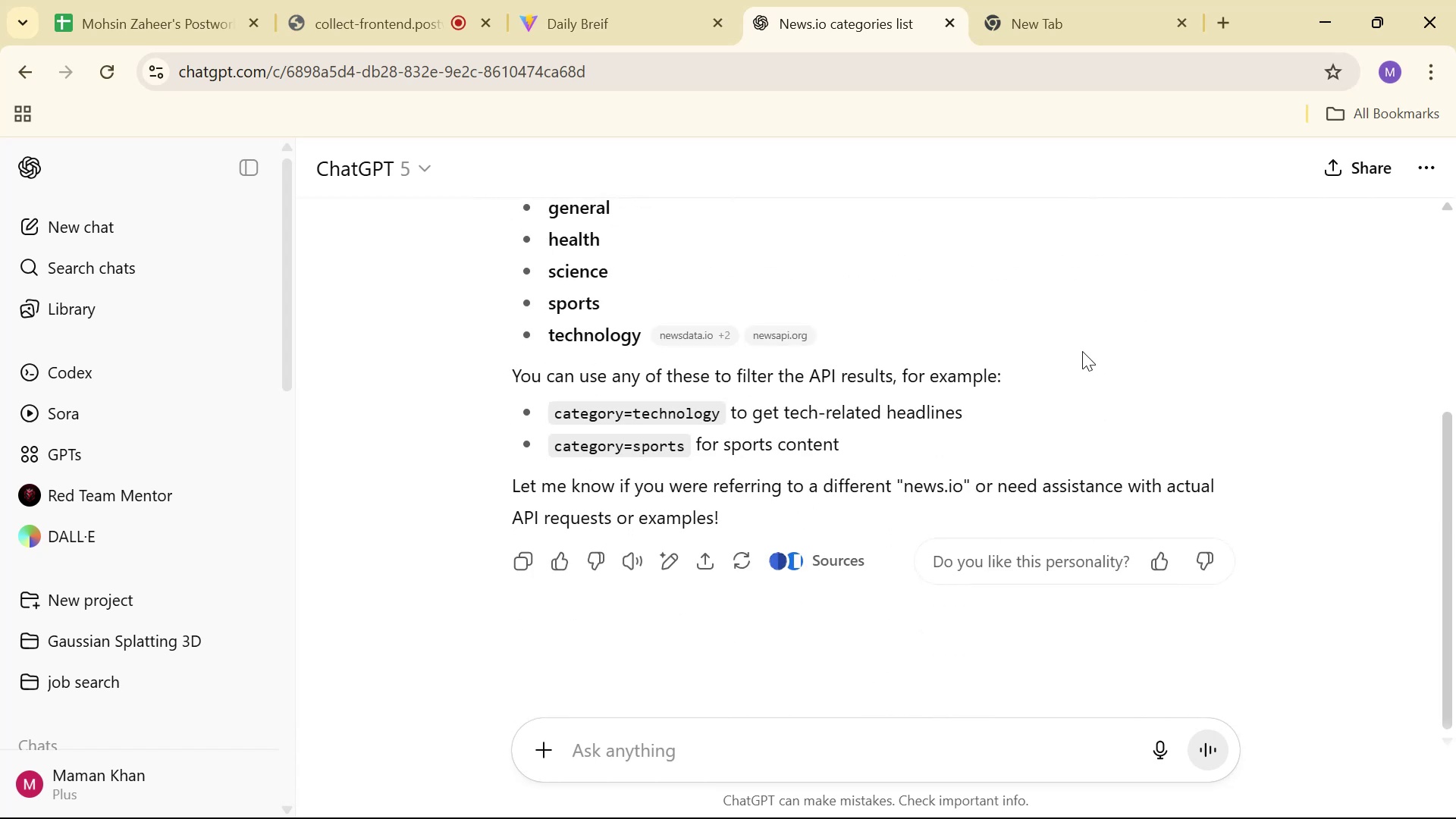 
scroll: coordinate [1082, 351], scroll_direction: up, amount: 2.0
 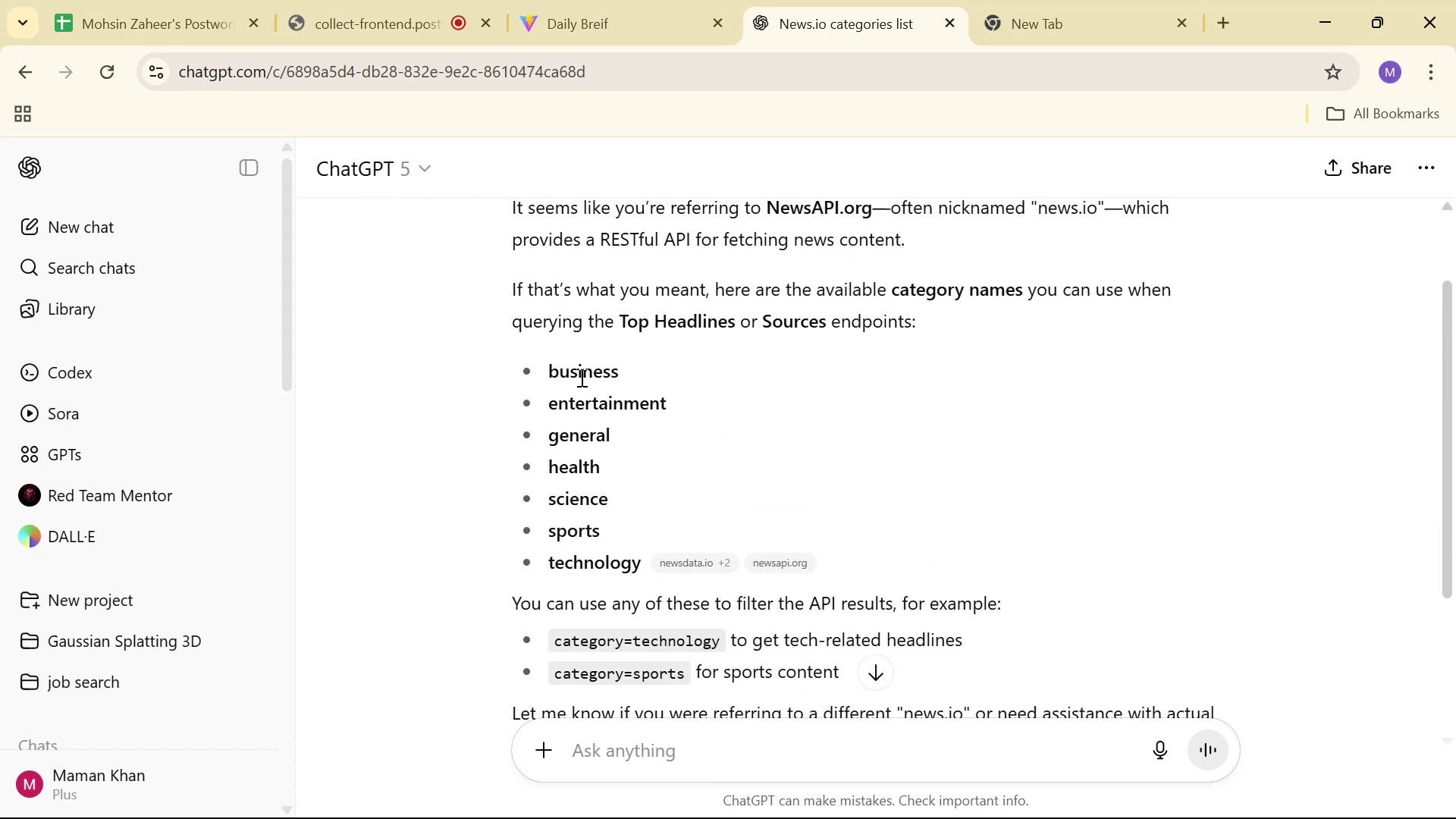 
wait(12.98)
 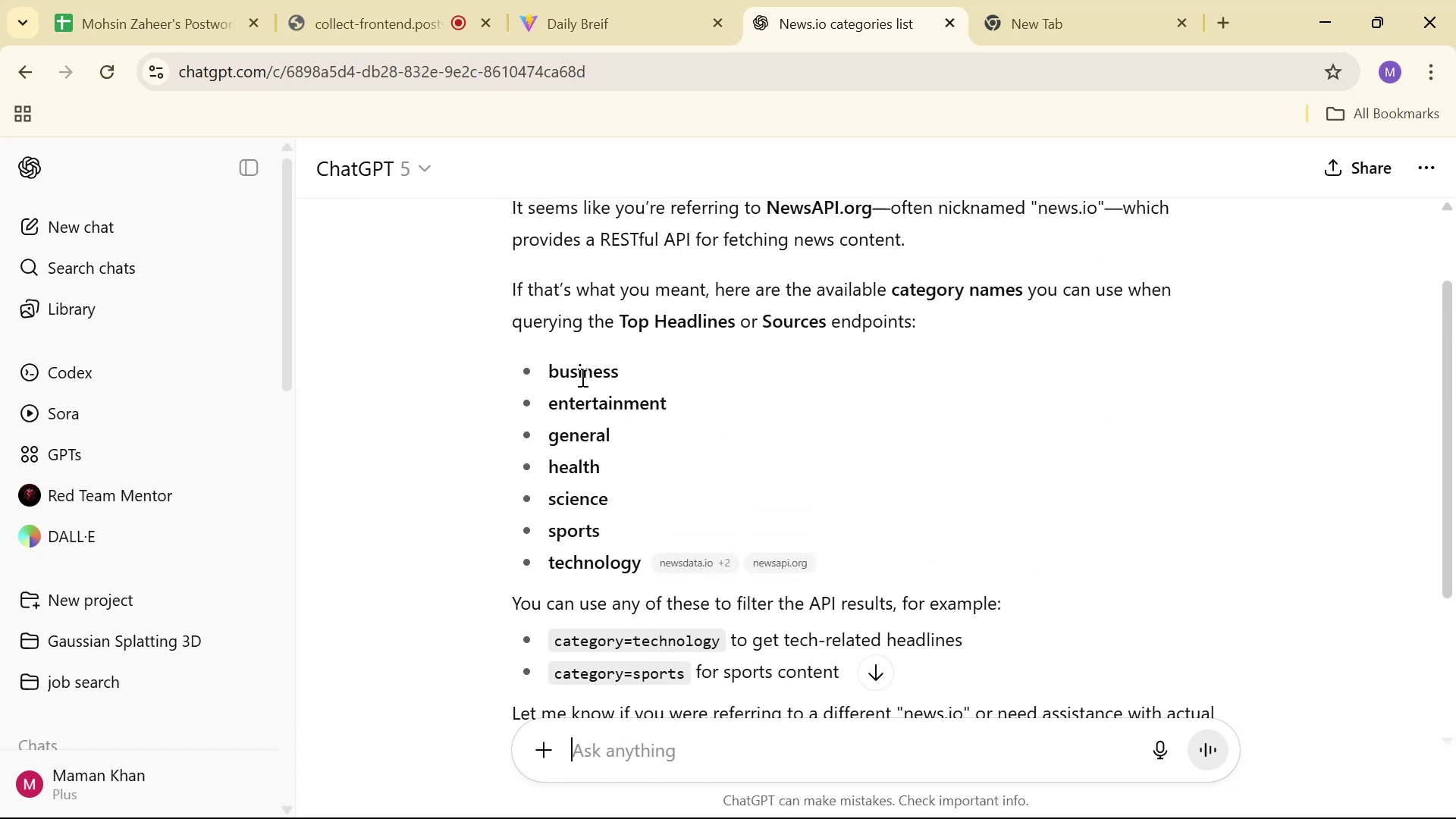 
key(Control+C)
 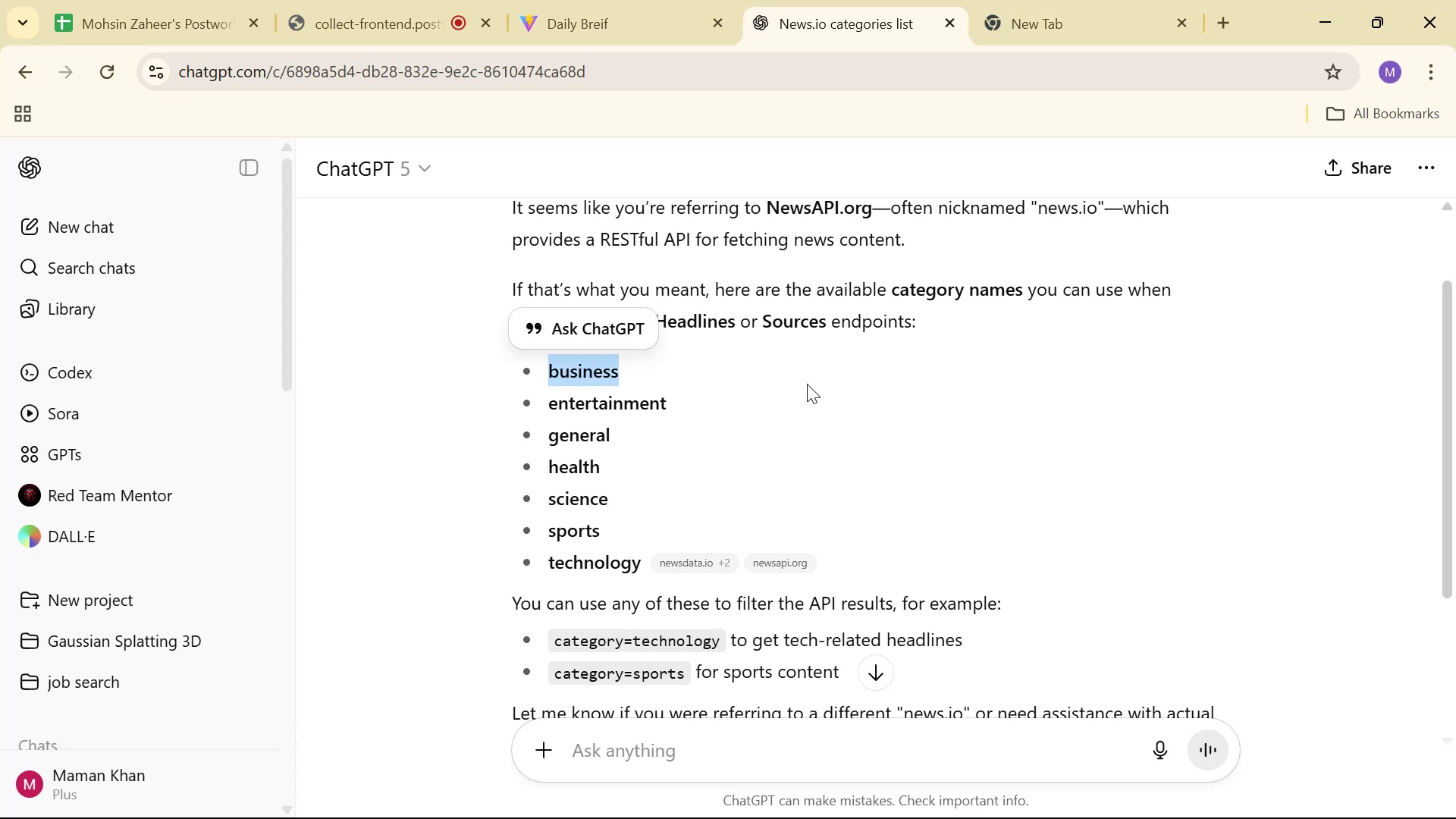 
key(Control+C)
 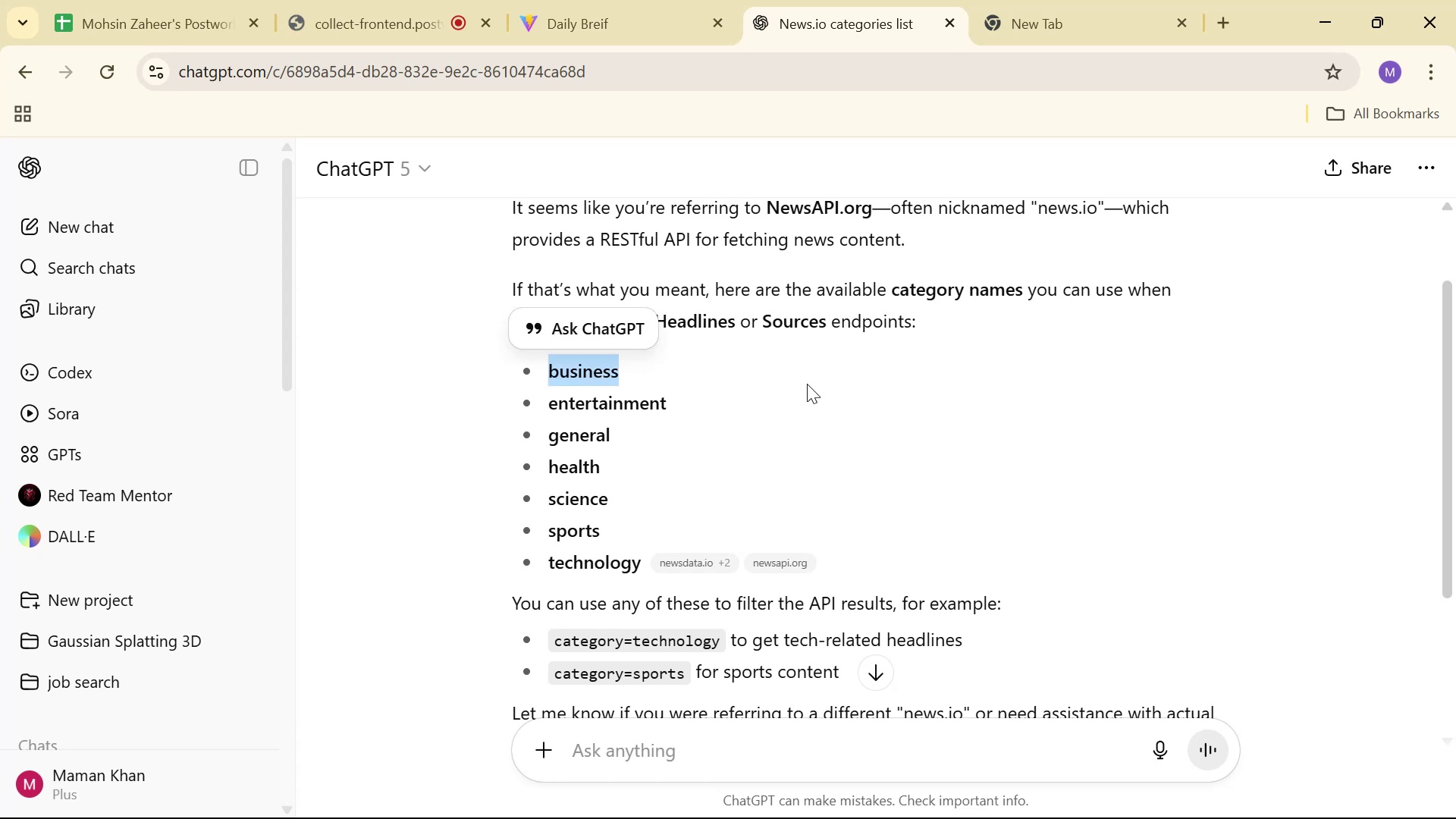 
key(Alt+Tab)
 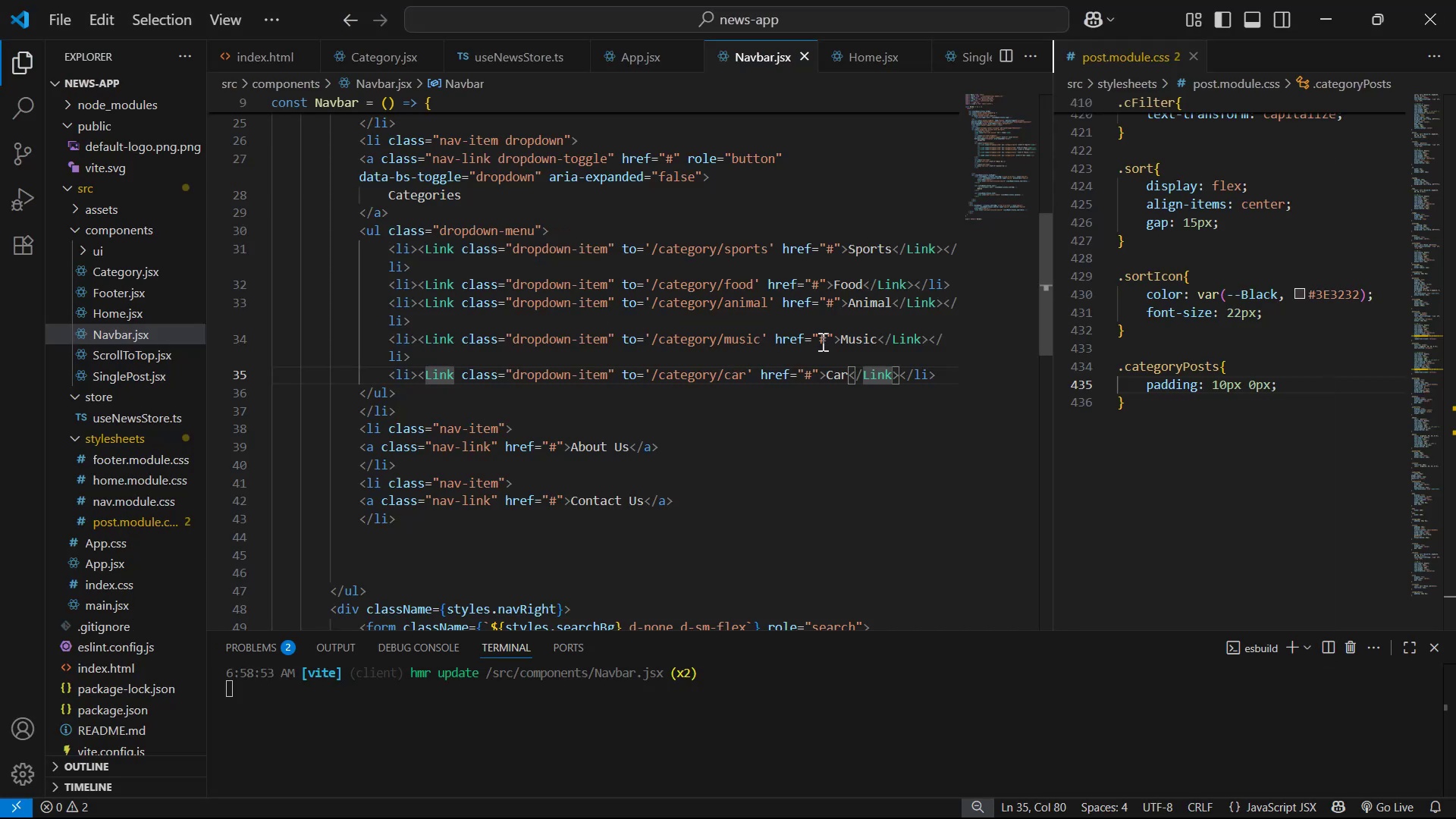 
left_click([743, 383])
 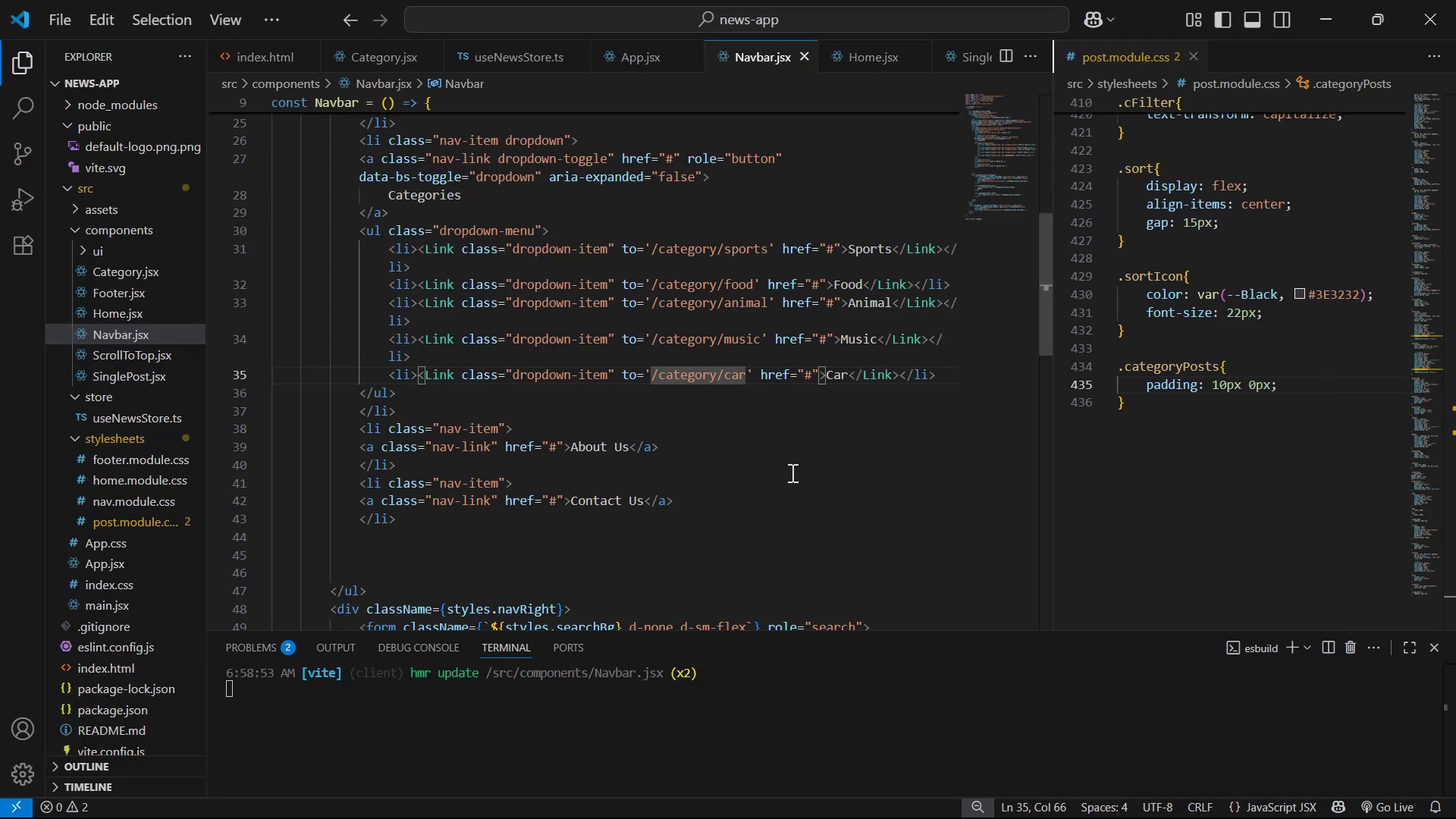 
key(Backspace)
 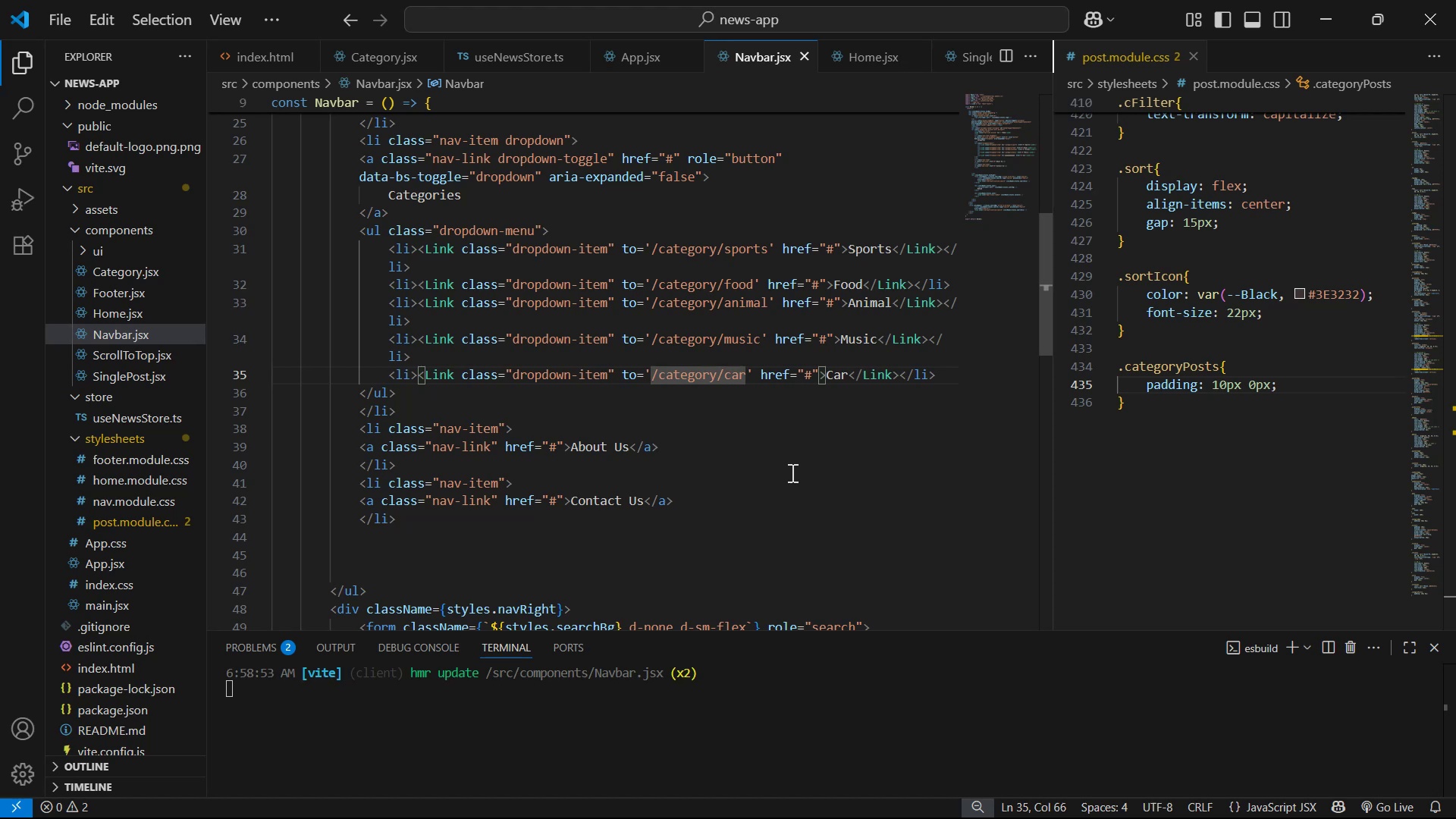 
key(Backspace)
 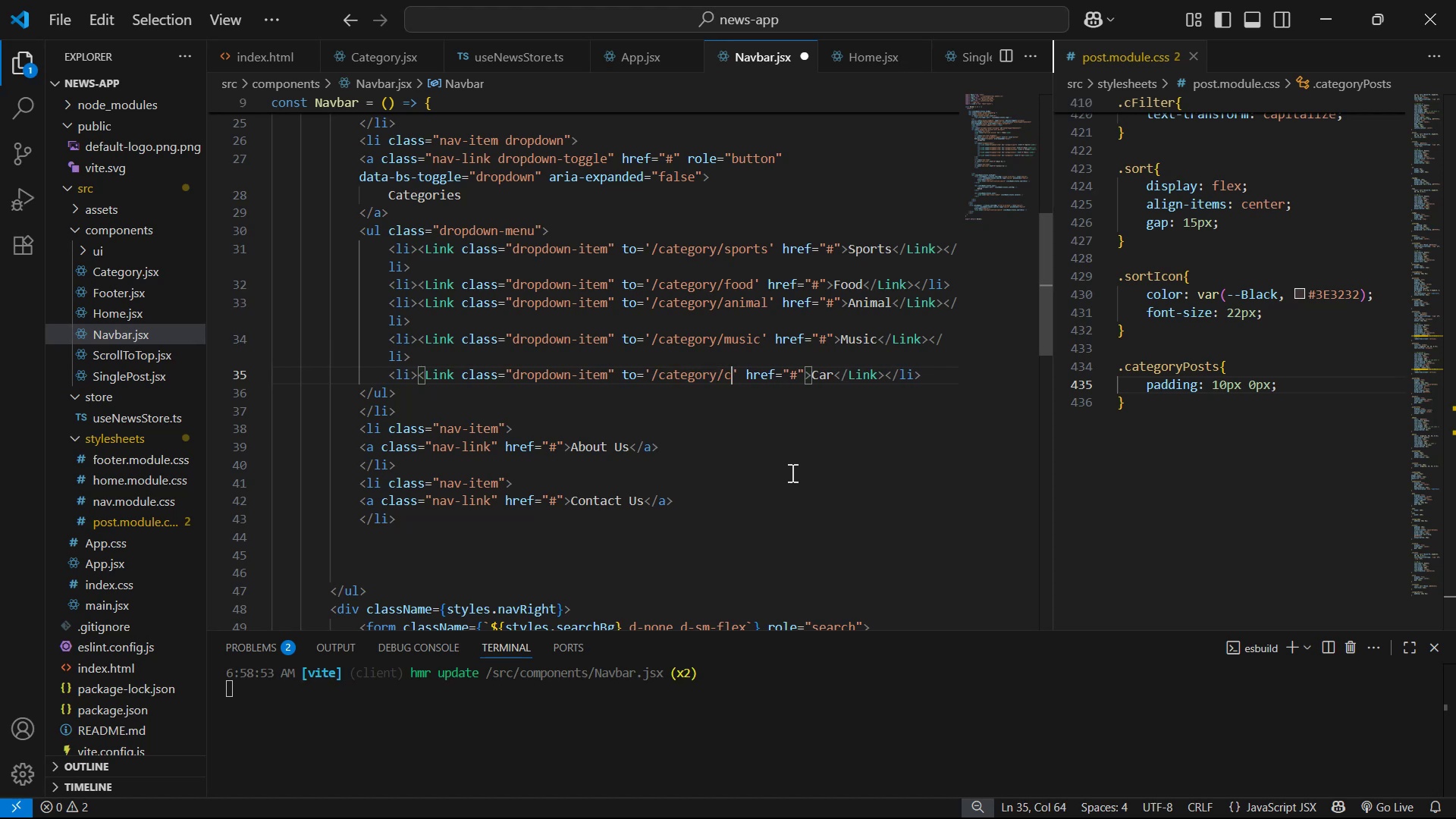 
key(Backspace)
 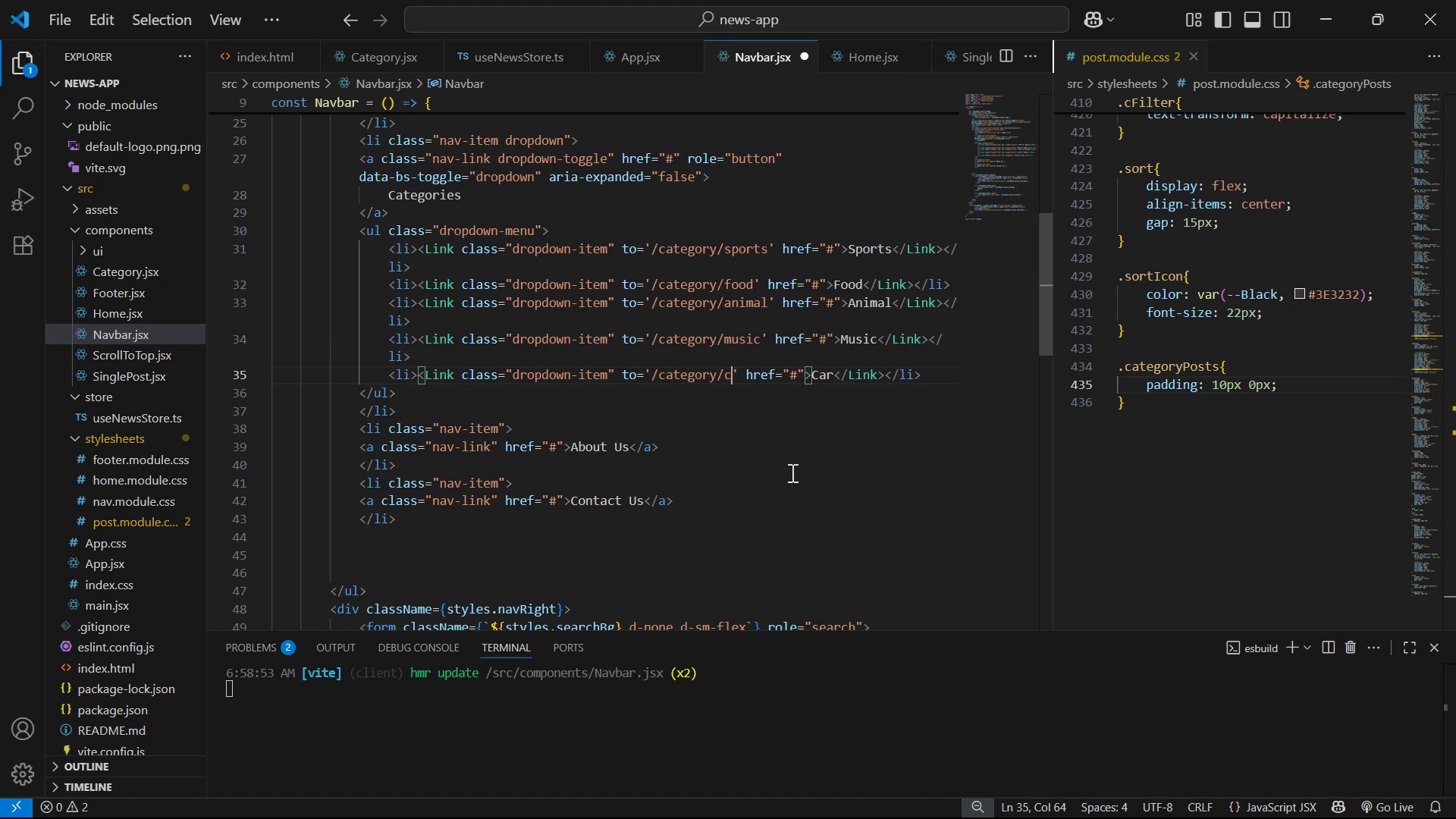 
key(Control+V)
 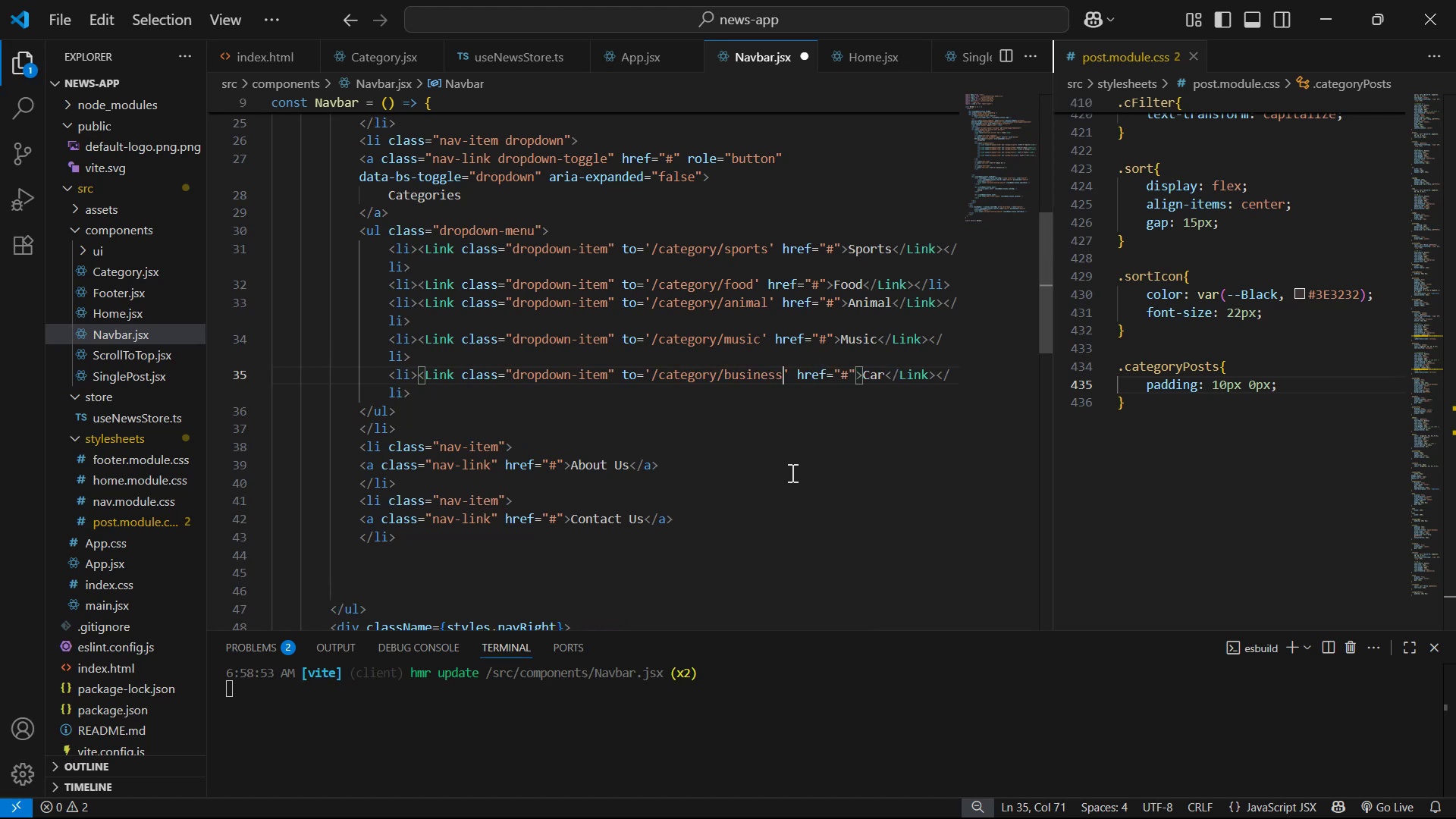 
key(Control+S)
 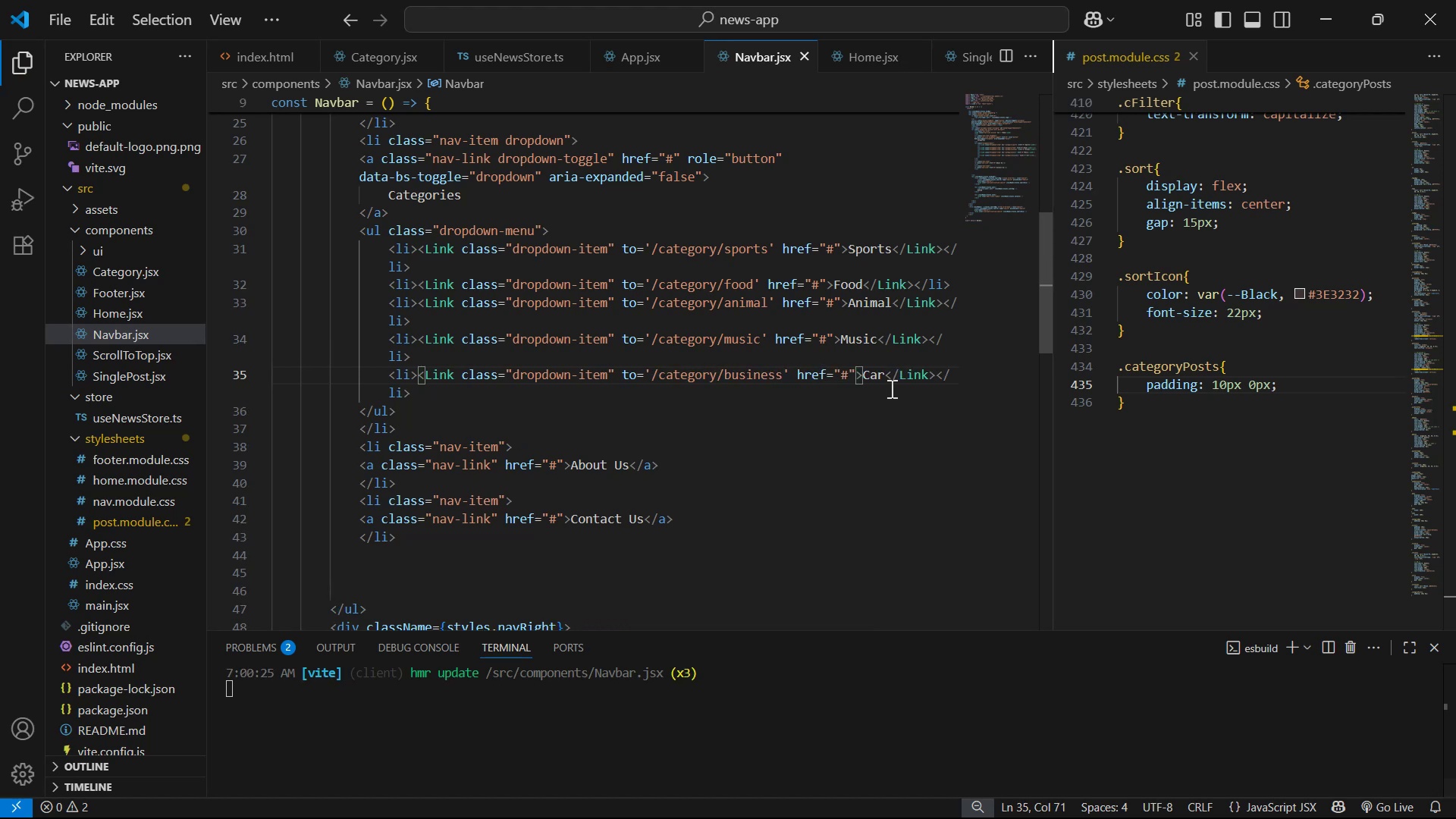 
left_click([886, 375])
 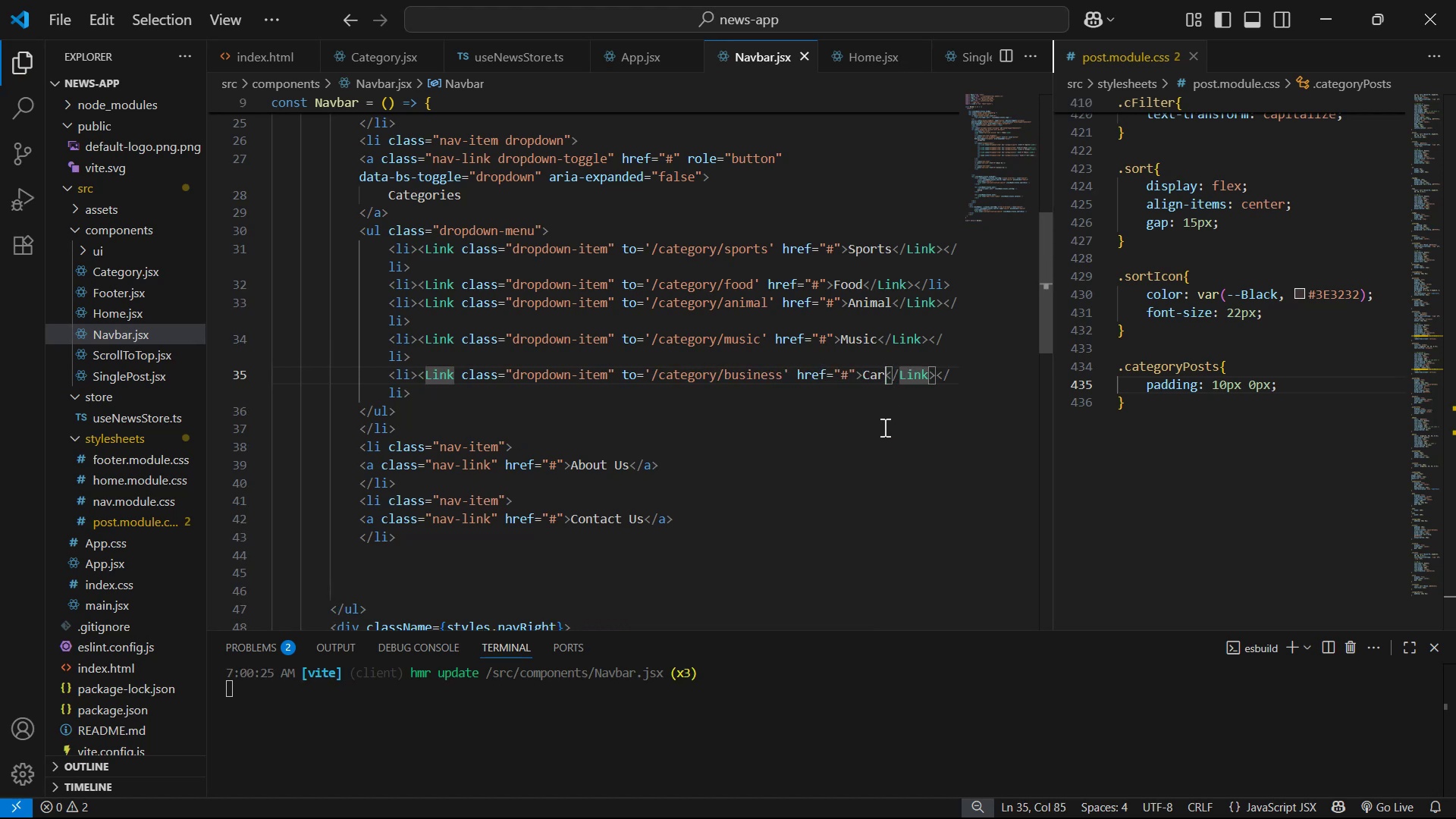 
key(Backspace)
 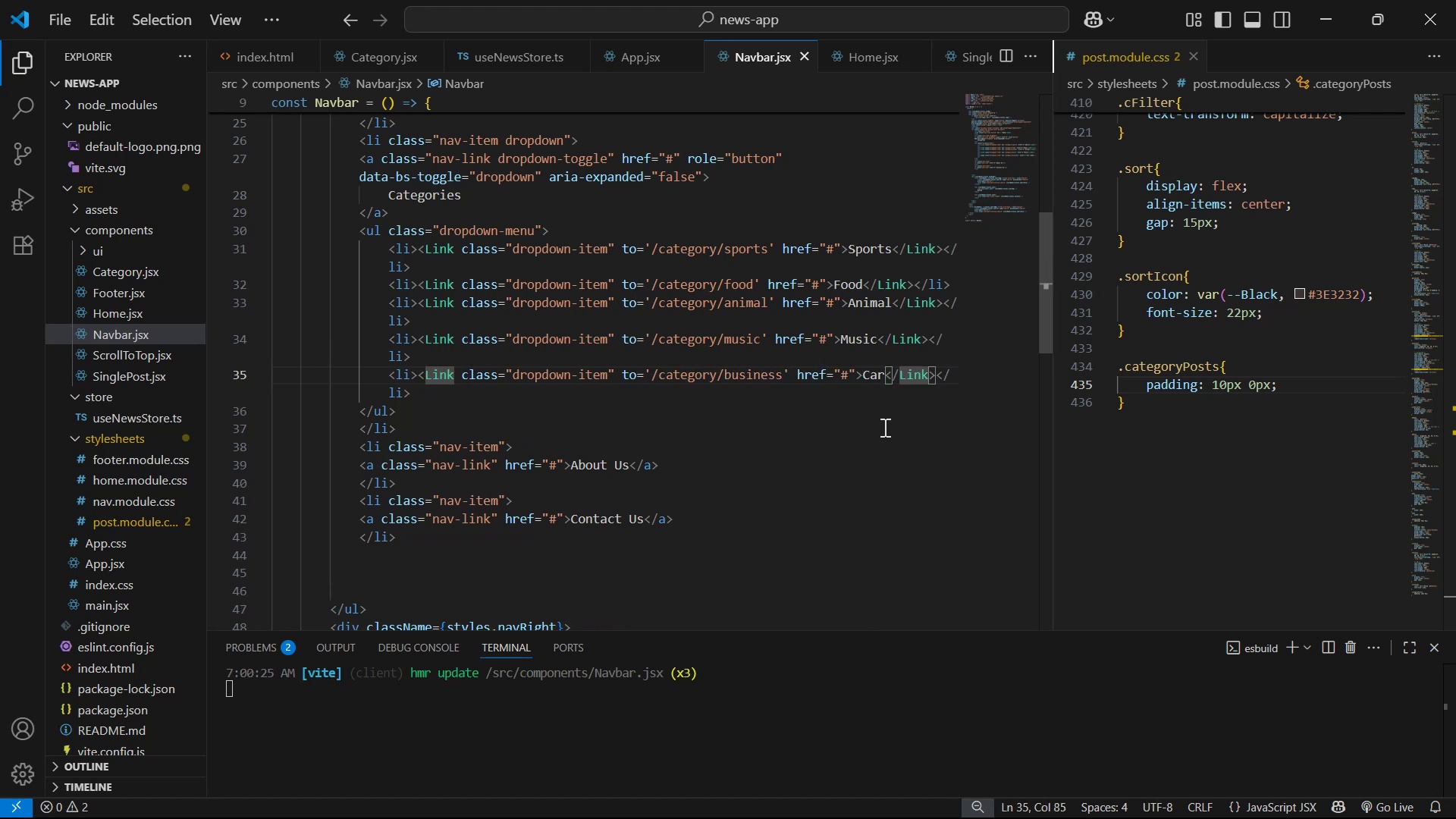 
key(Backspace)
 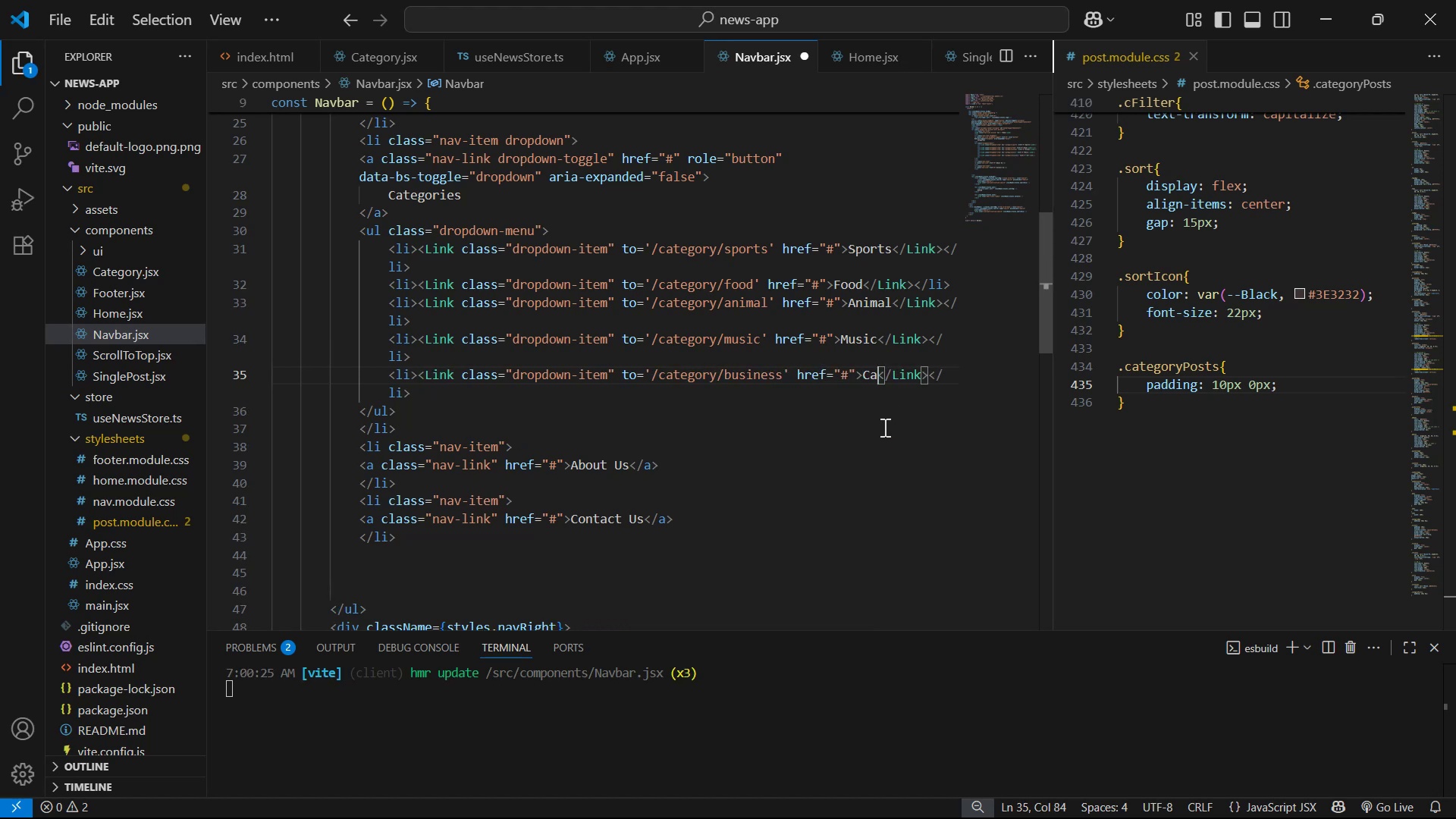 
key(Backspace)
 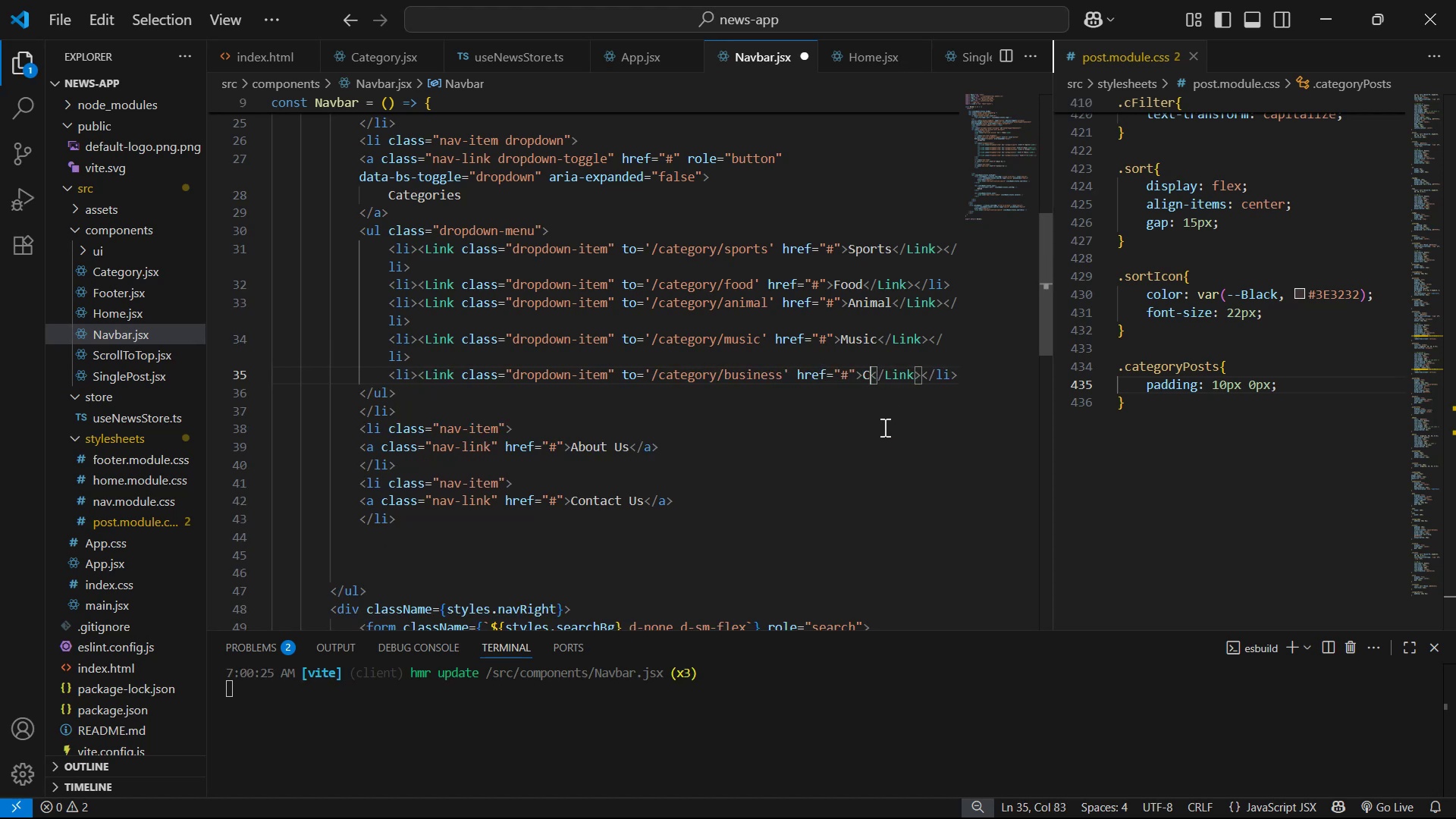 
key(Control+ControlLeft)
 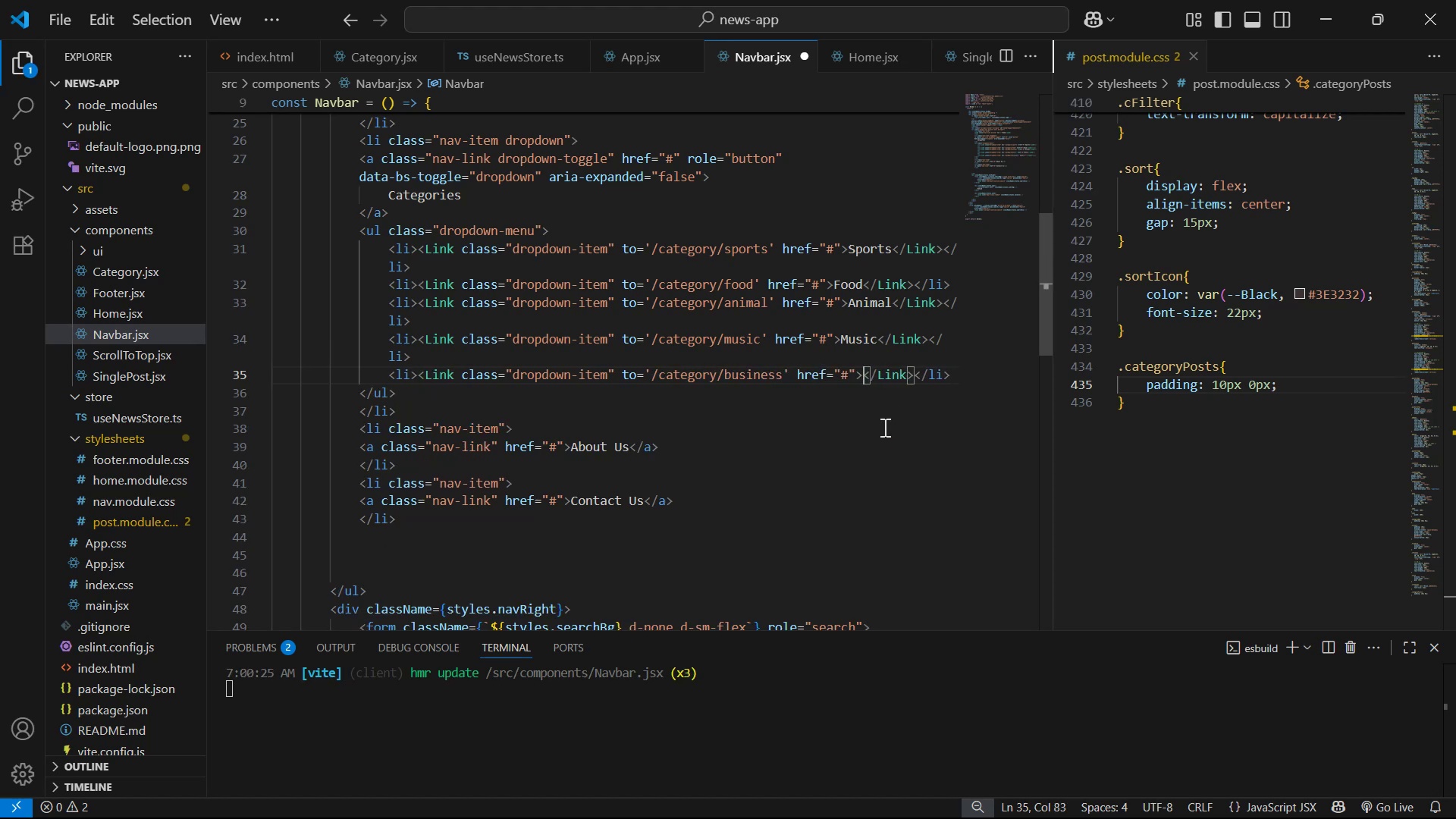 
key(Control+V)
 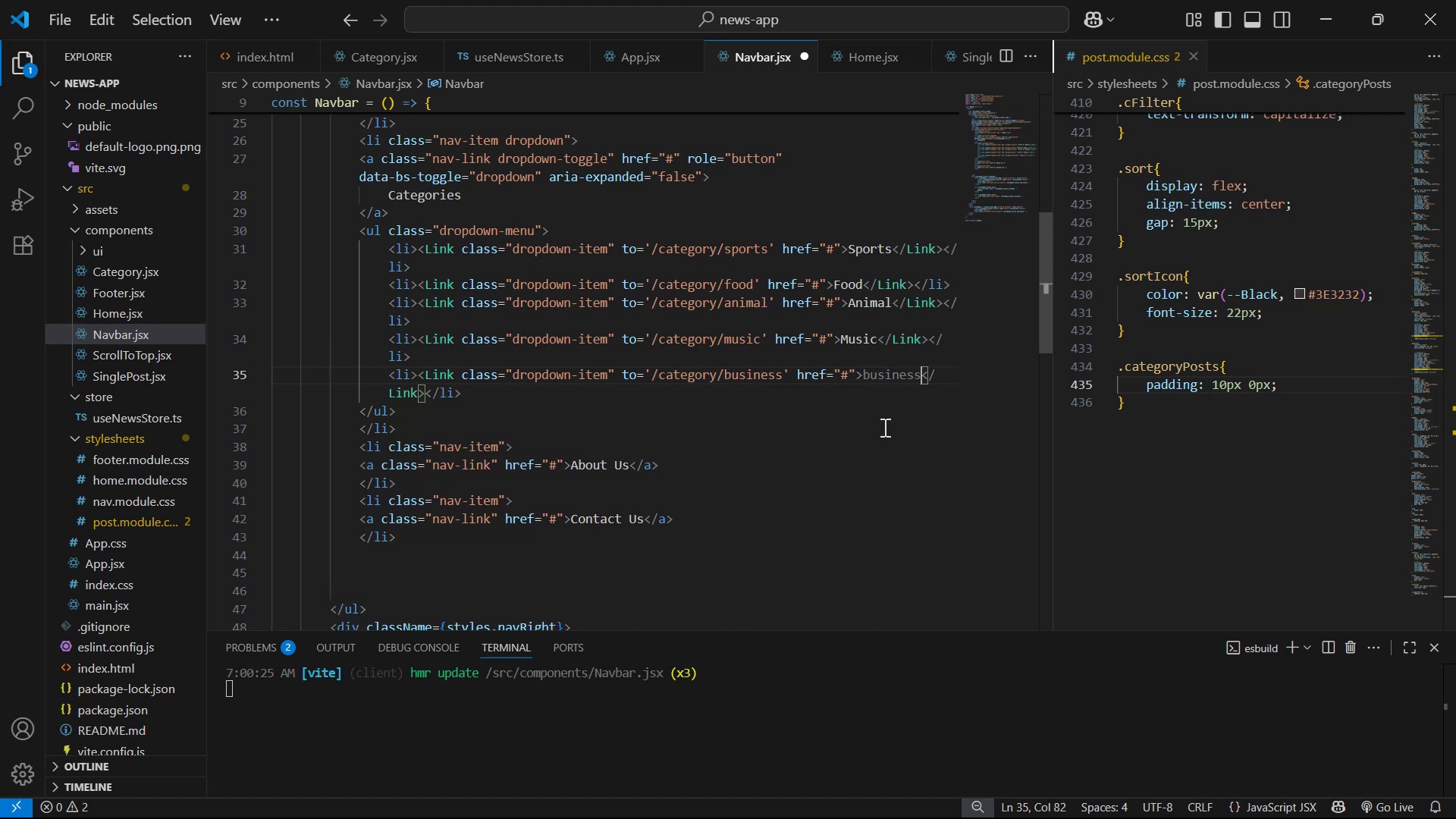 
hold_key(key=ArrowLeft, duration=0.67)
 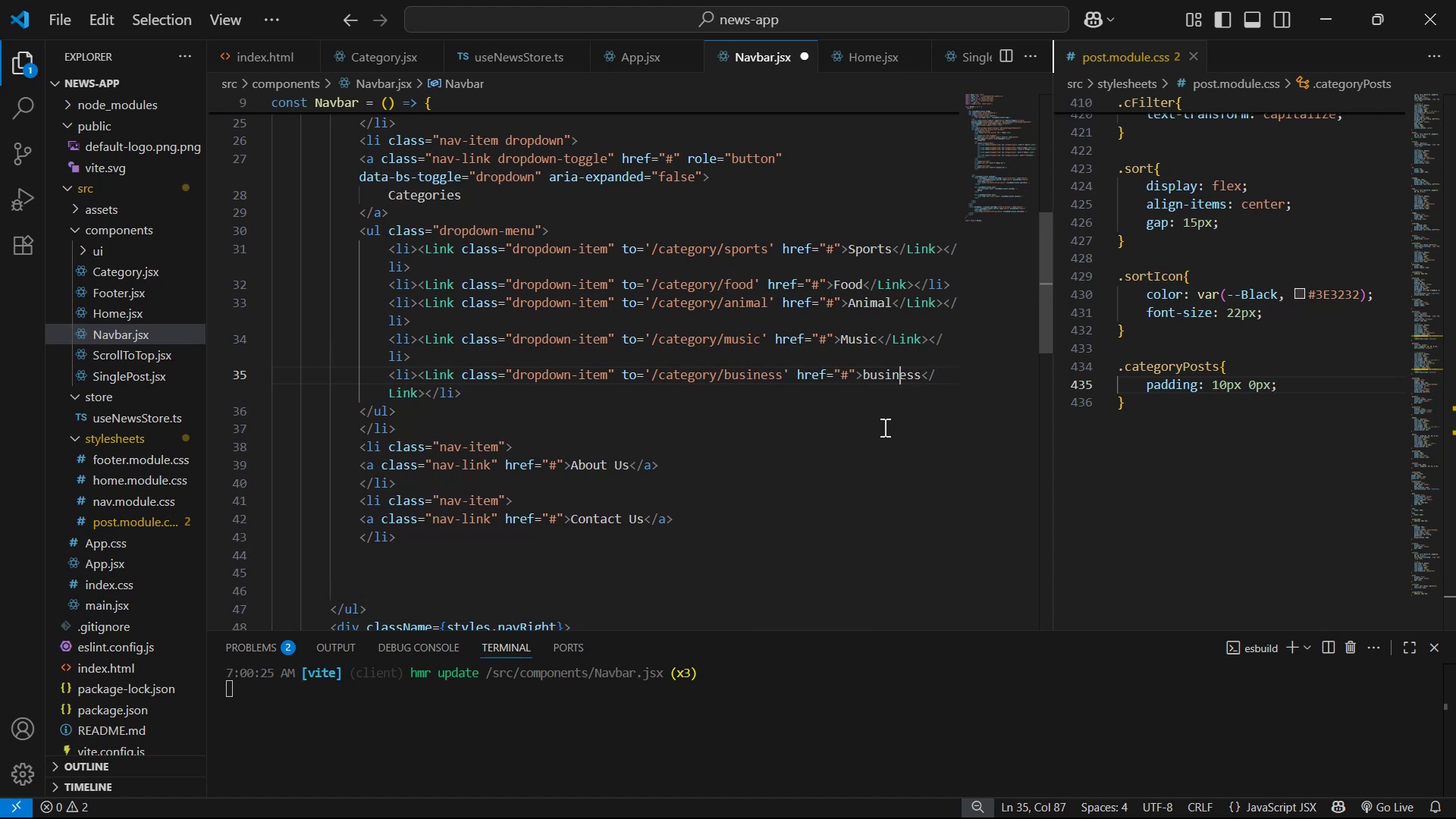 
key(ArrowLeft)
 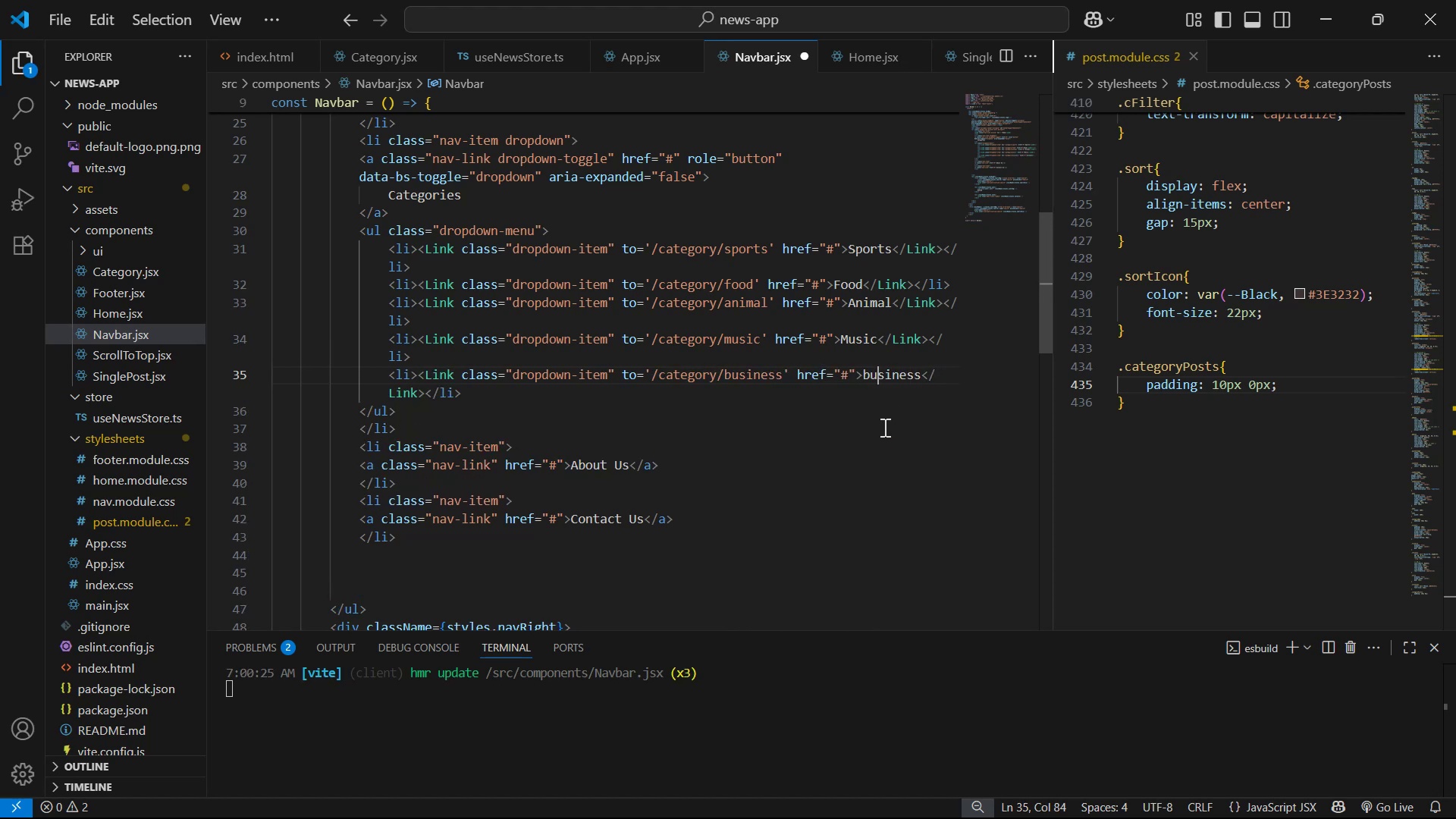 
key(Backspace)
 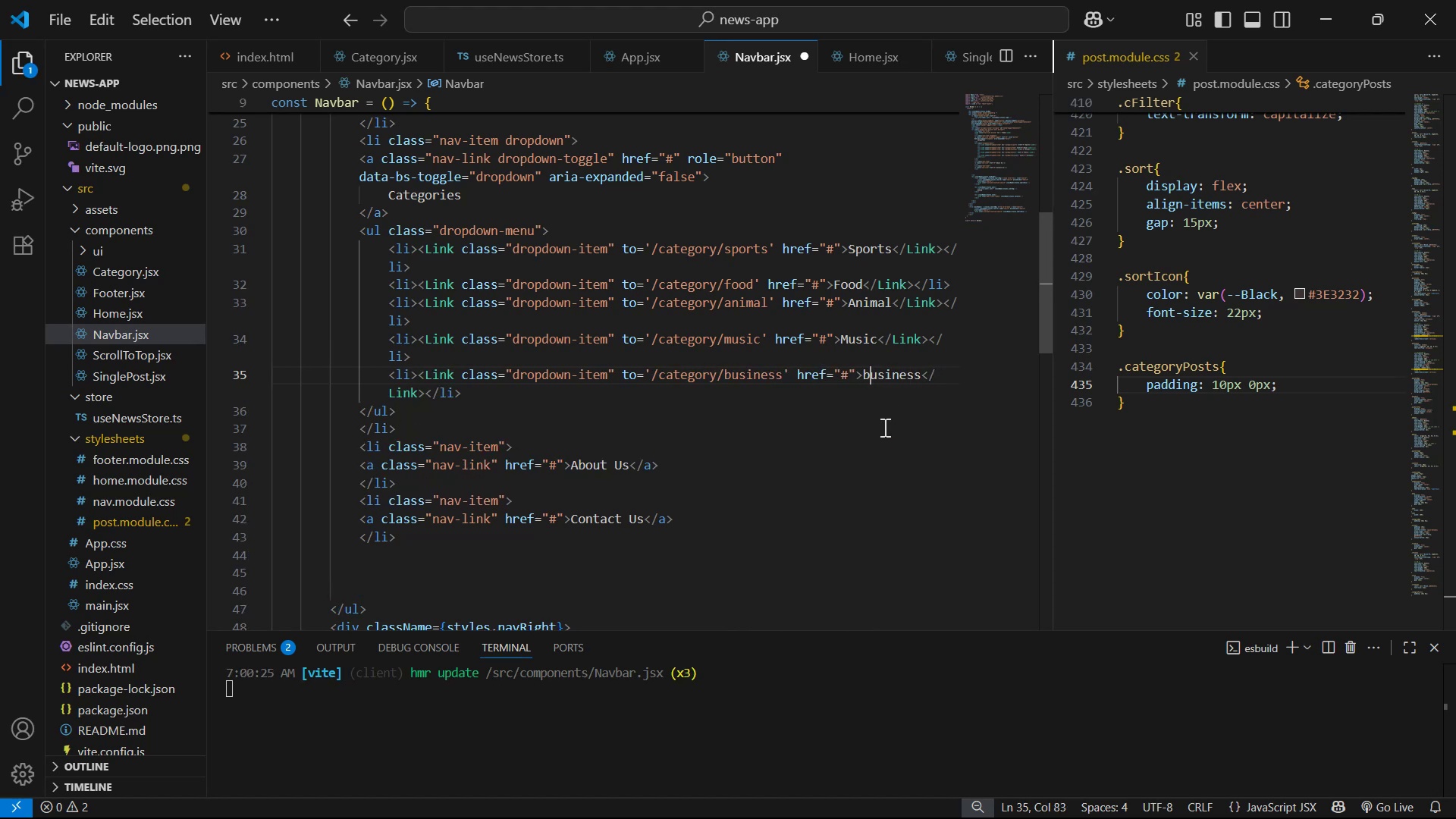 
key(Shift+B)
 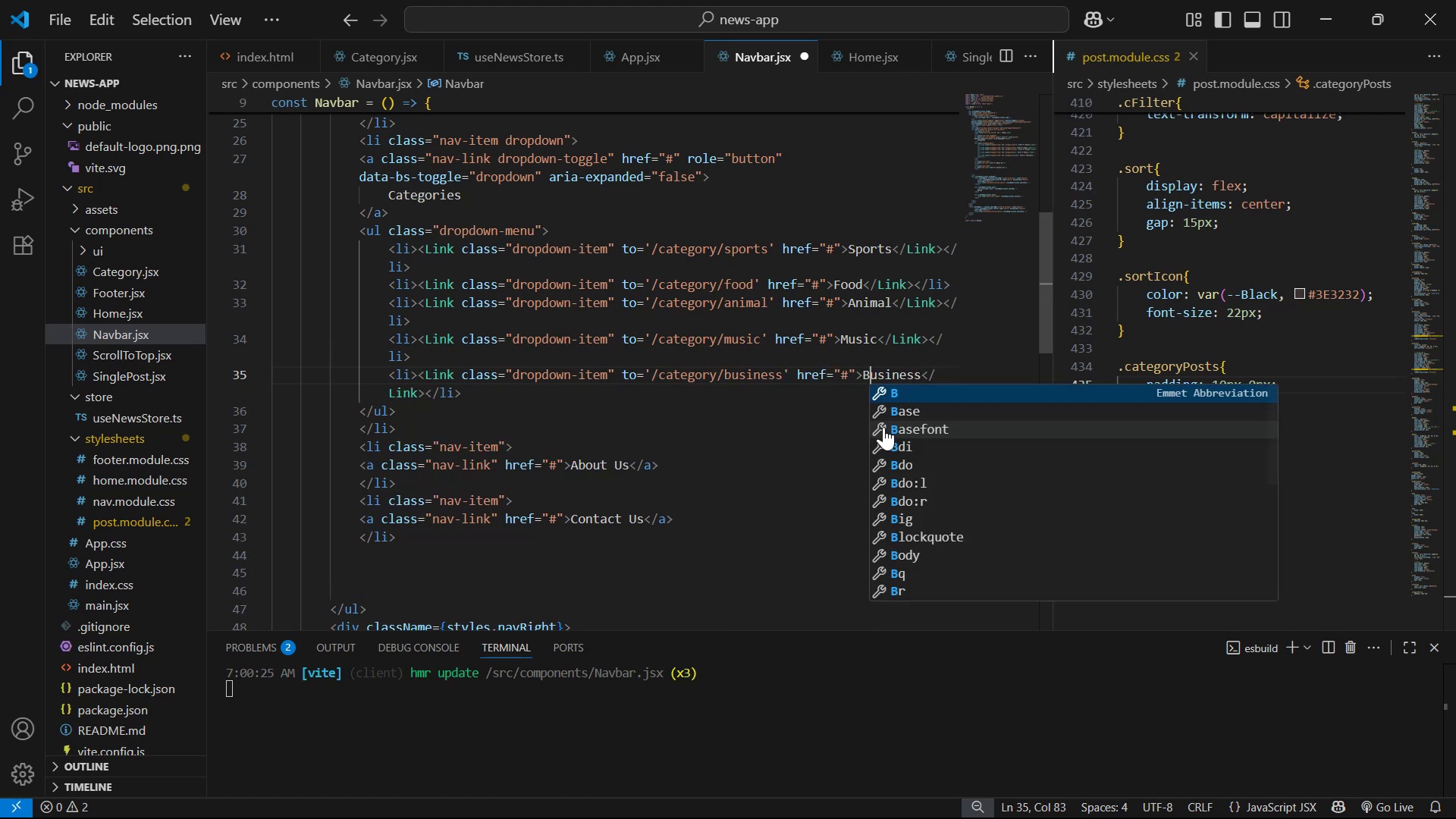 
key(Control+S)
 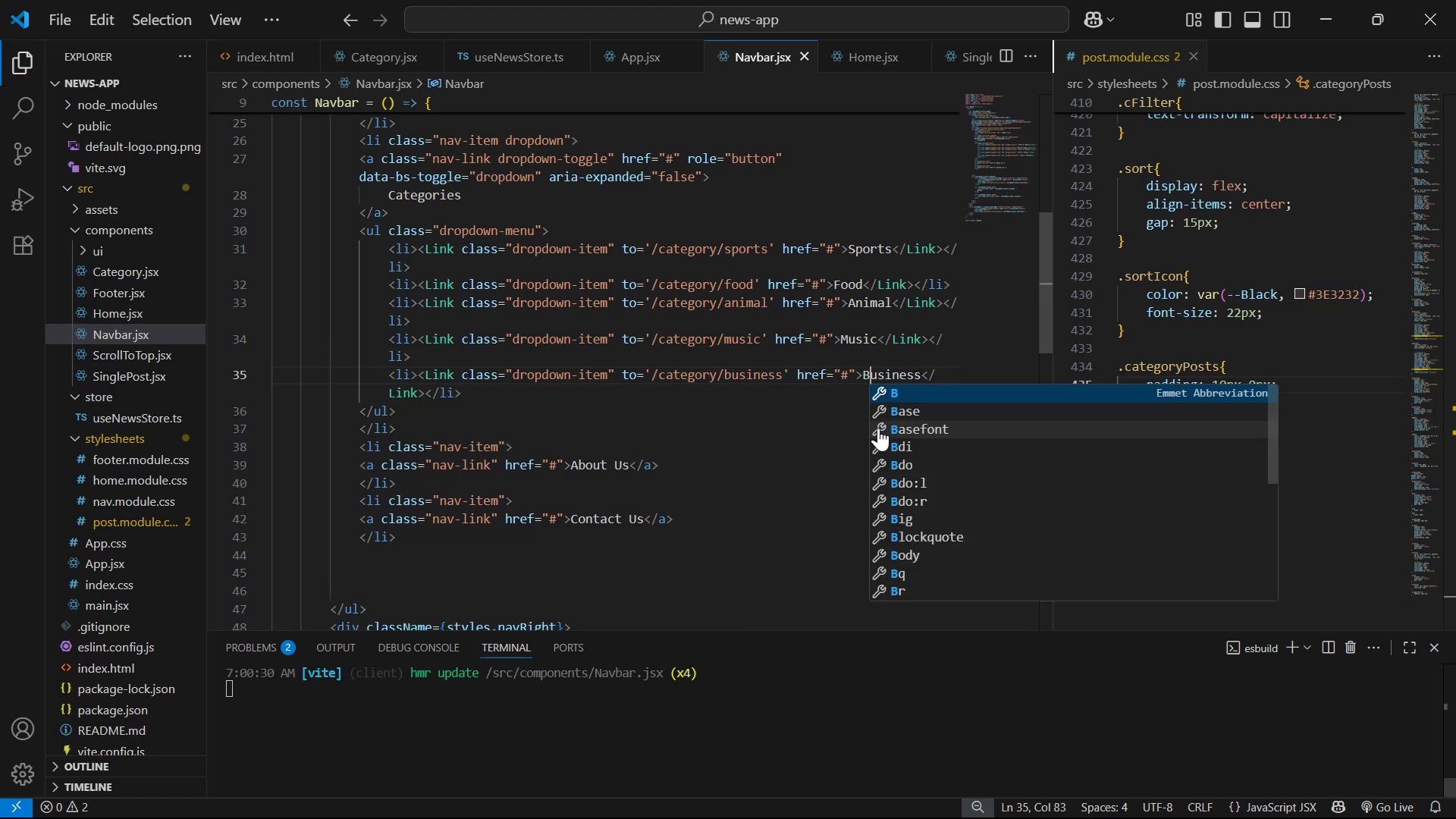 
left_click([755, 412])
 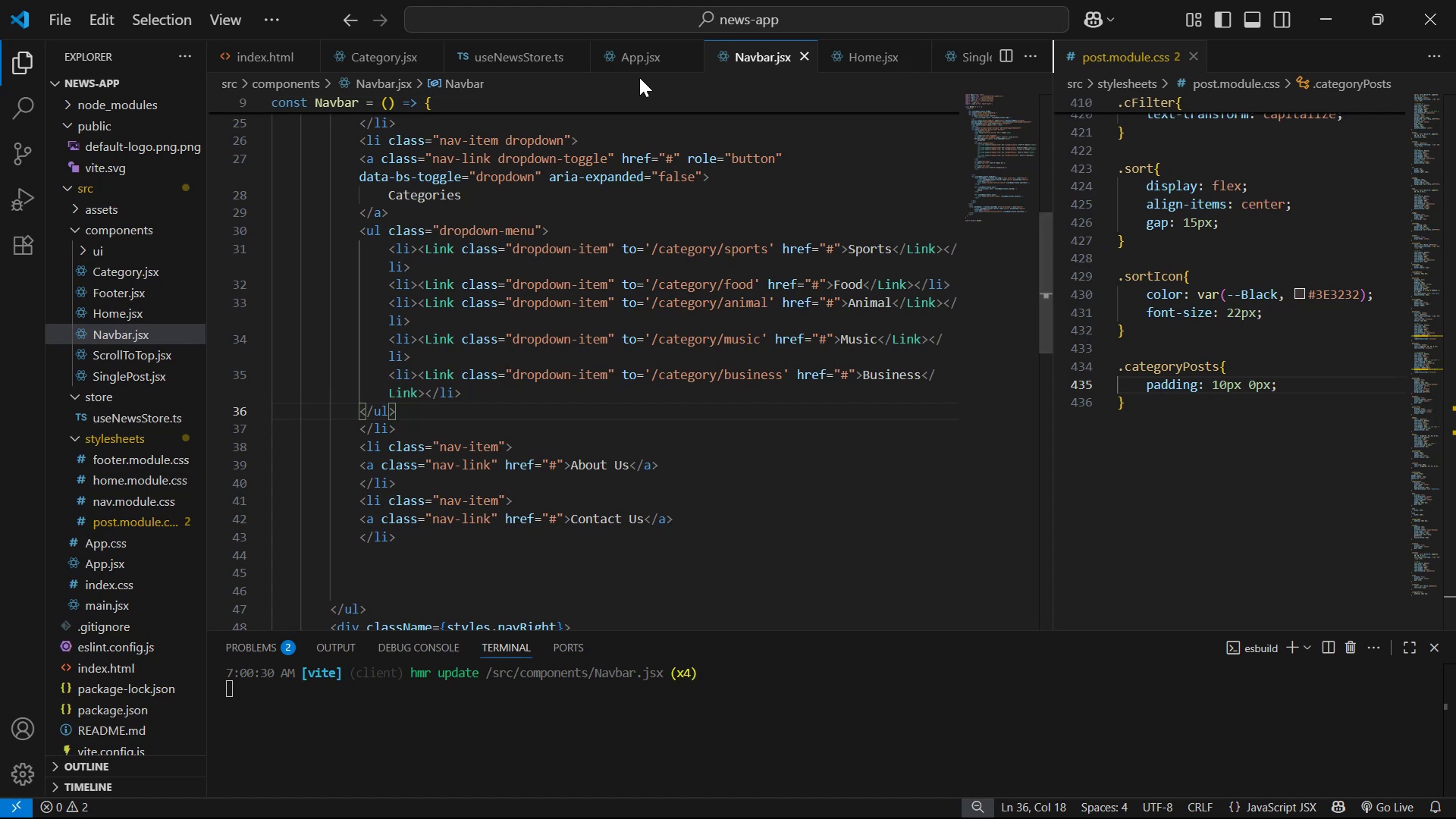 
left_click([853, 58])
 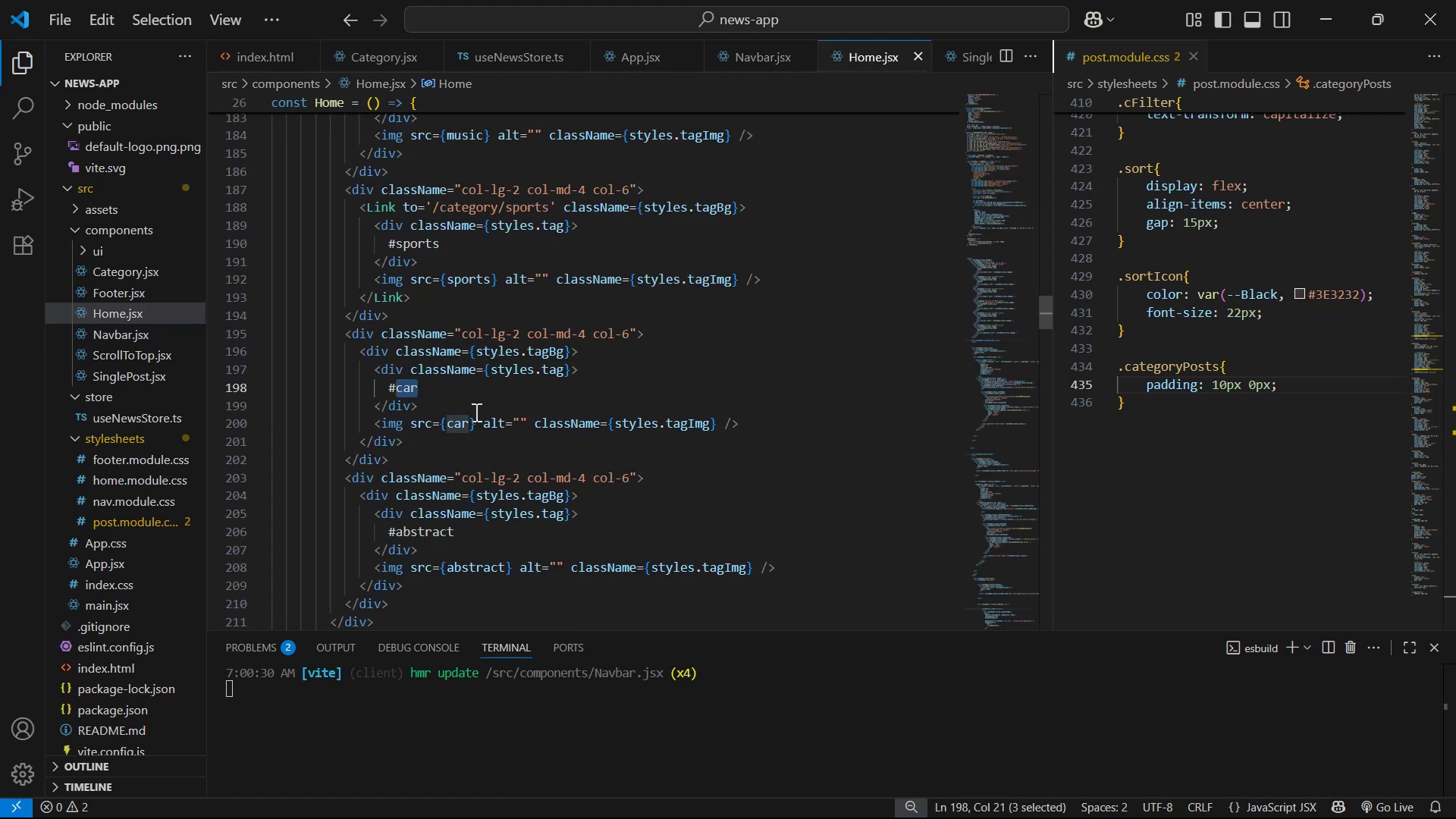 
key(Backspace)
 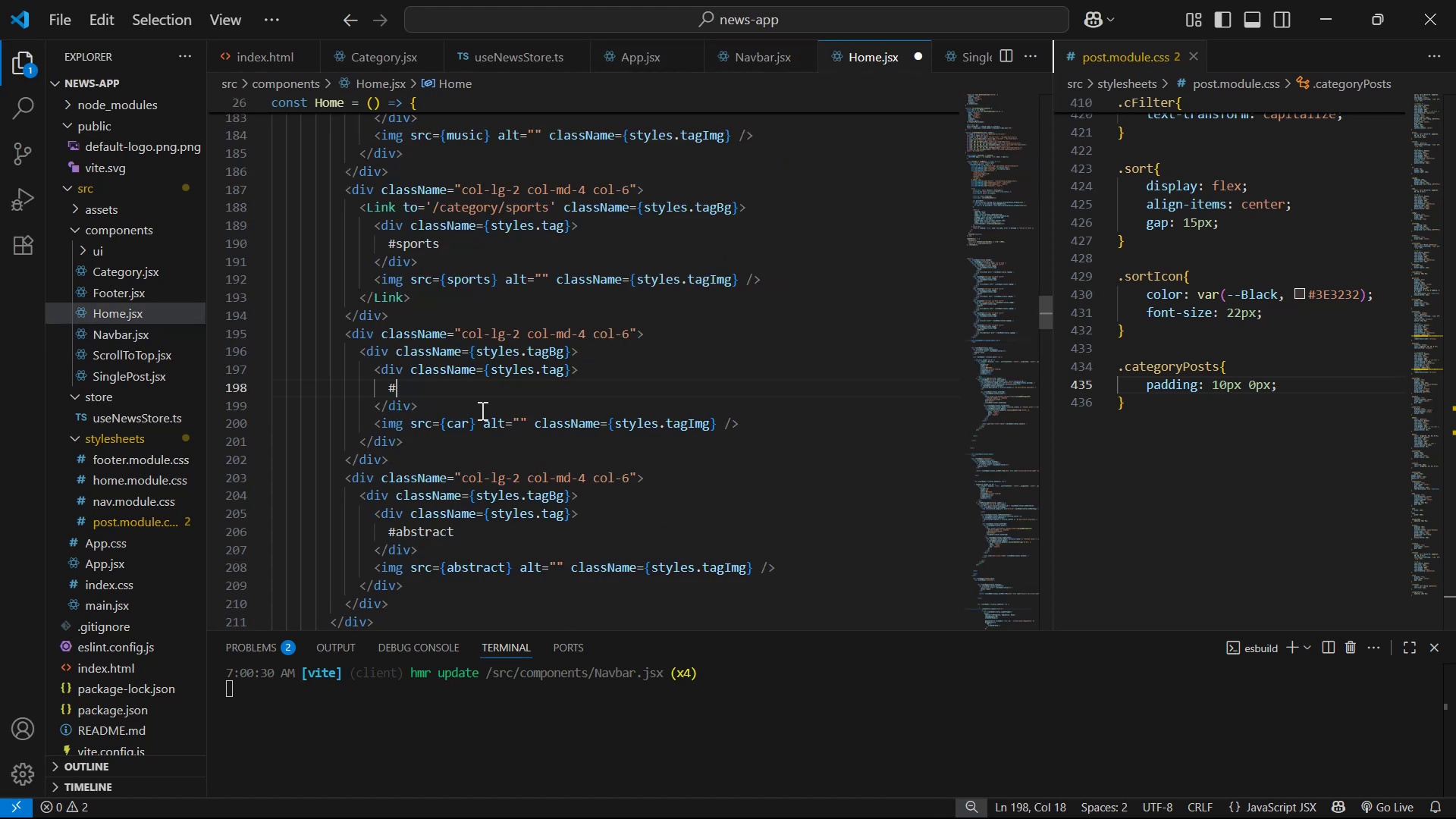 
key(Control+V)
 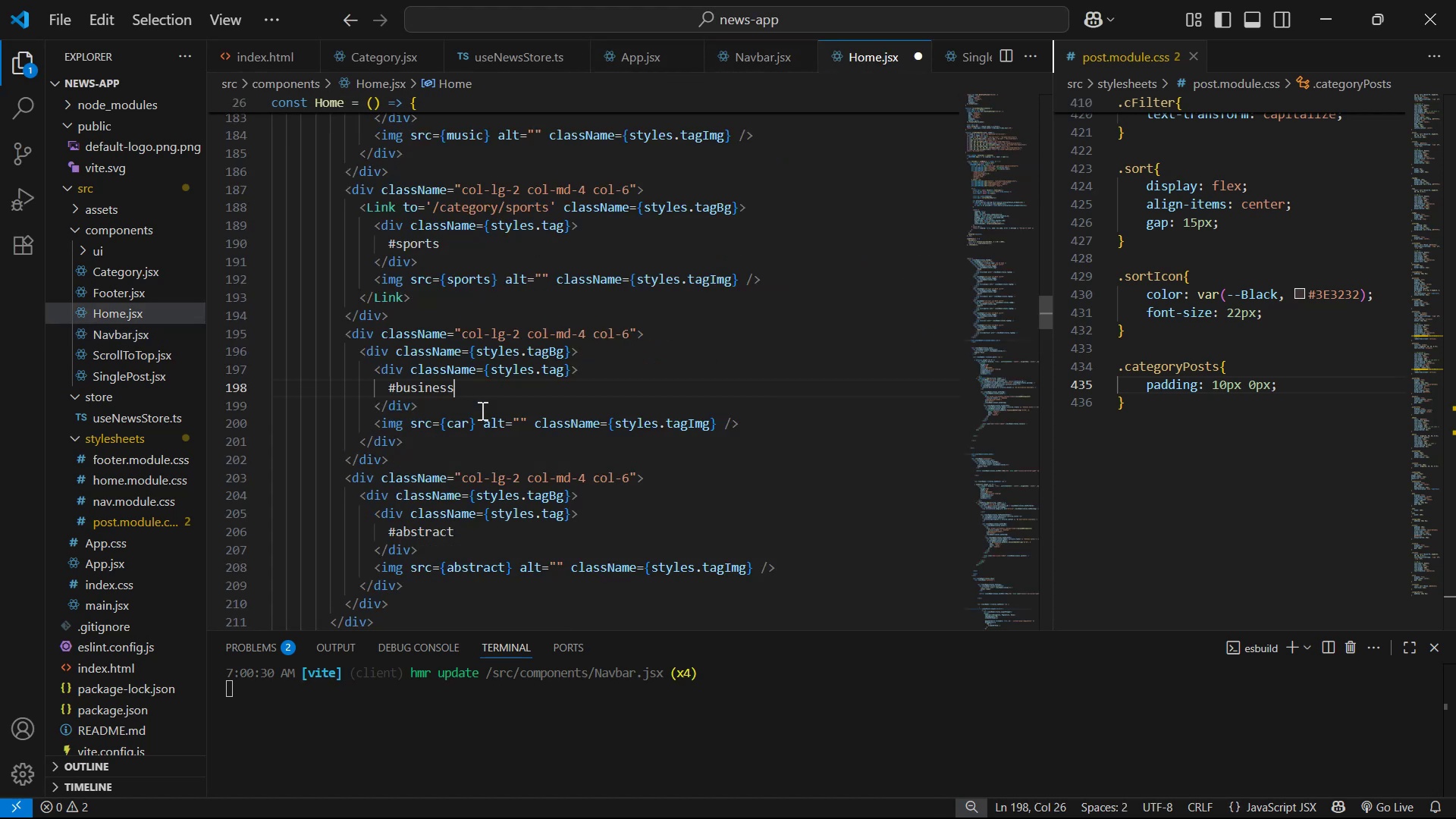 
key(Control+S)
 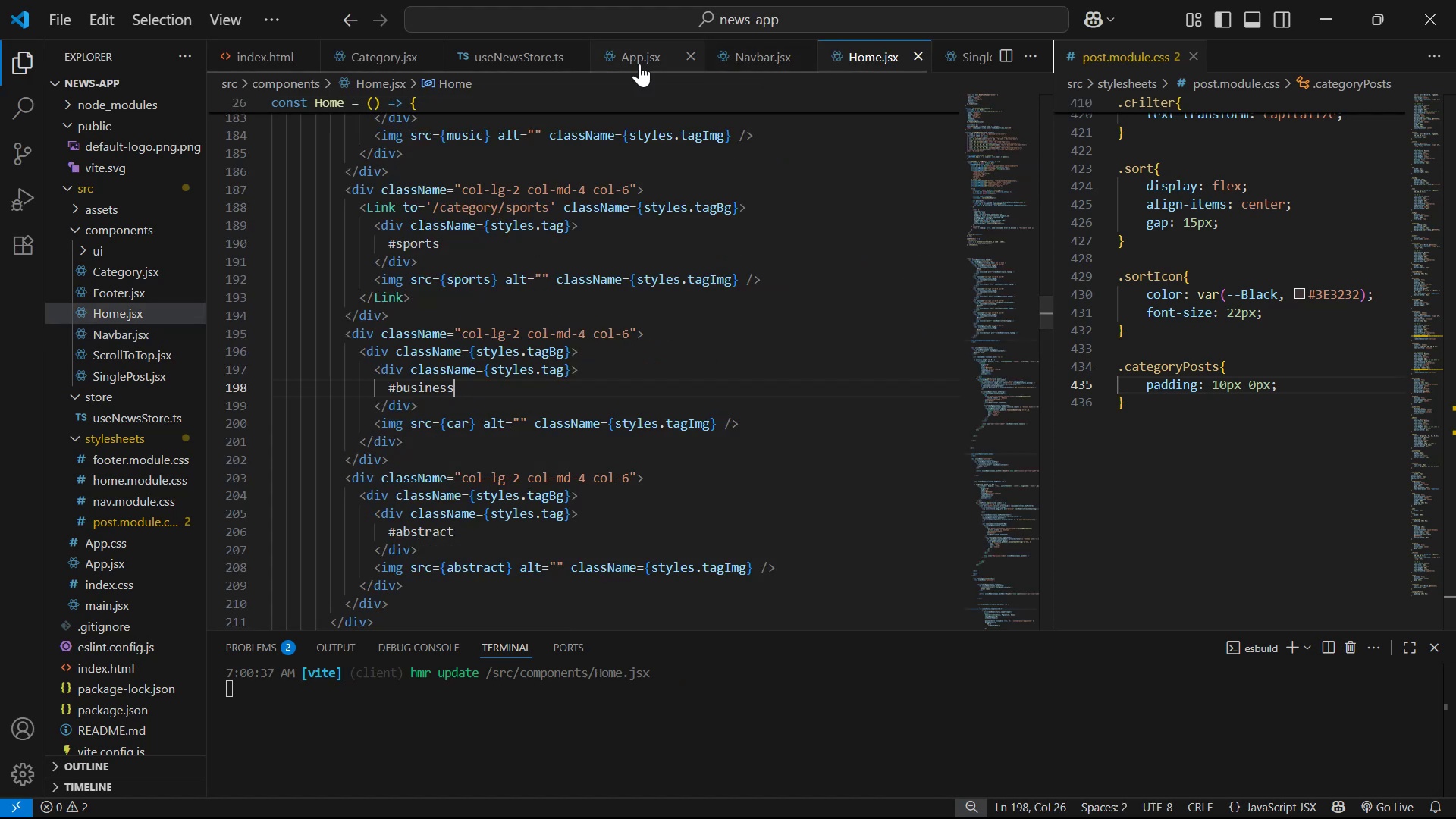 
left_click([769, 63])
 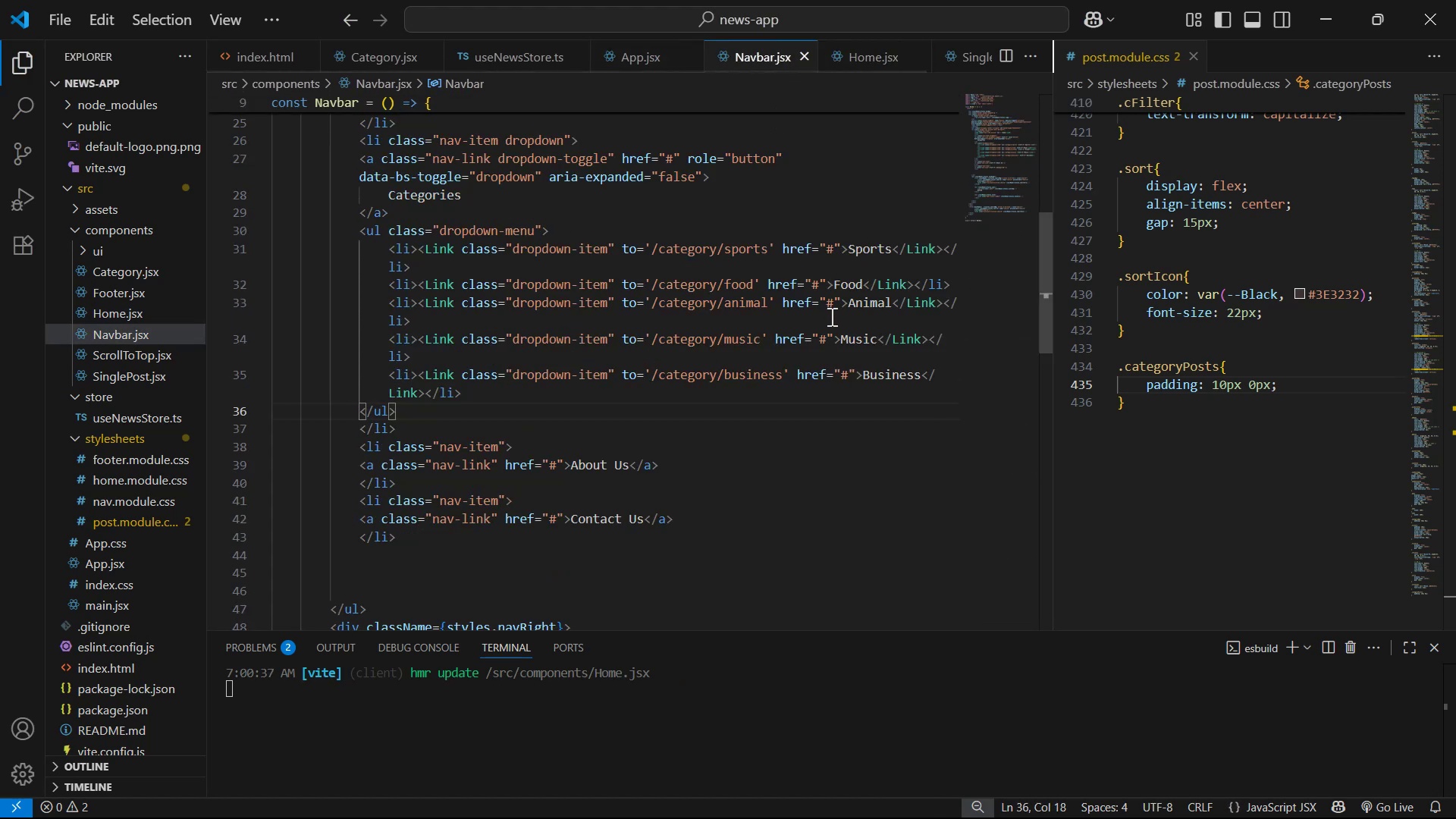 
key(Alt+Tab)
 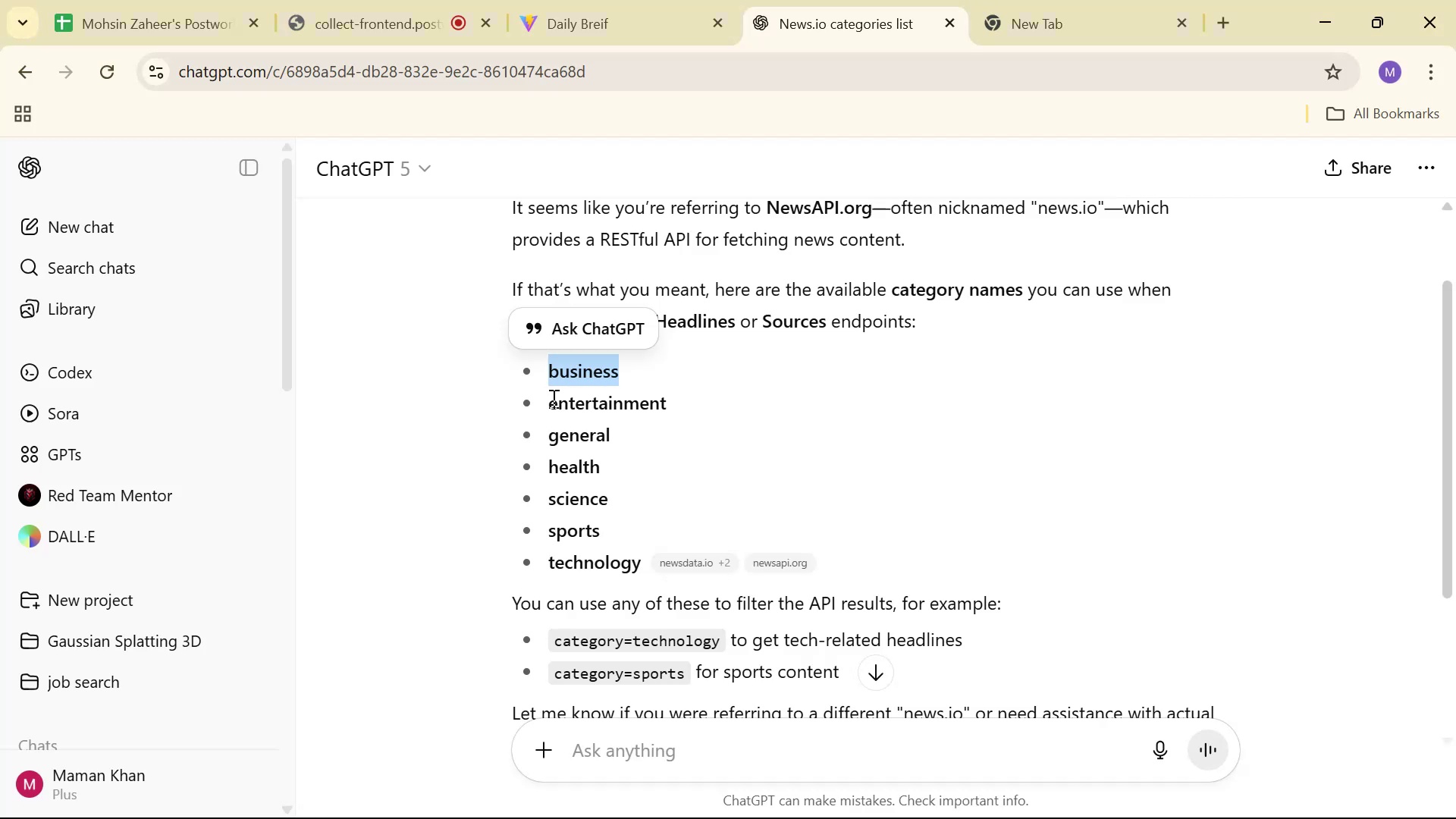 
key(Control+C)
 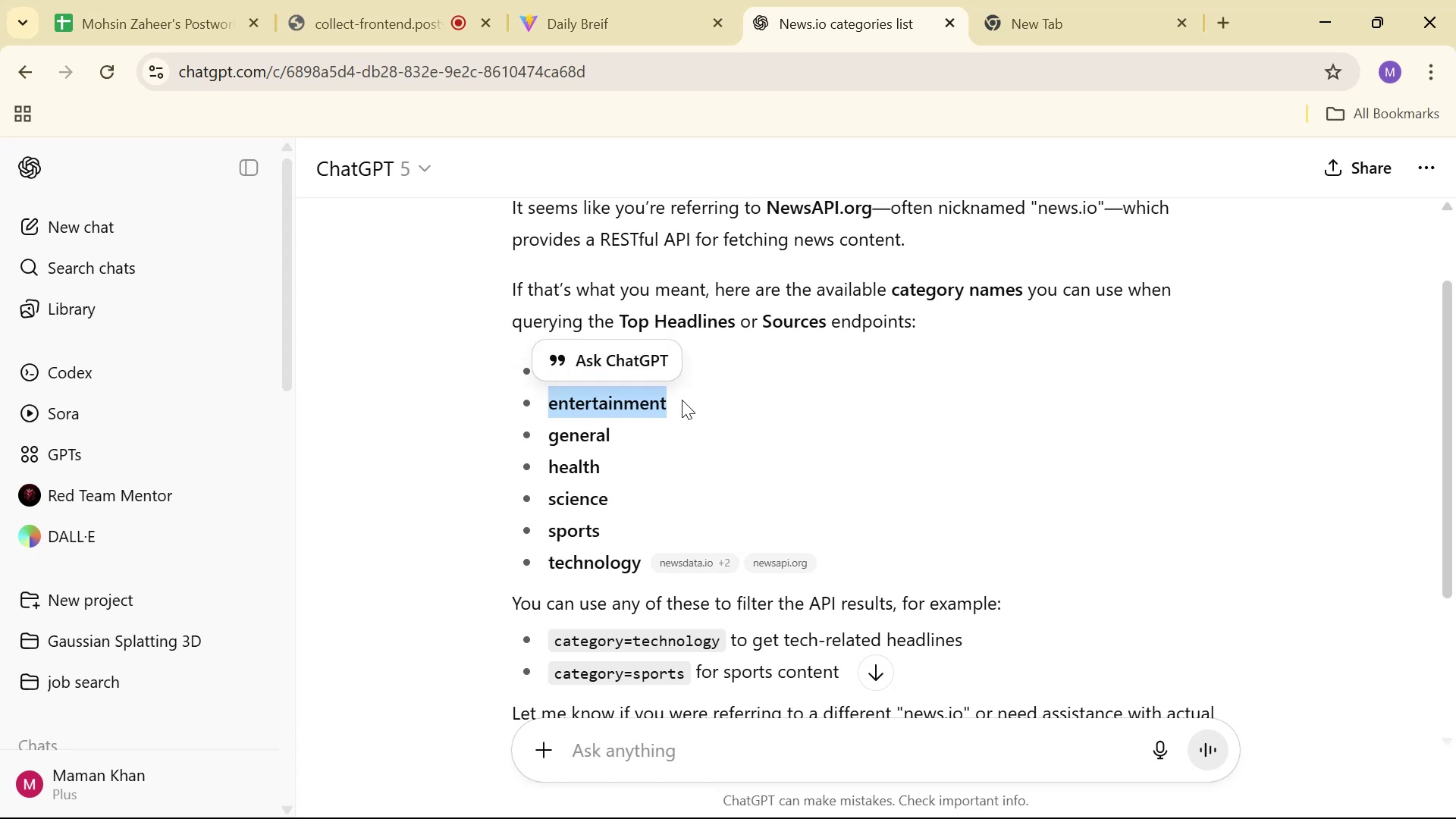 
key(Alt+AltLeft)
 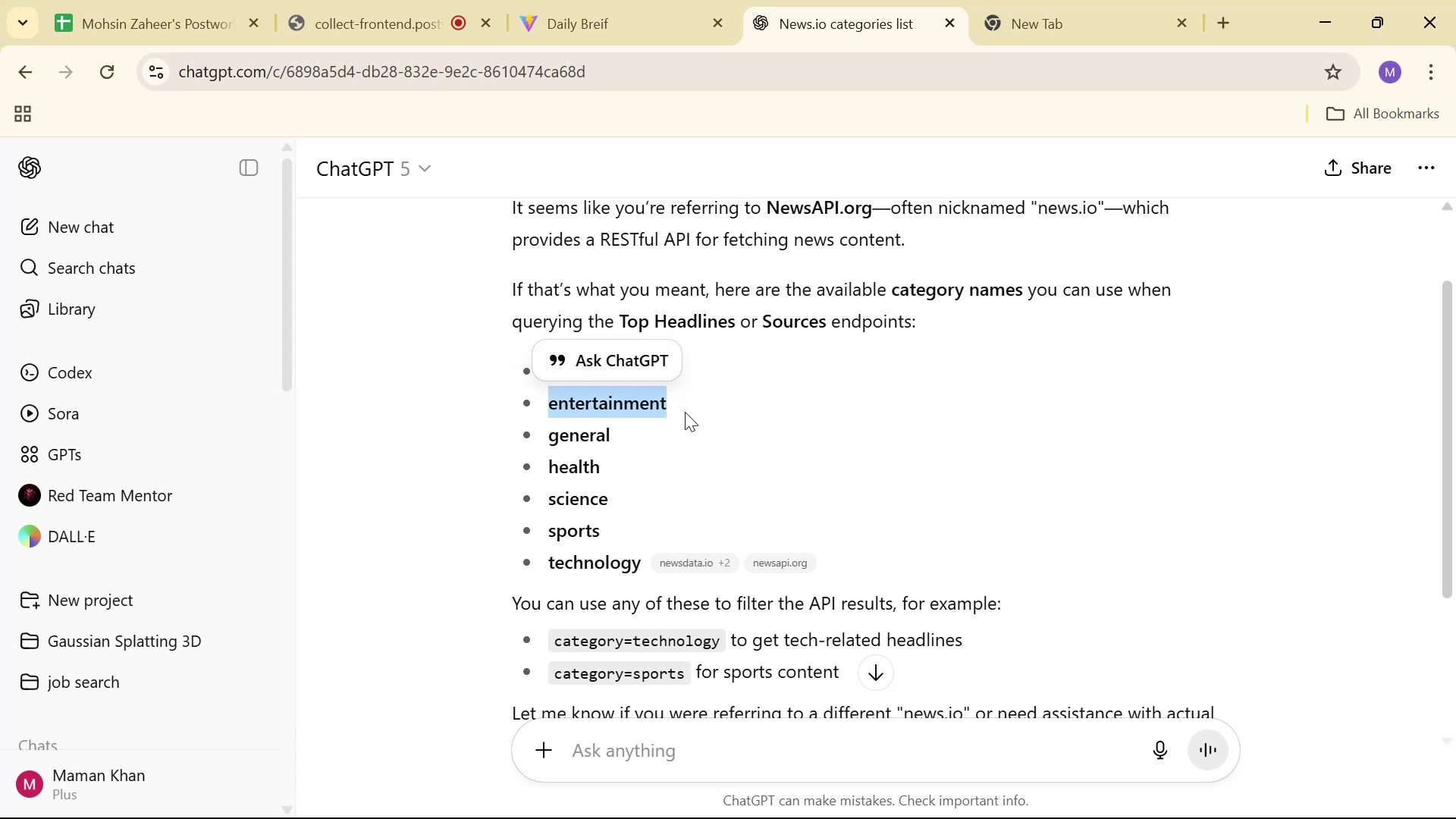 
key(Alt+Tab)
 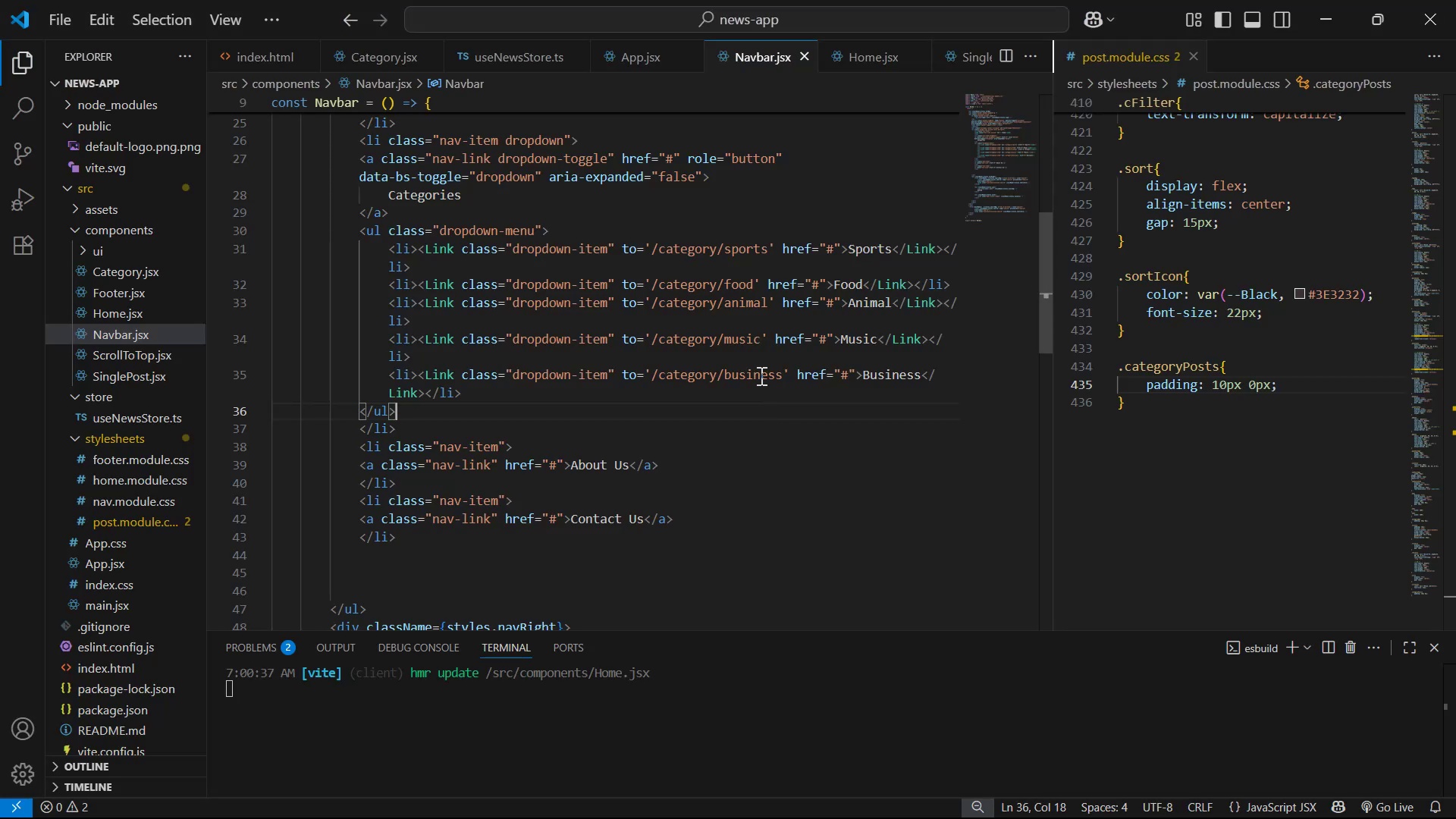 
left_click([758, 344])
 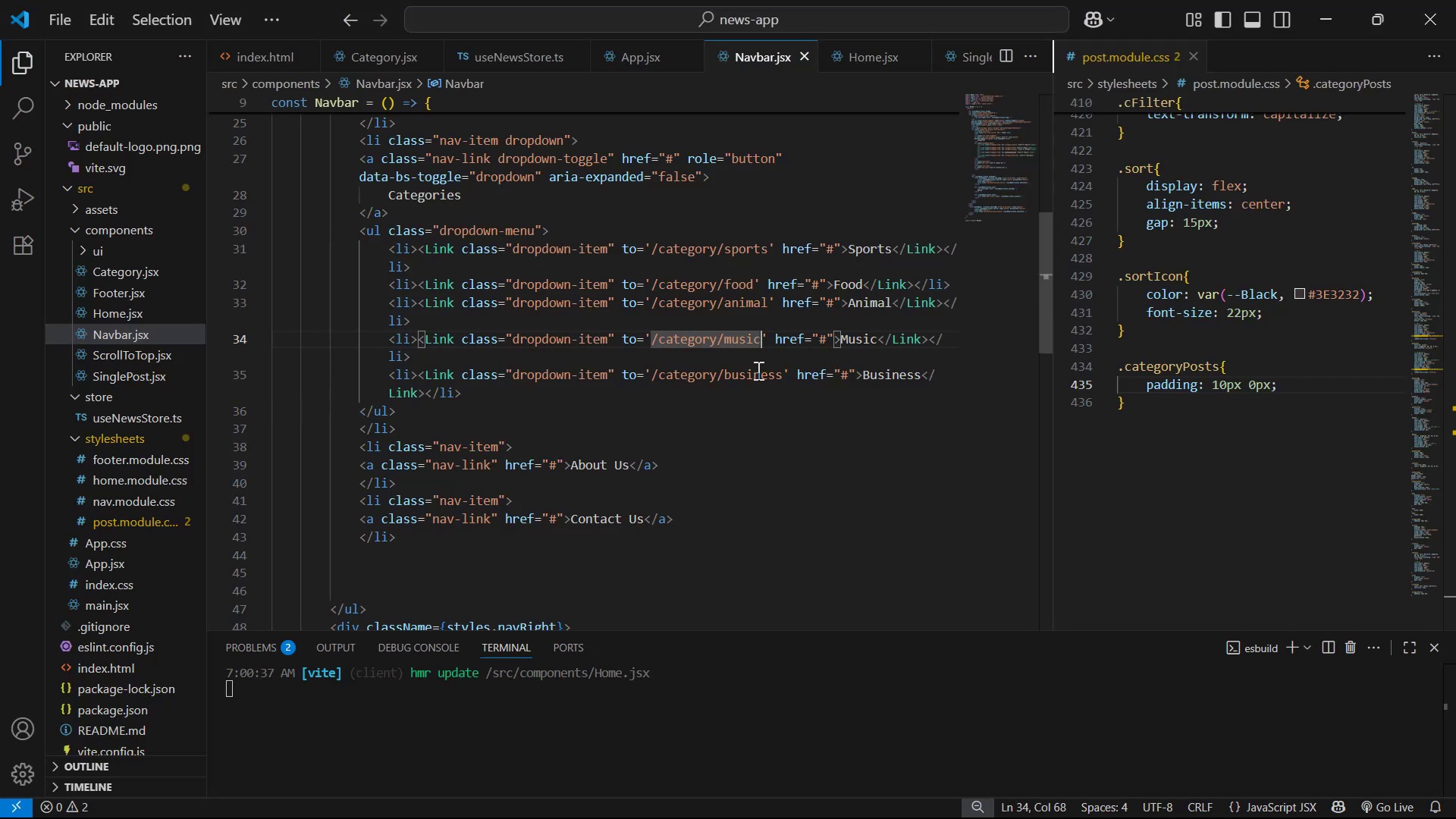 
key(Backspace)
 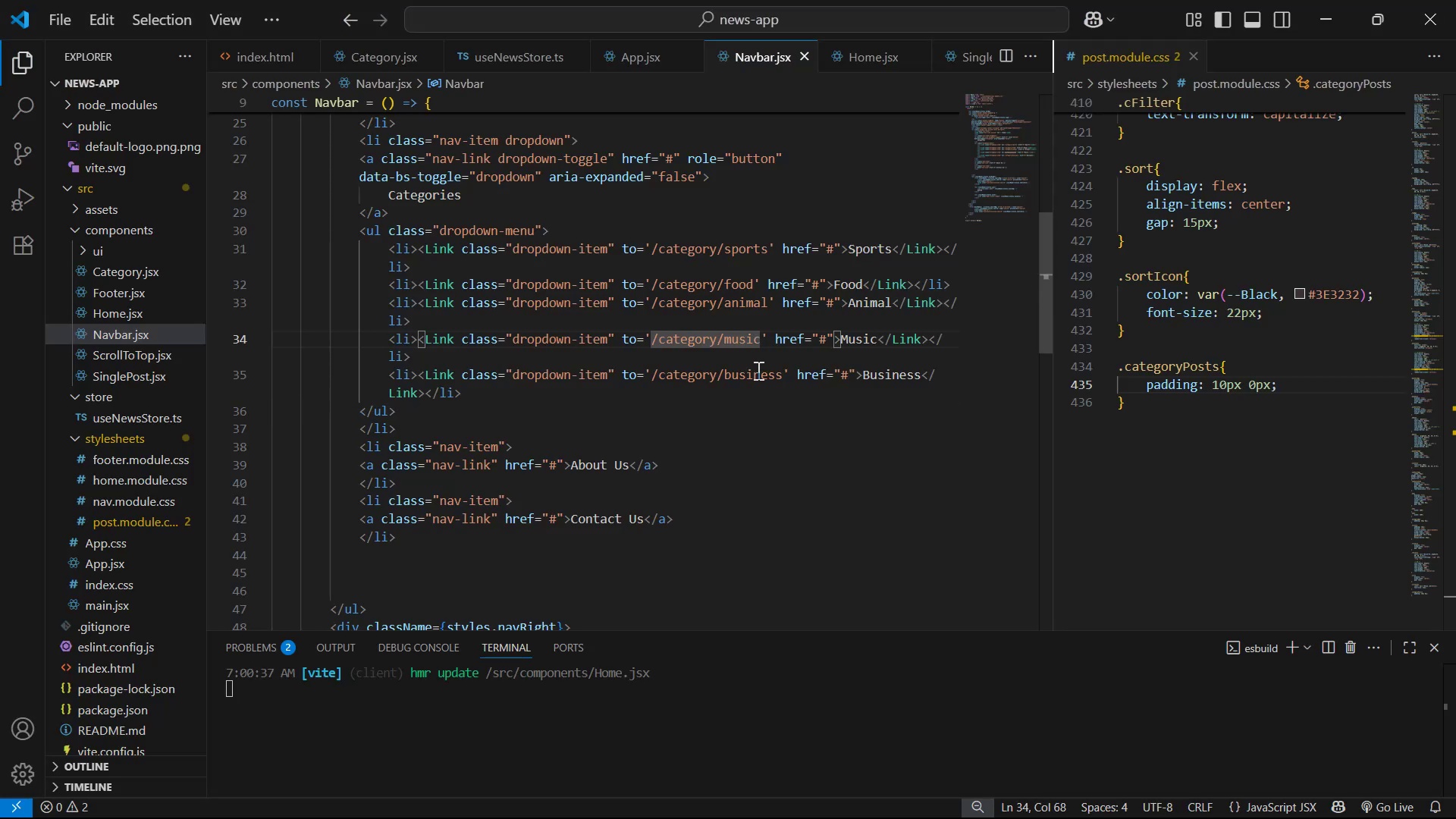 
key(Backspace)
 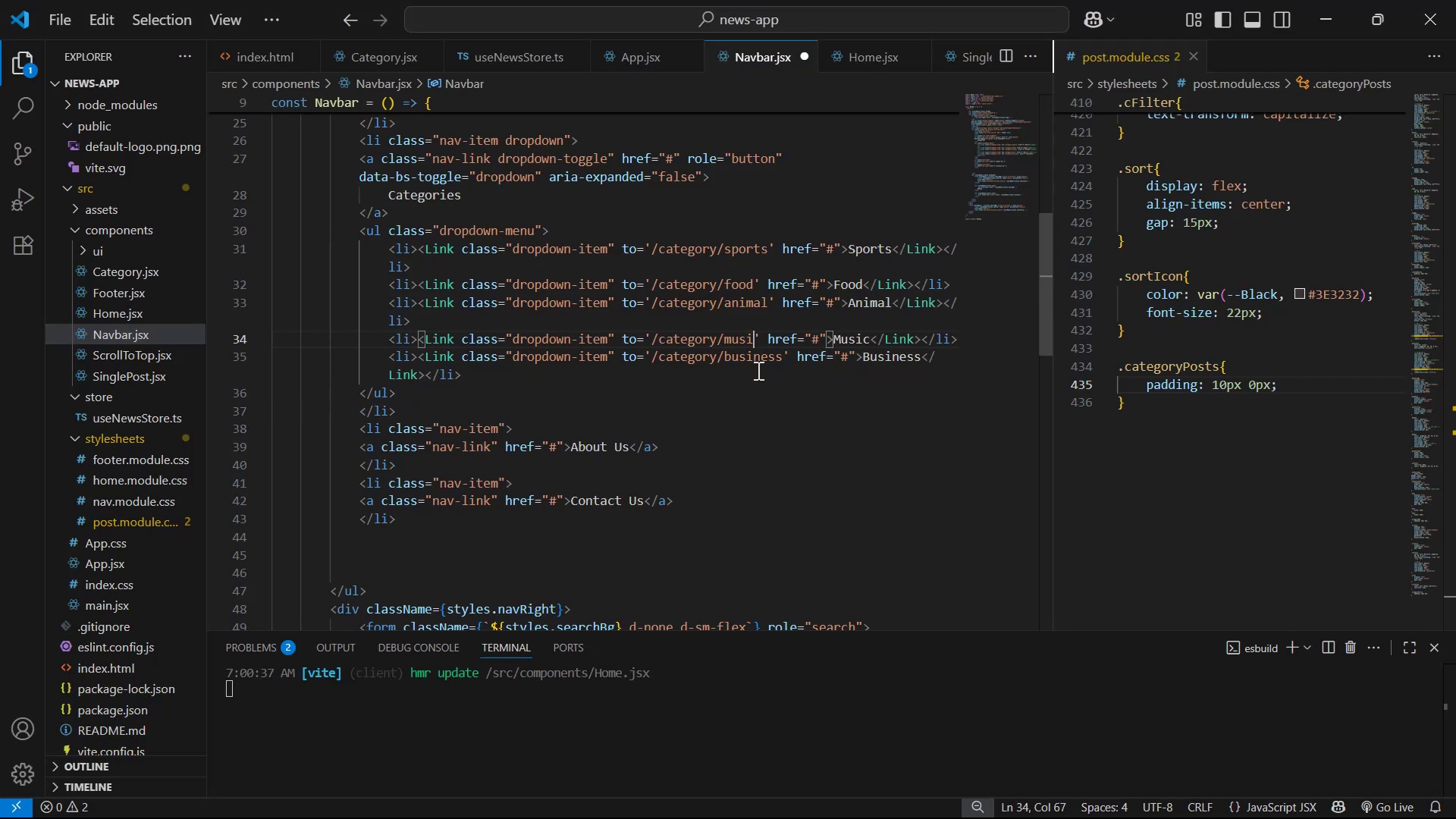 
key(Backspace)
 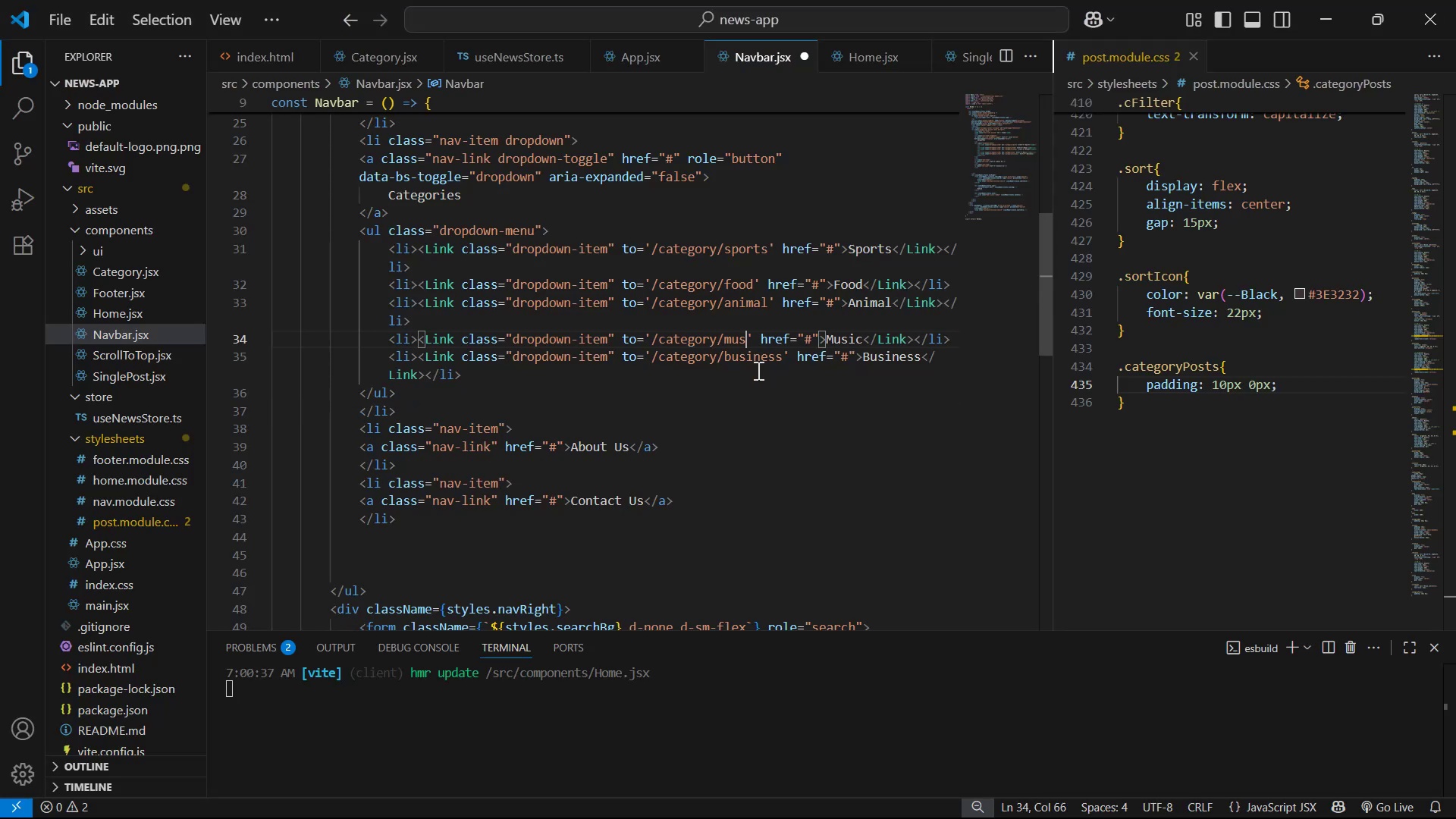 
key(Backspace)
 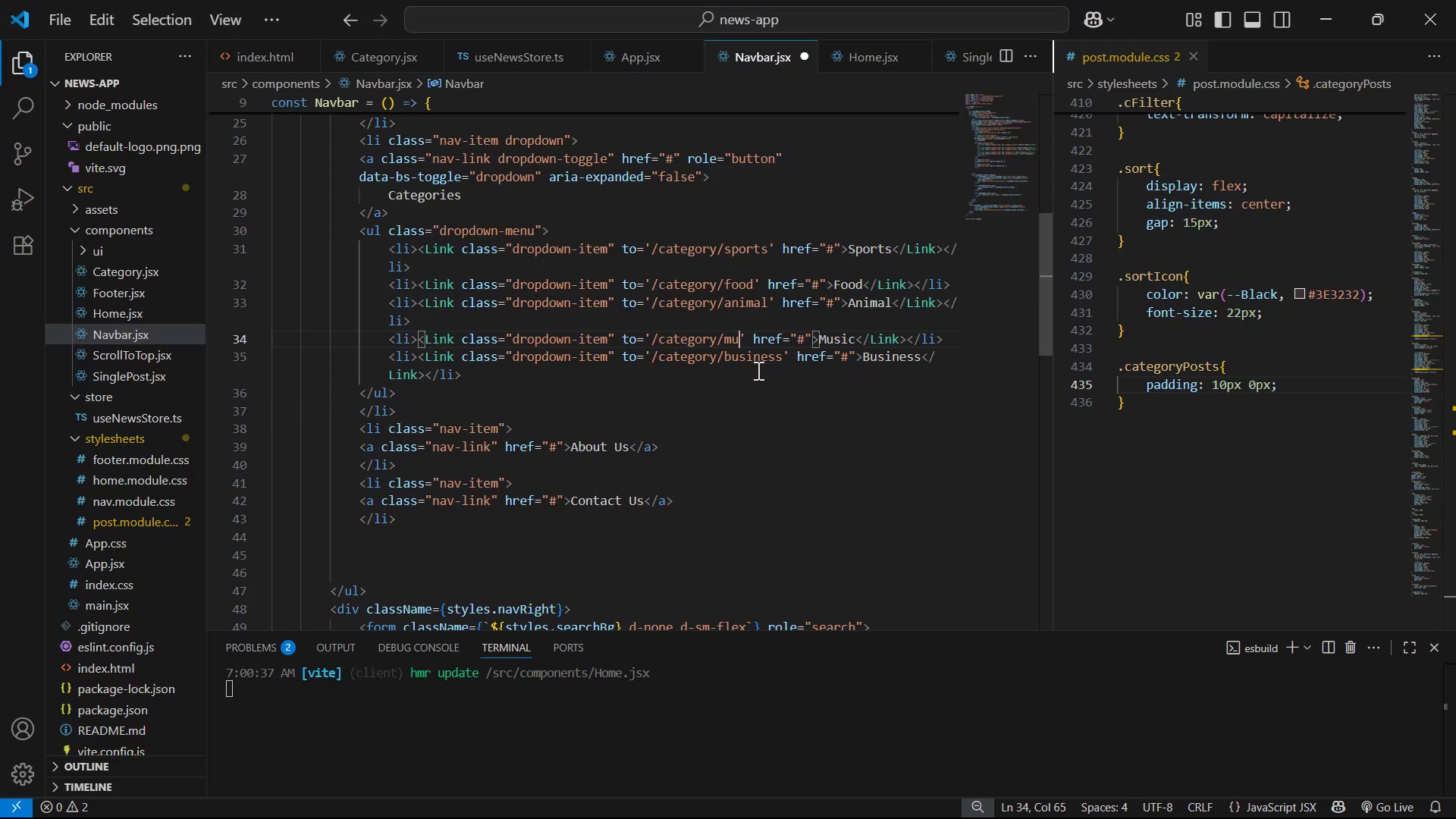 
key(Backspace)
 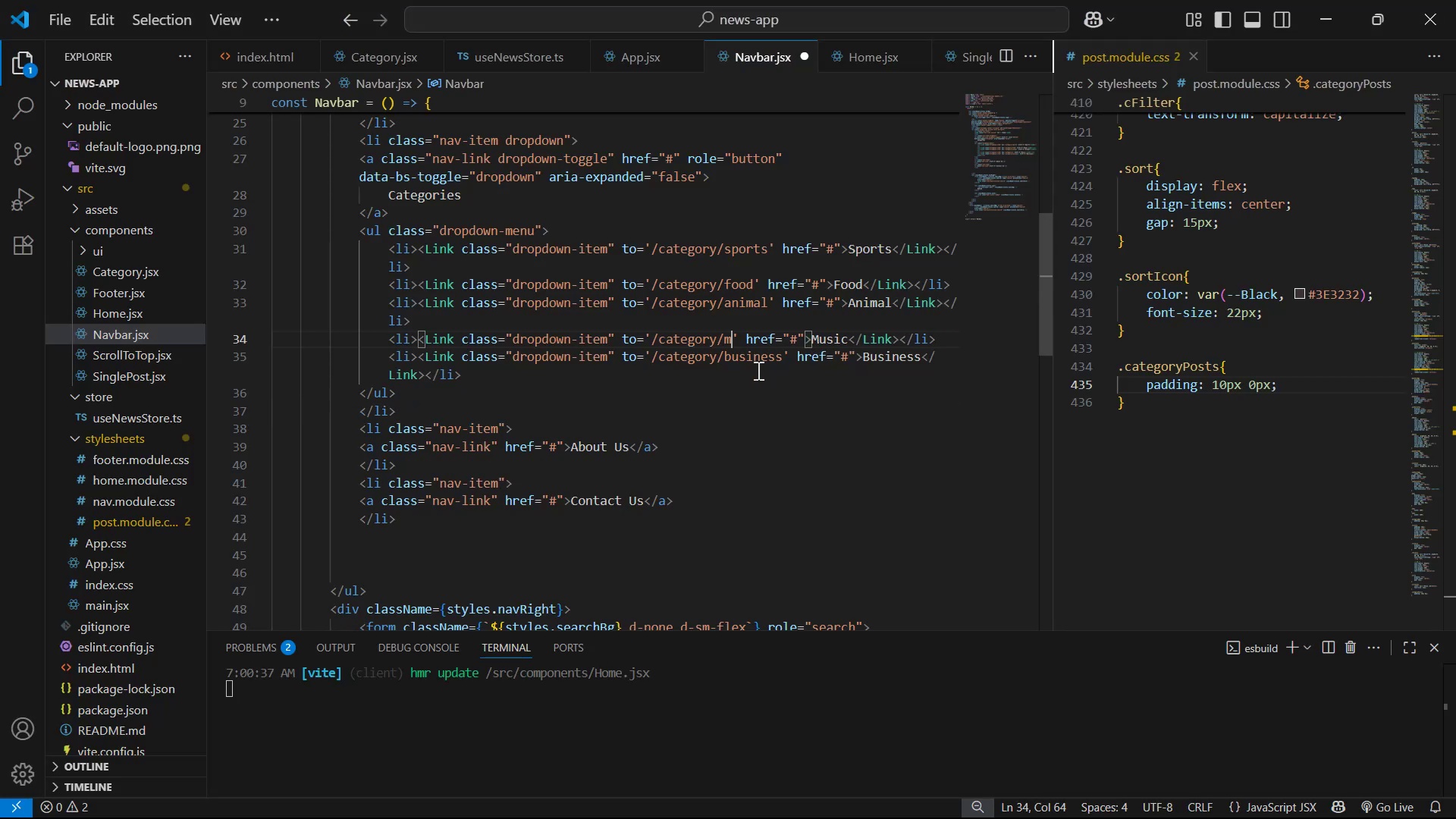 
key(Control+V)
 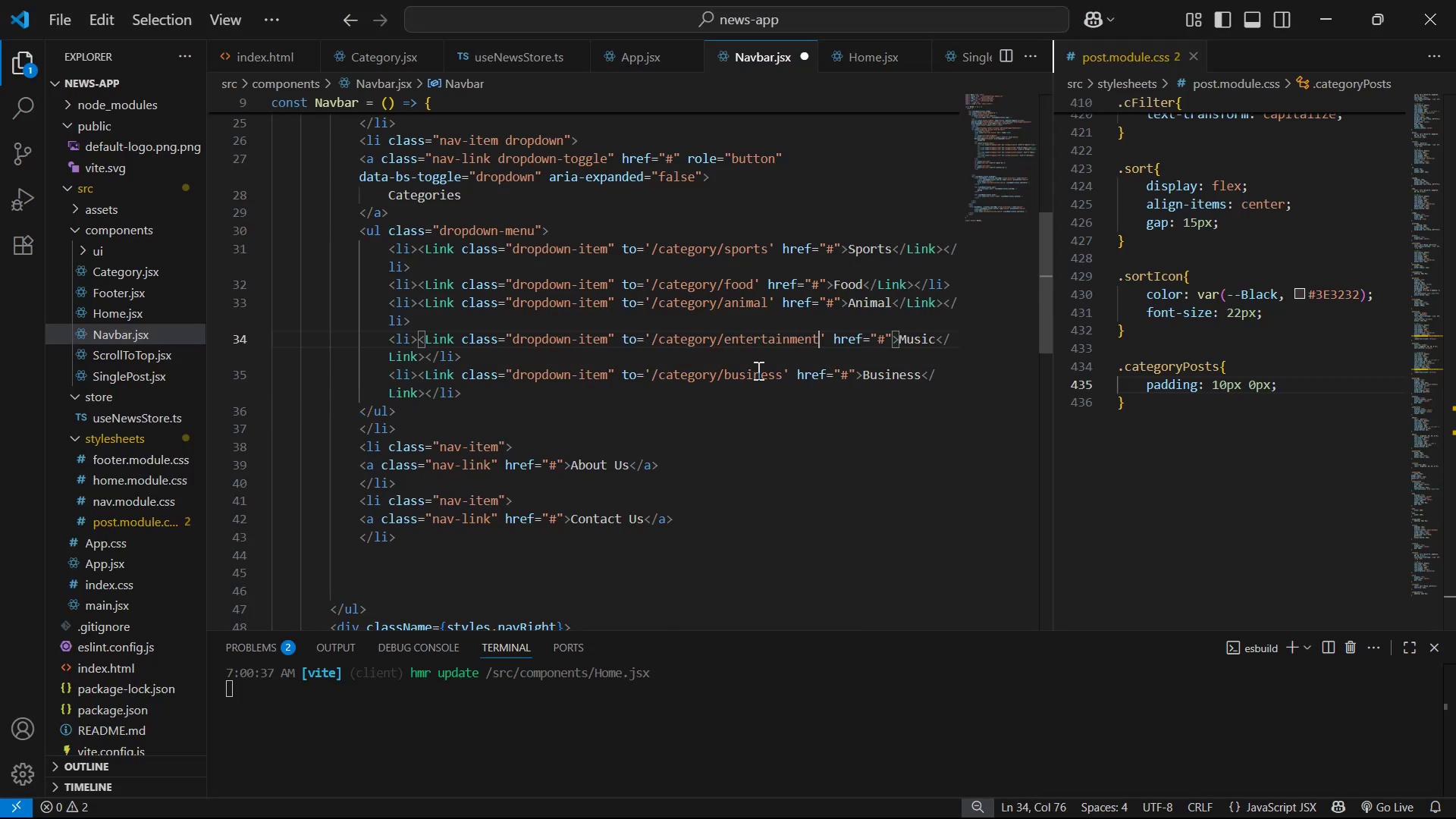 
key(Control+S)
 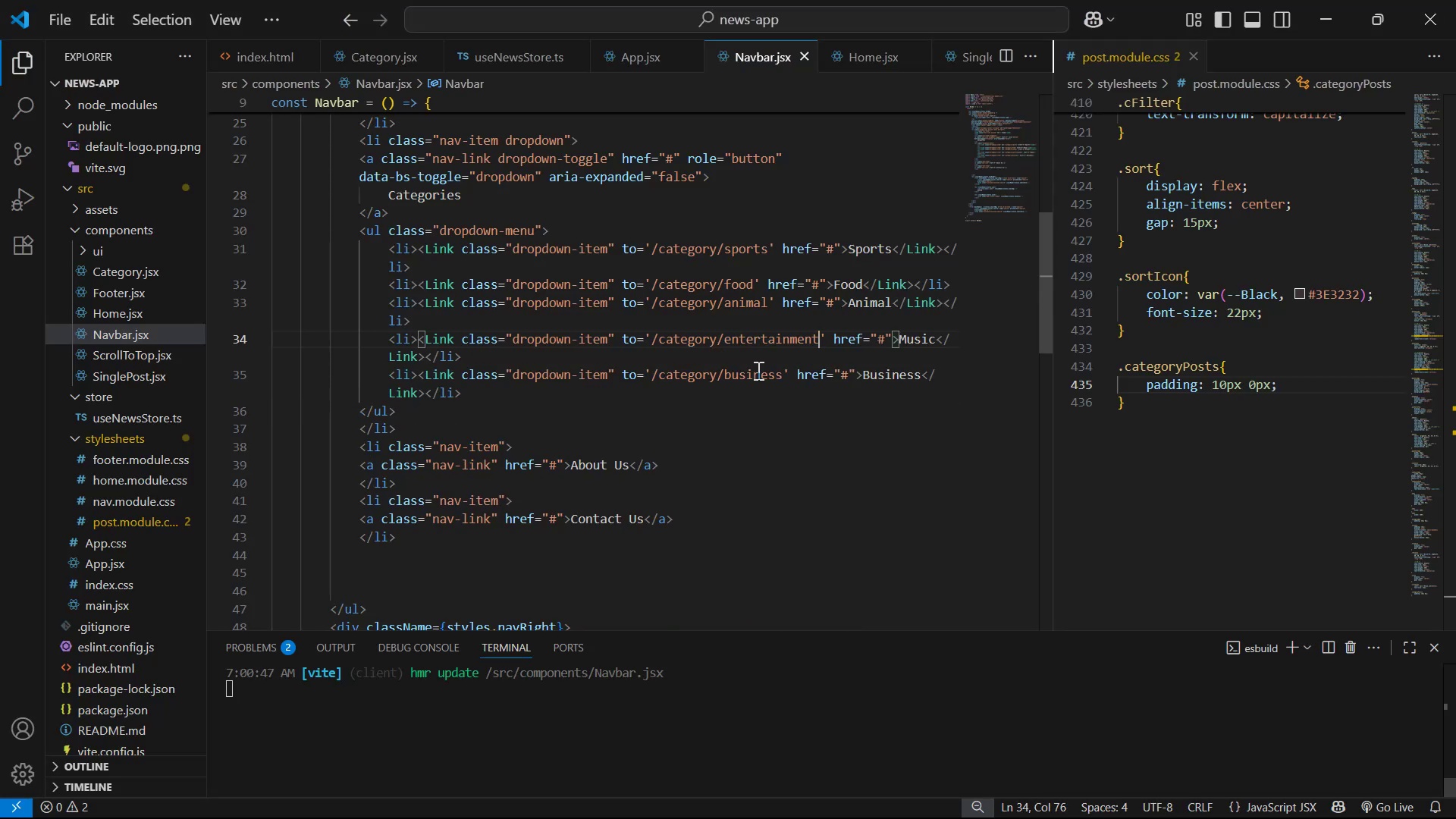 
hold_key(key=ArrowRight, duration=1.01)
 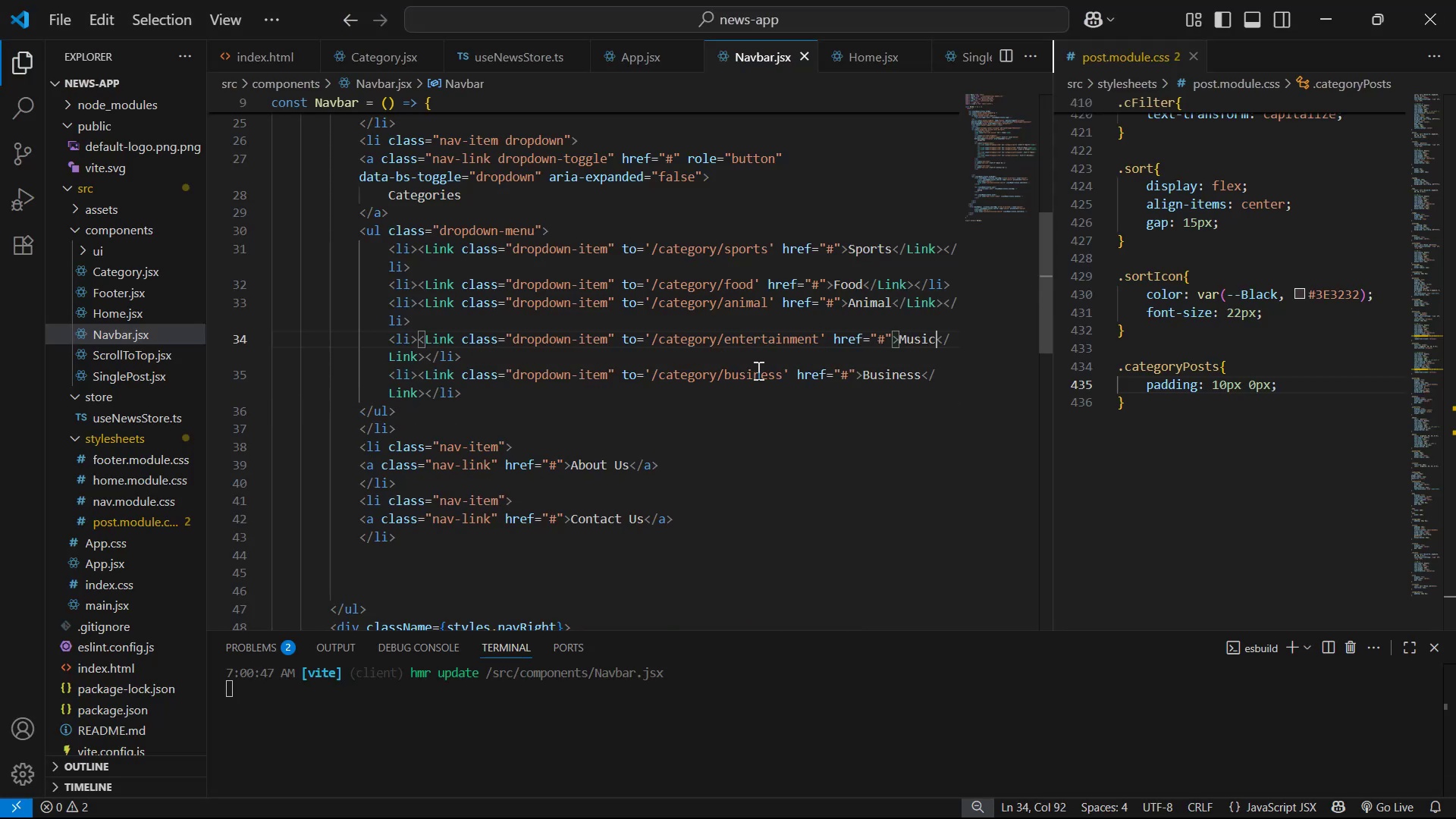 
key(ArrowLeft)
 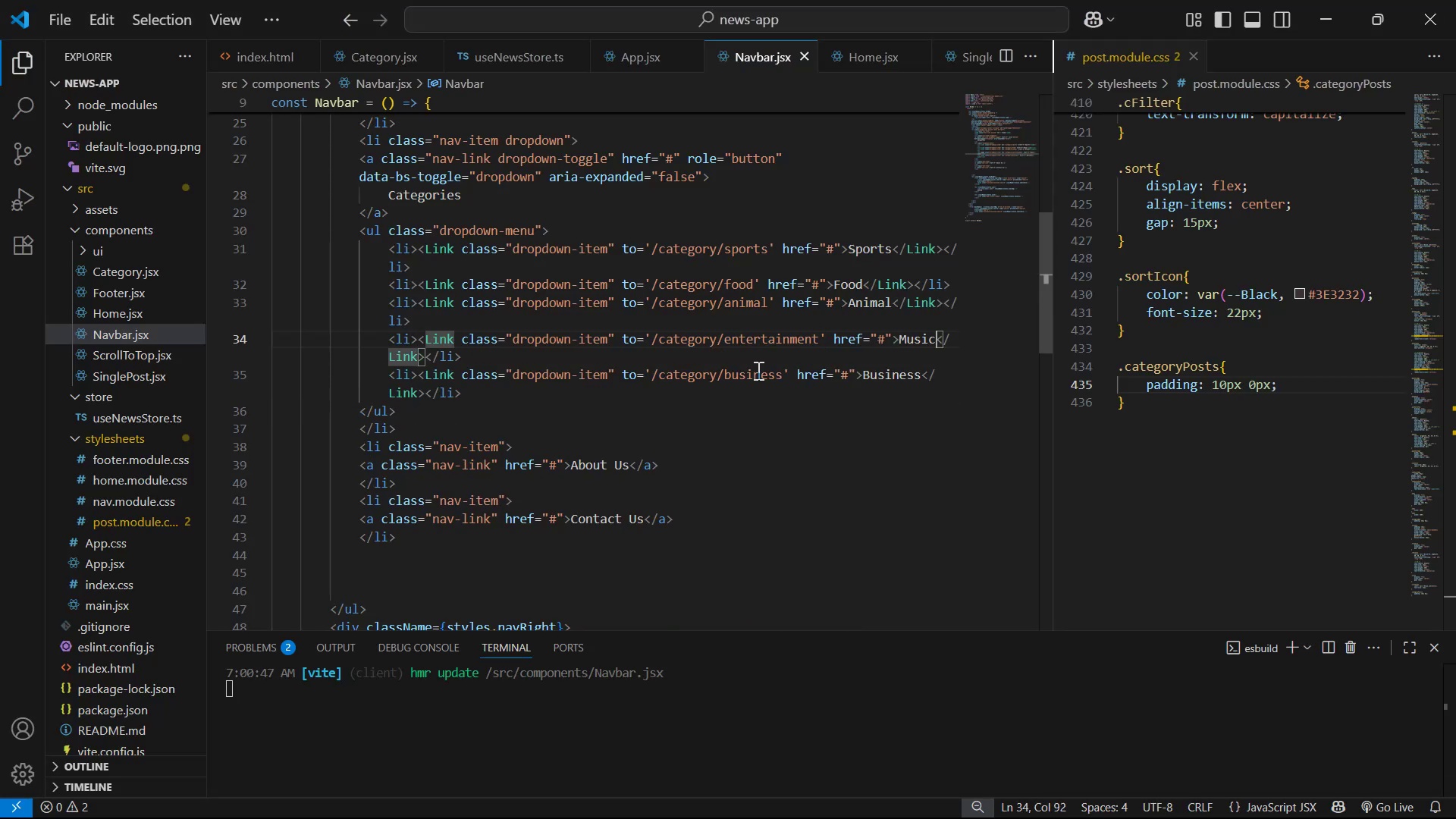 
key(Backspace)
 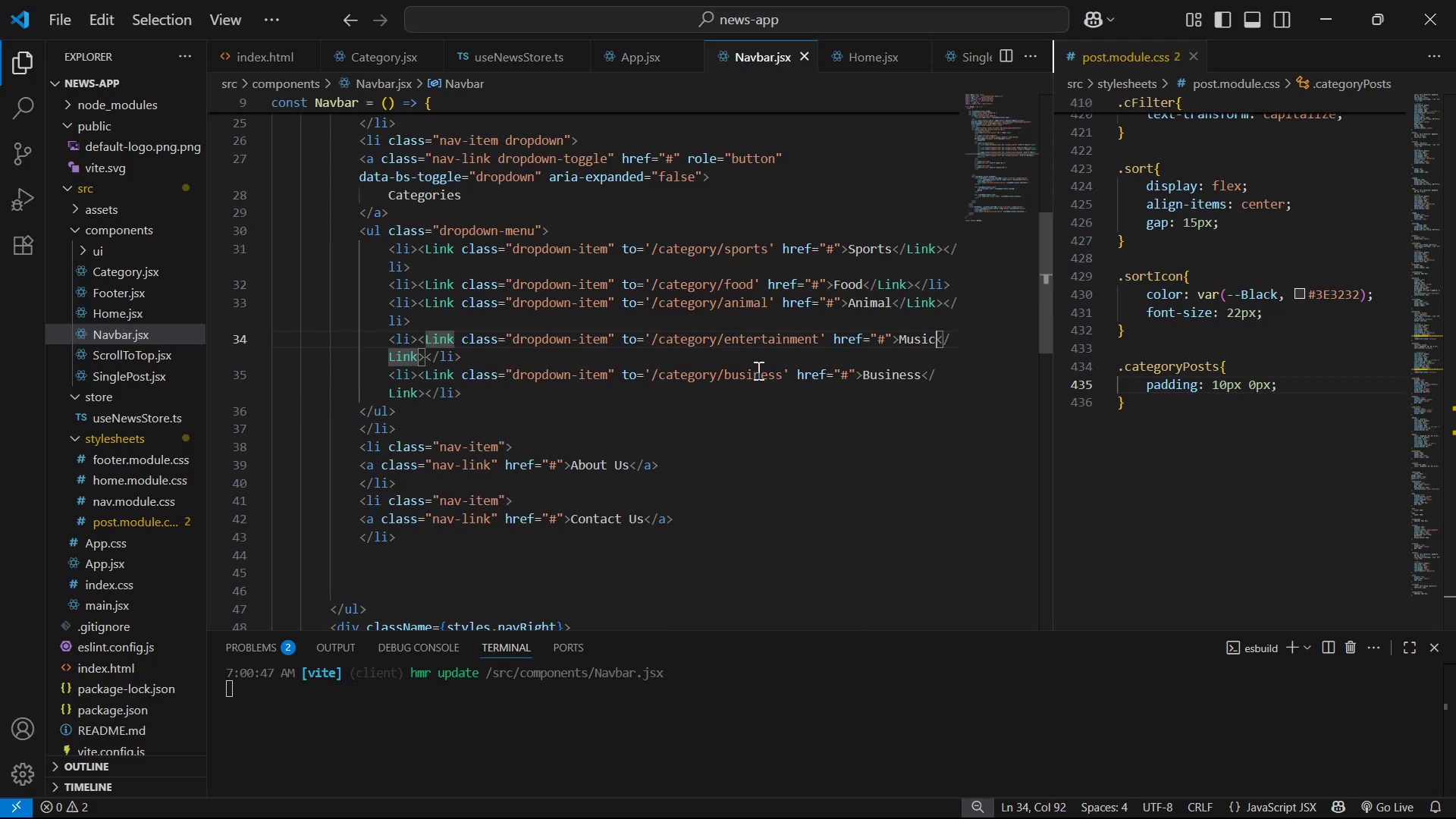 
key(Backspace)
 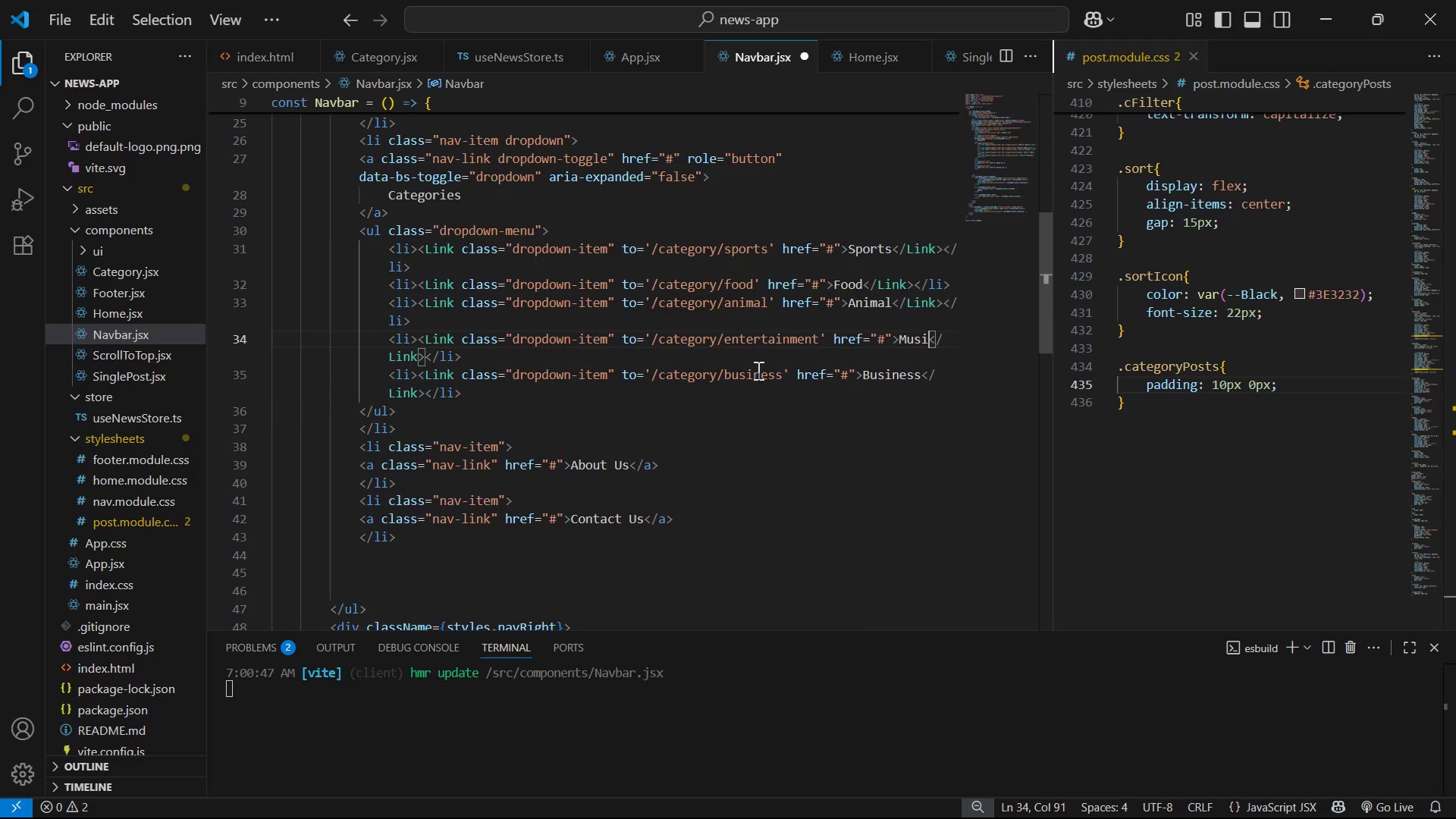 
key(Backspace)
 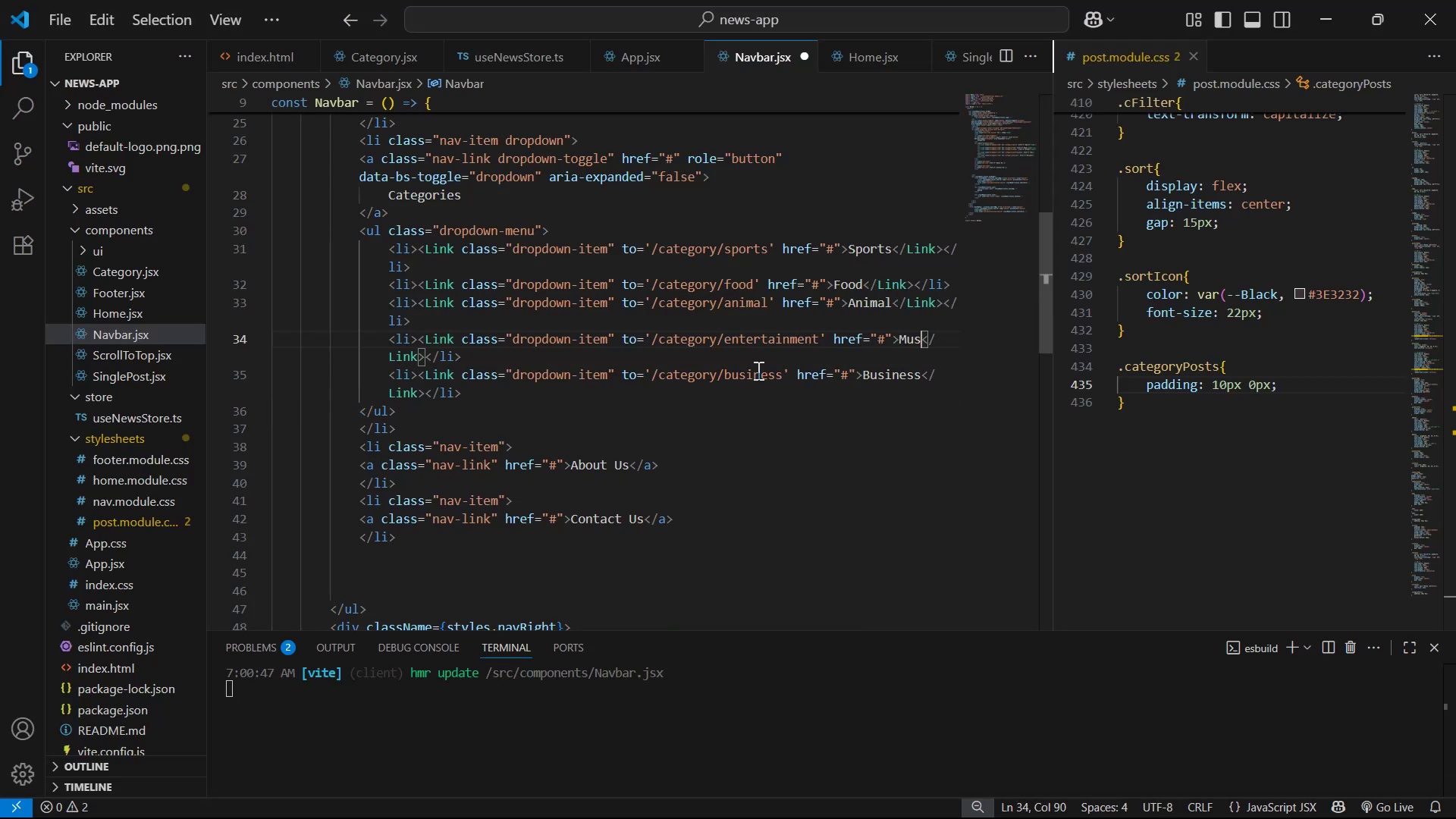 
key(Backspace)
 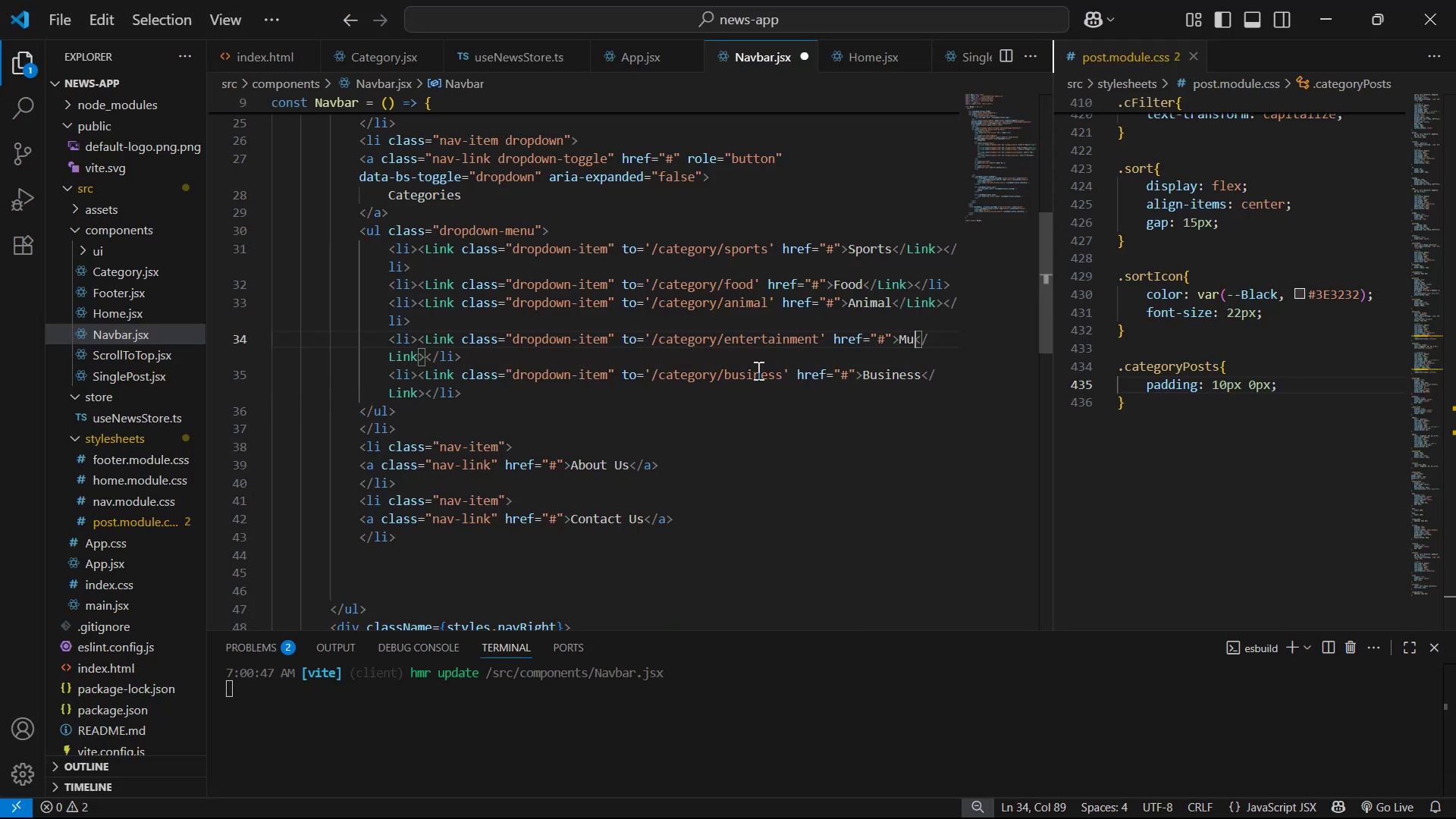 
key(Backspace)
 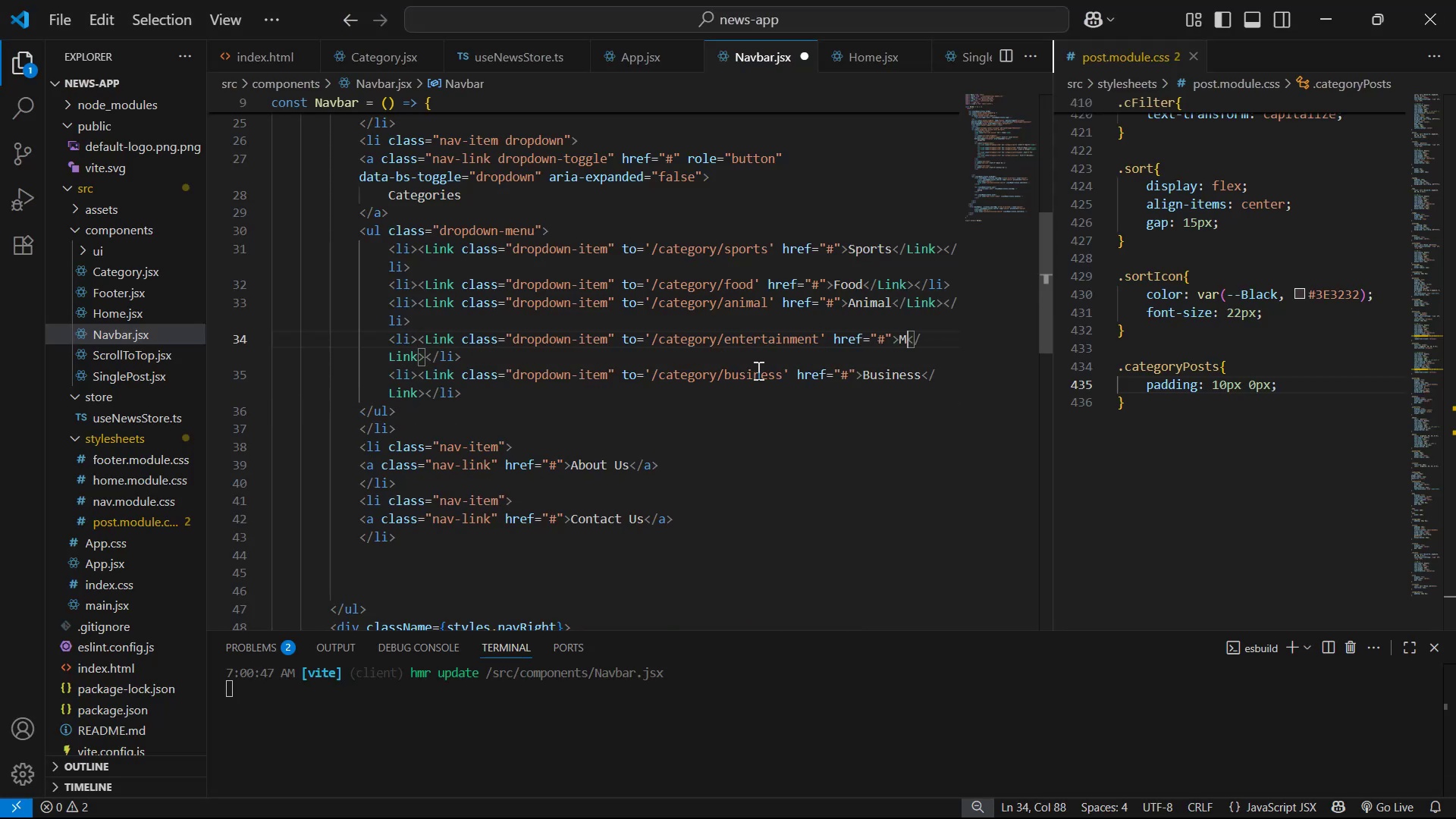 
key(Control+ControlLeft)
 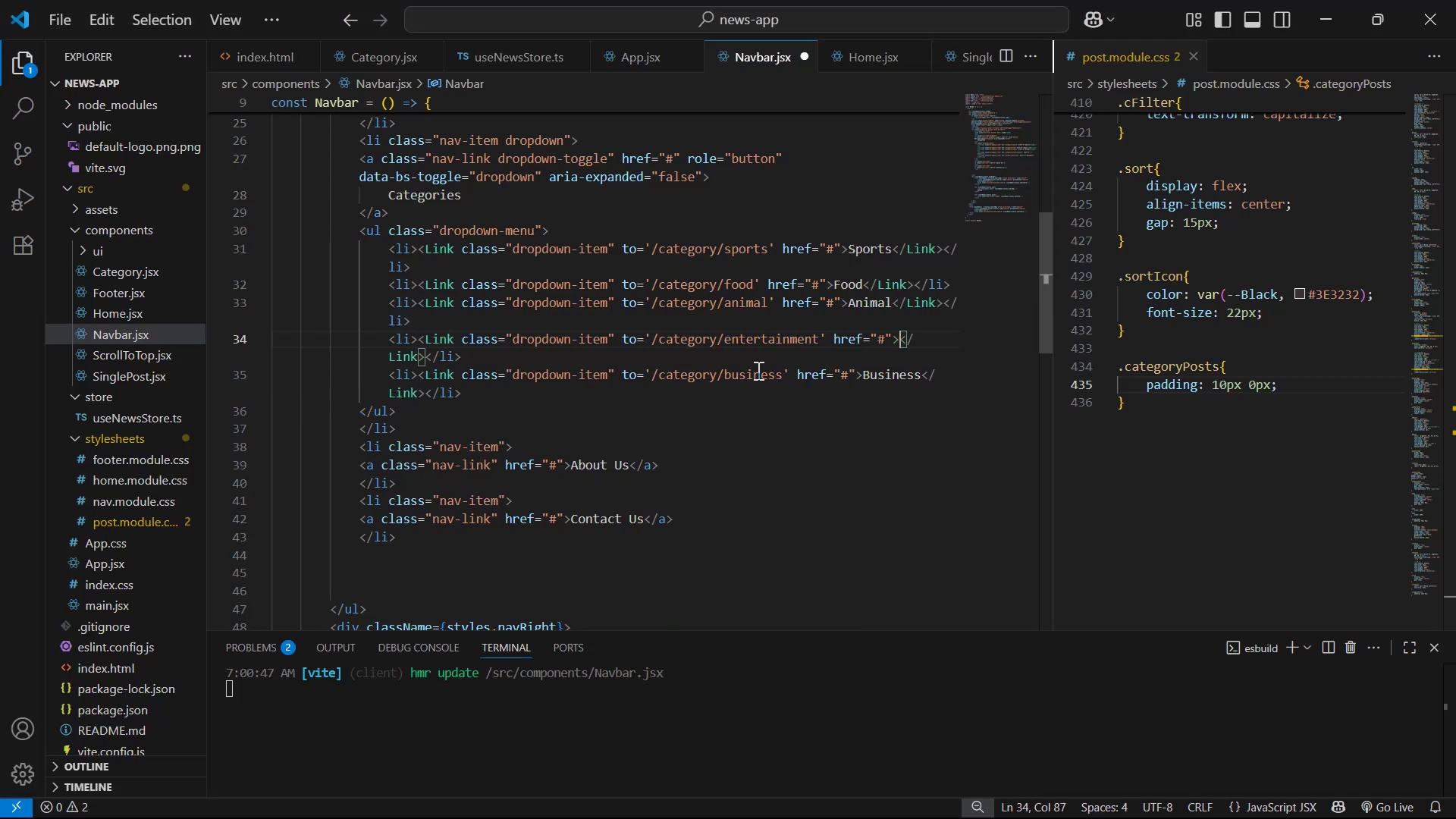 
key(Control+V)
 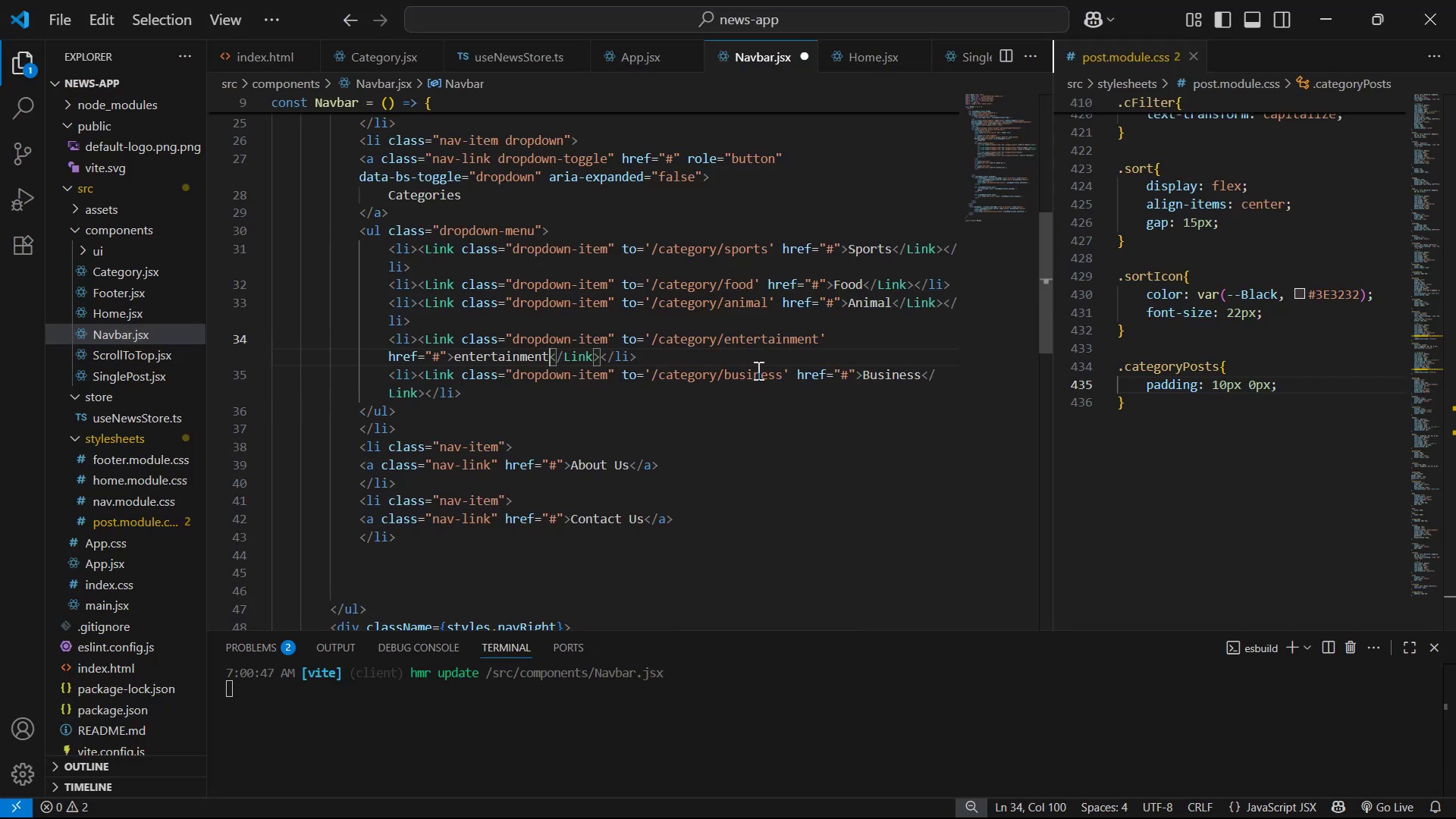 
hold_key(key=ArrowLeft, duration=0.75)
 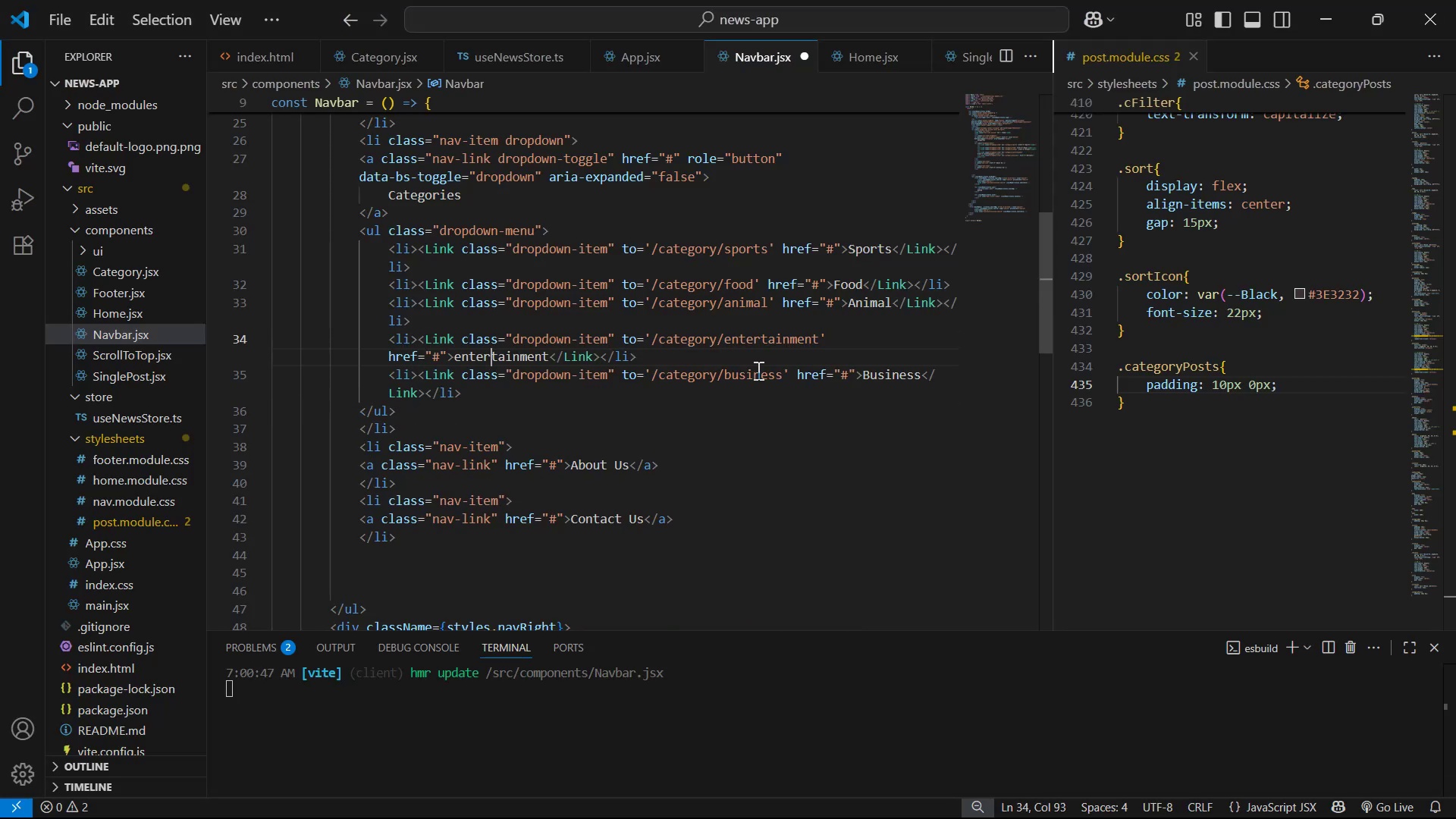 
key(ArrowLeft)
 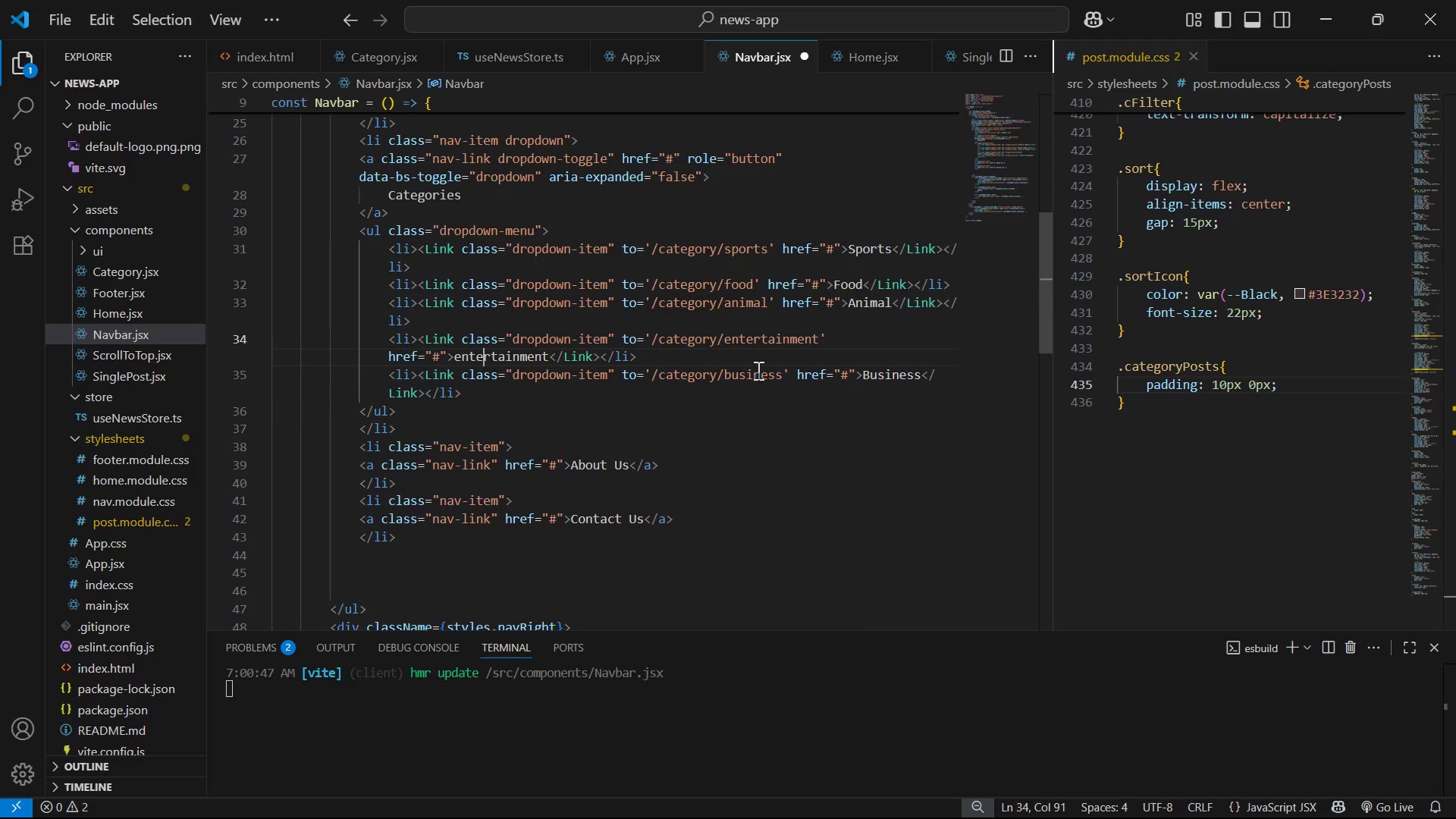 
key(ArrowLeft)
 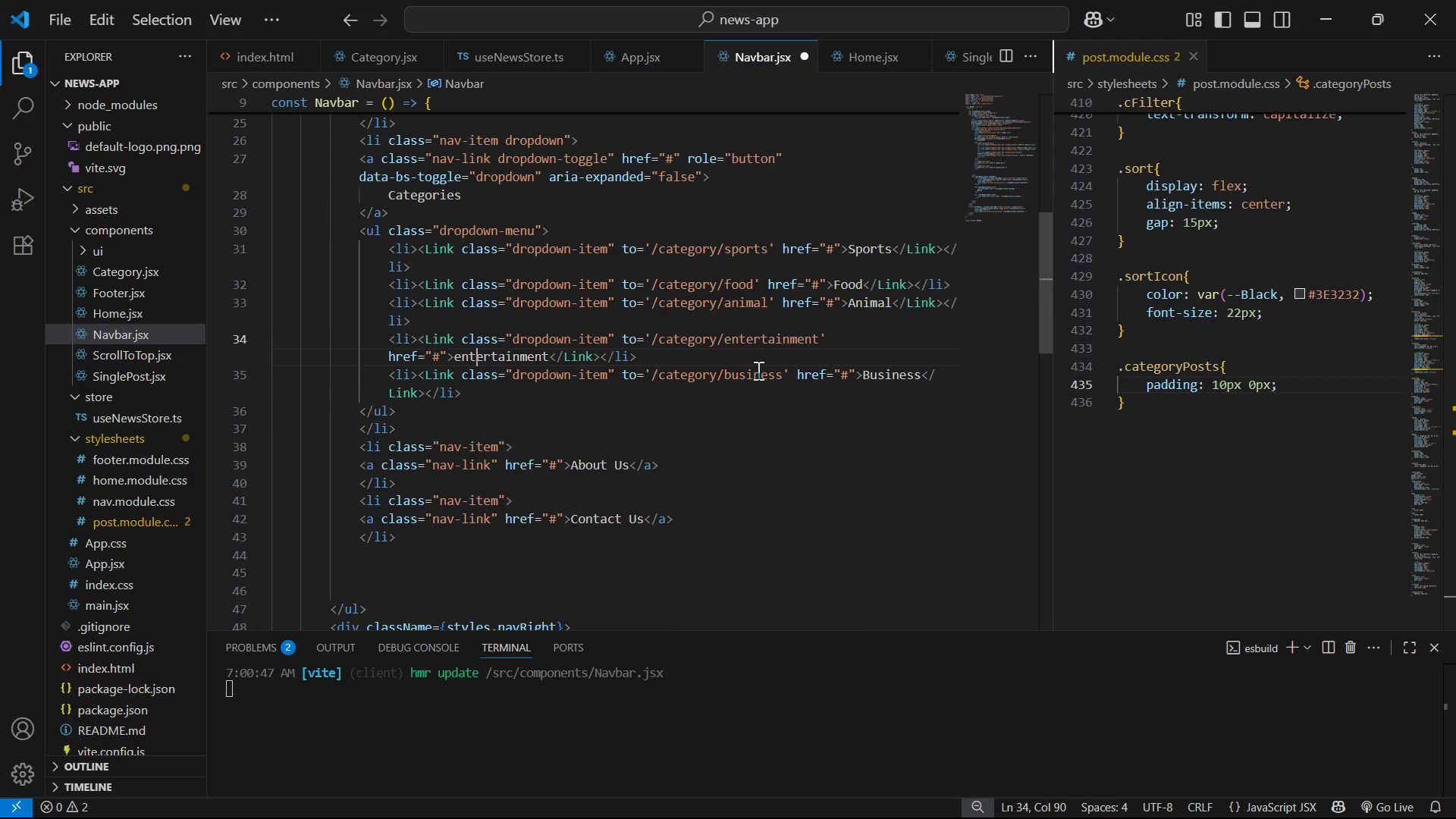 
key(ArrowLeft)
 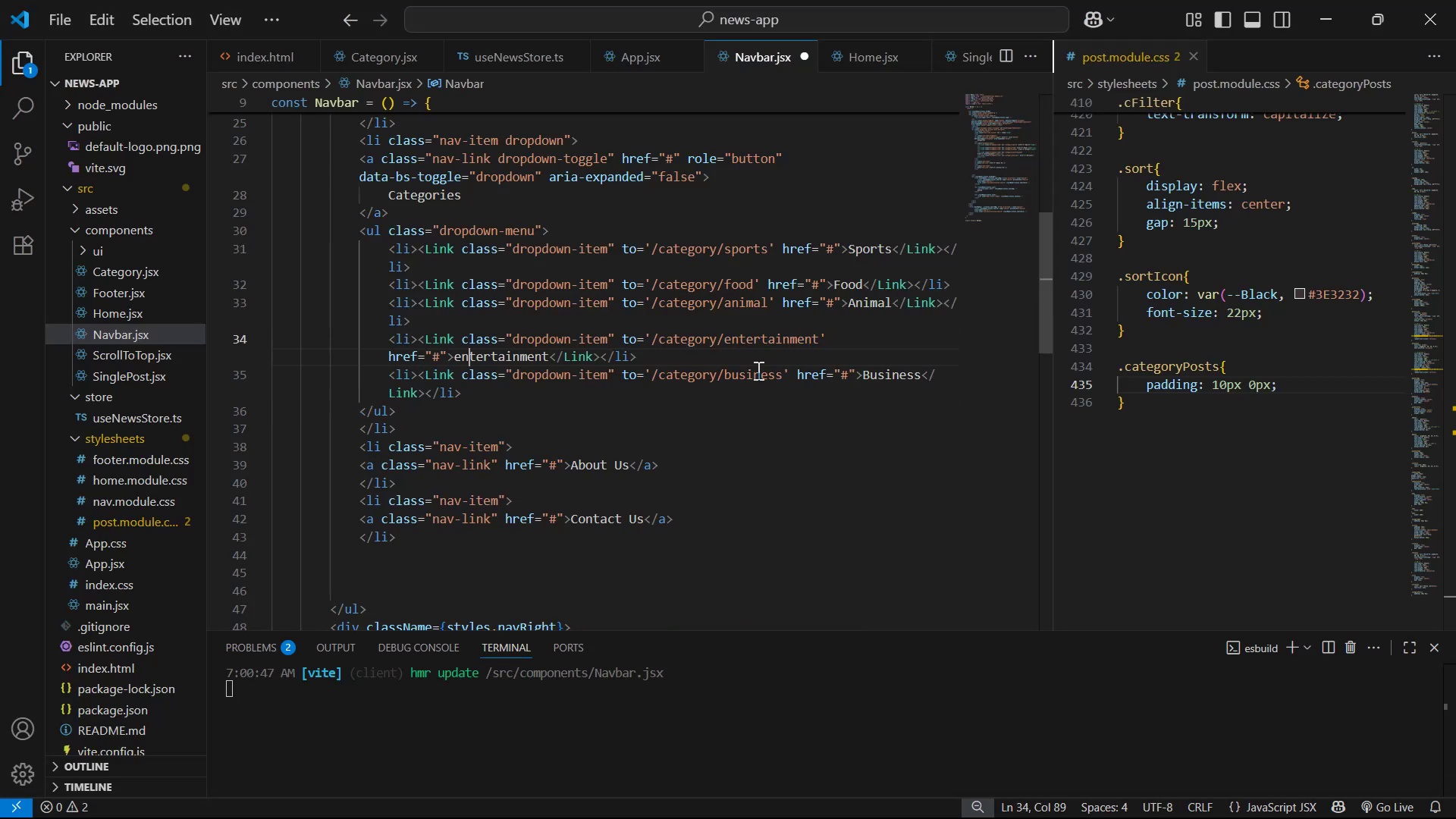 
key(Backspace)
 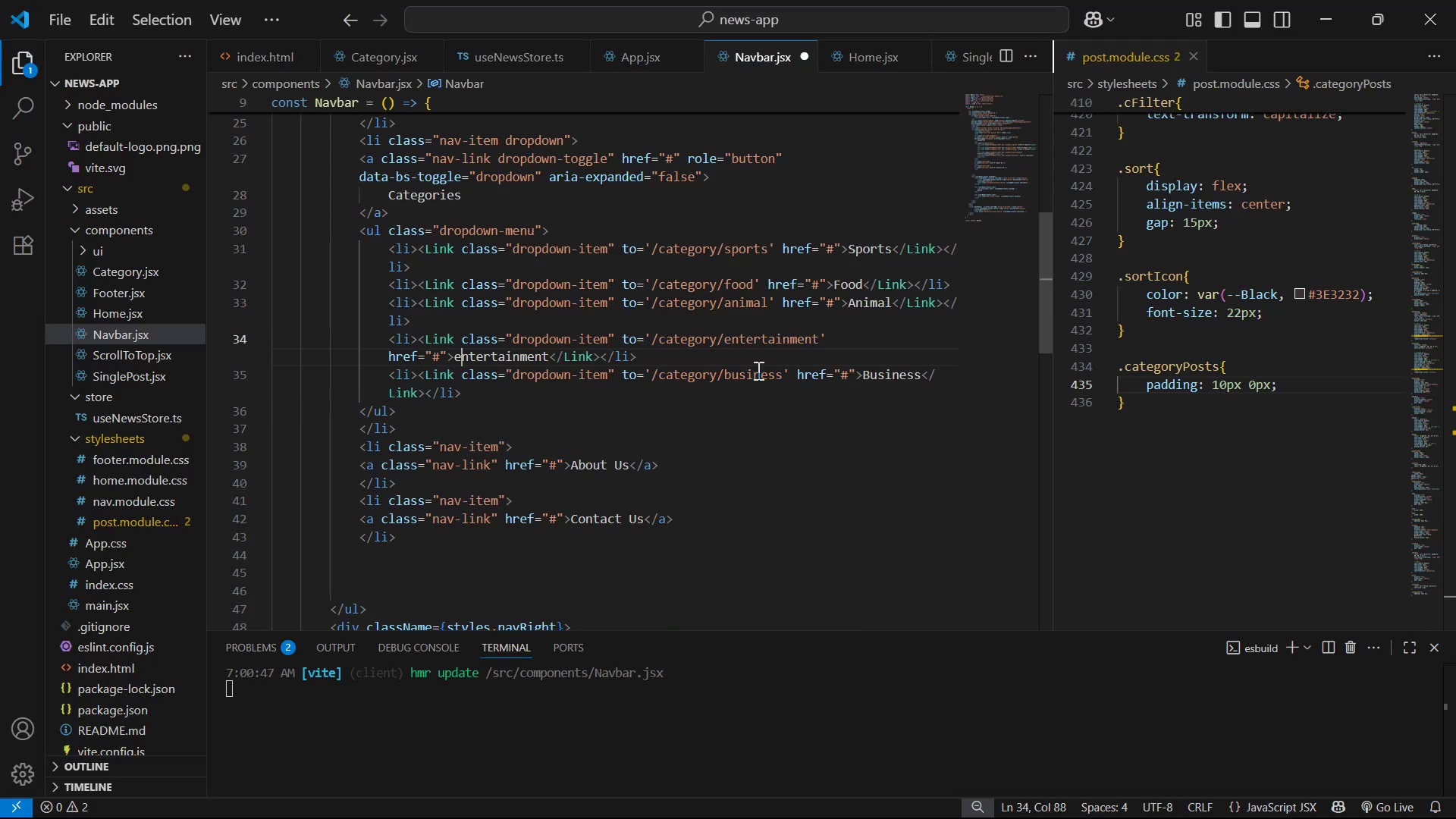 
key(Shift+E)
 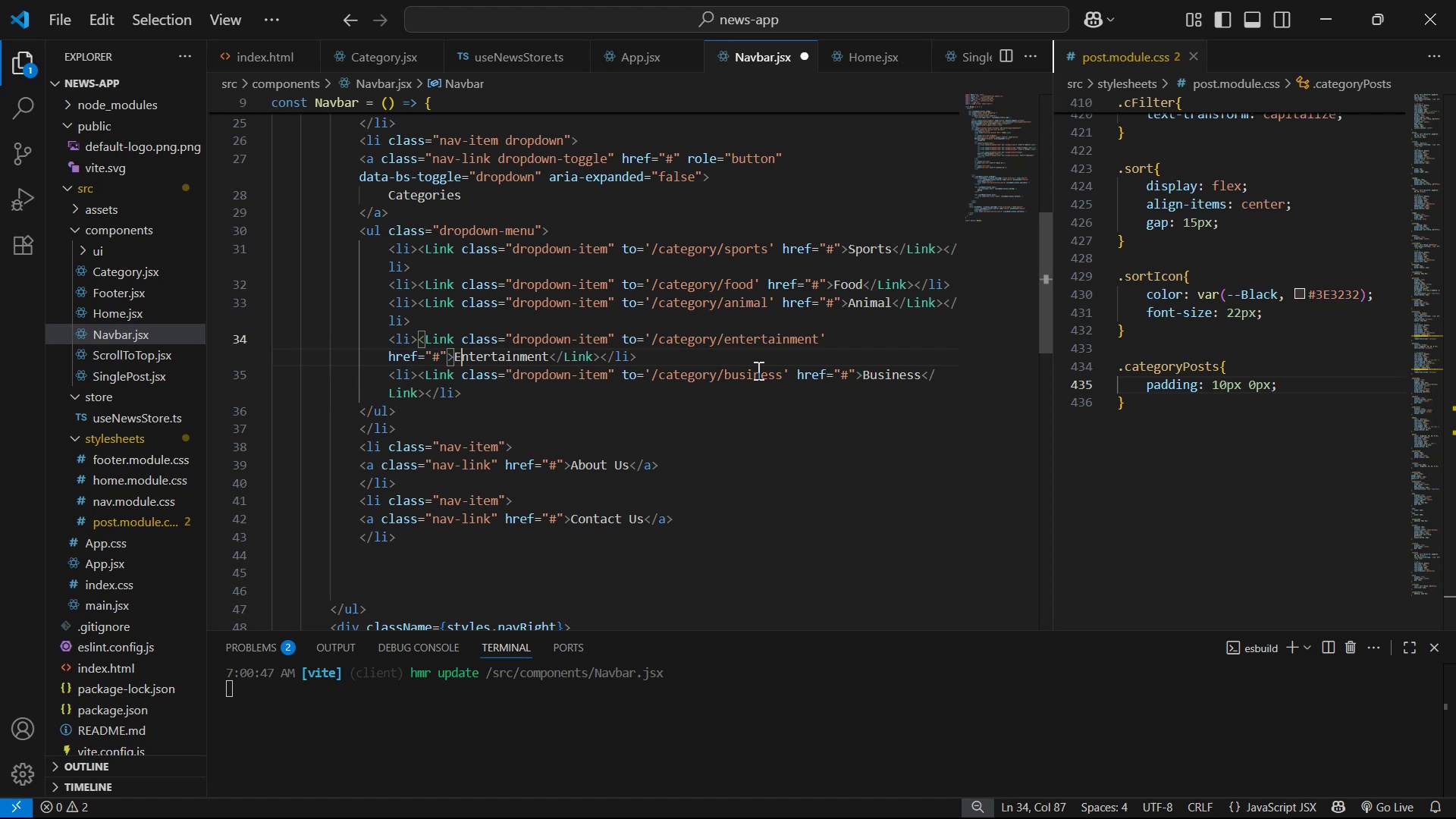 
key(Control+S)
 